 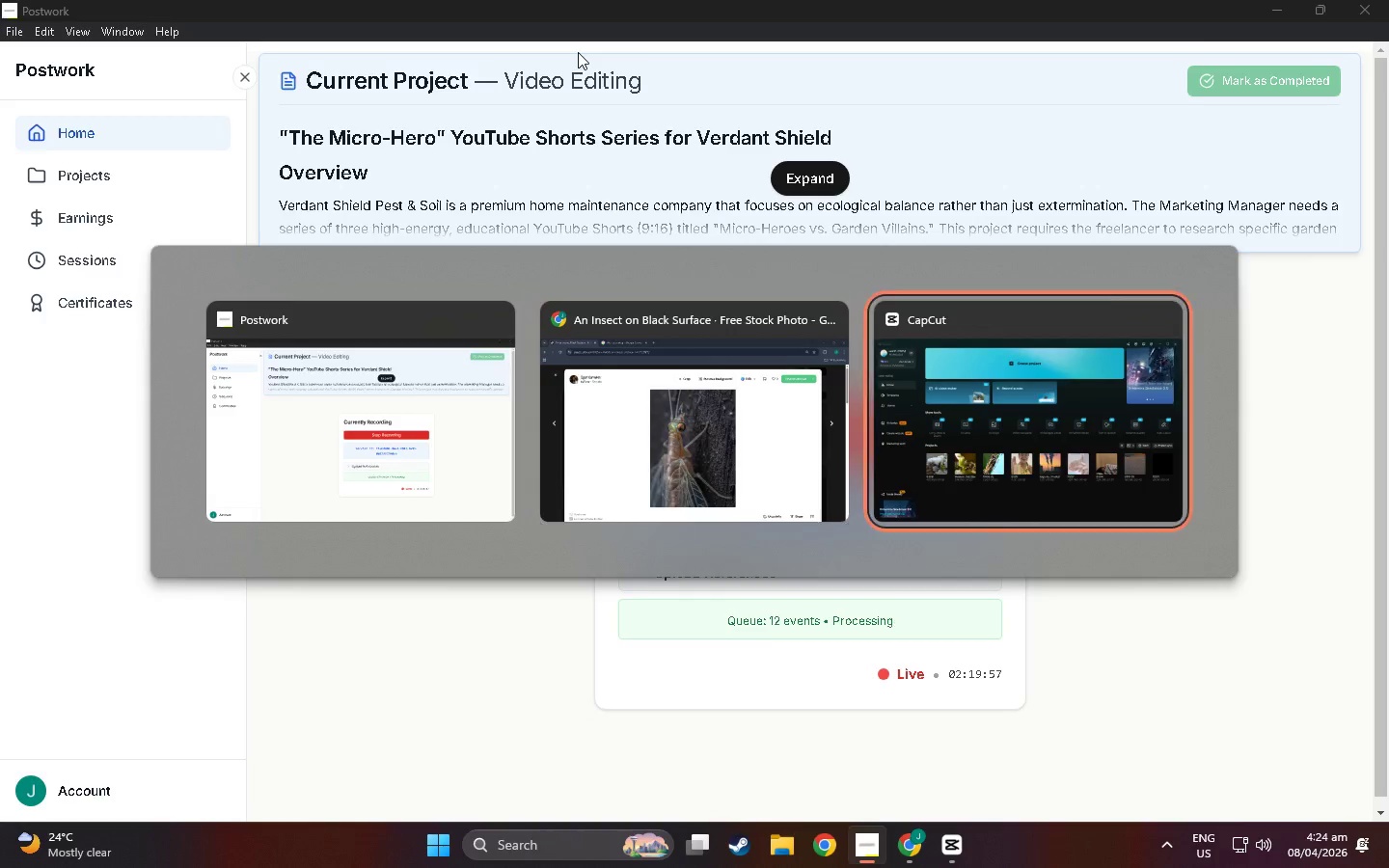 
key(Alt+Tab)
 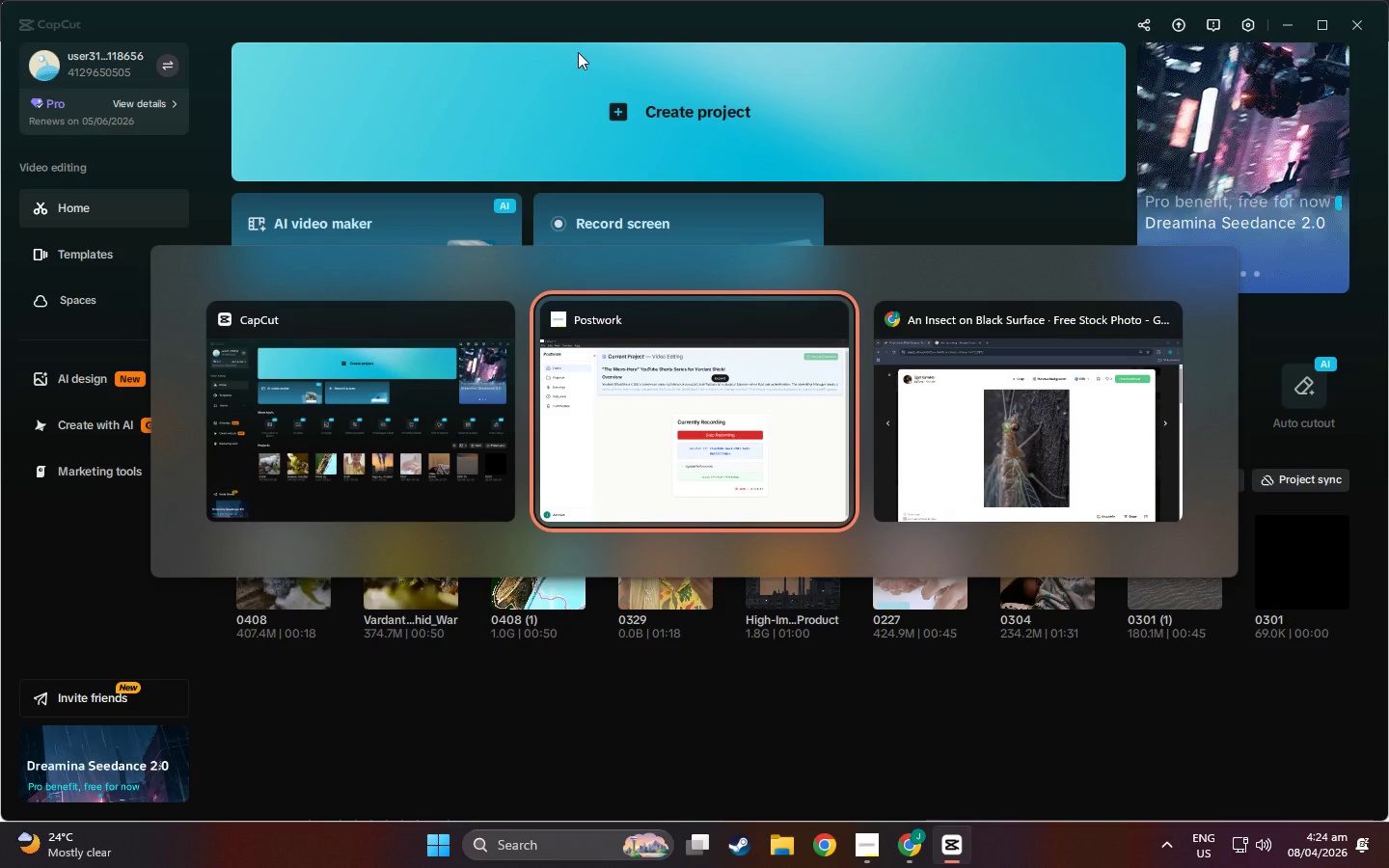 
key(Alt+Tab)
 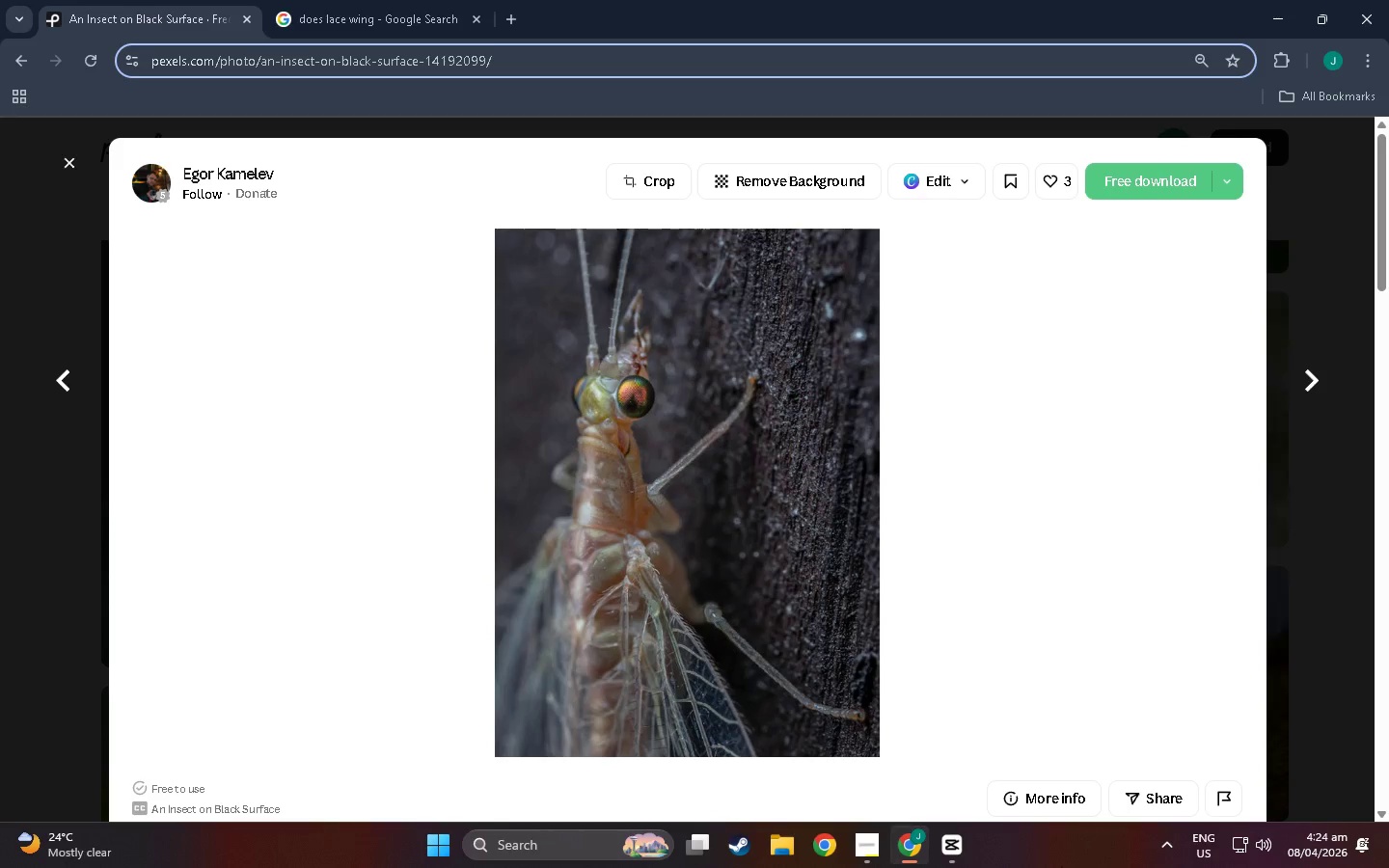 
mouse_move([855, 854])
 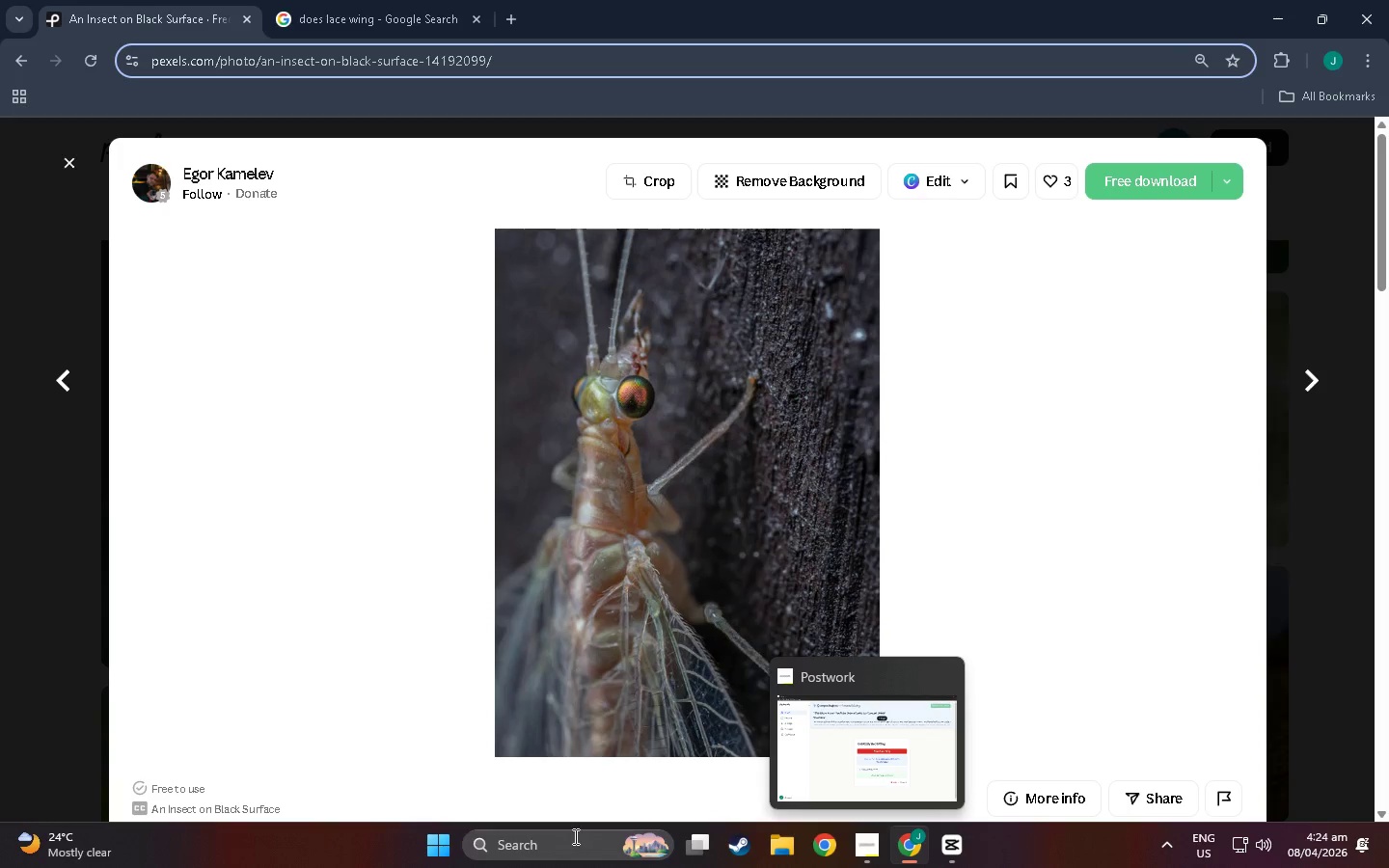 
left_click([574, 836])
 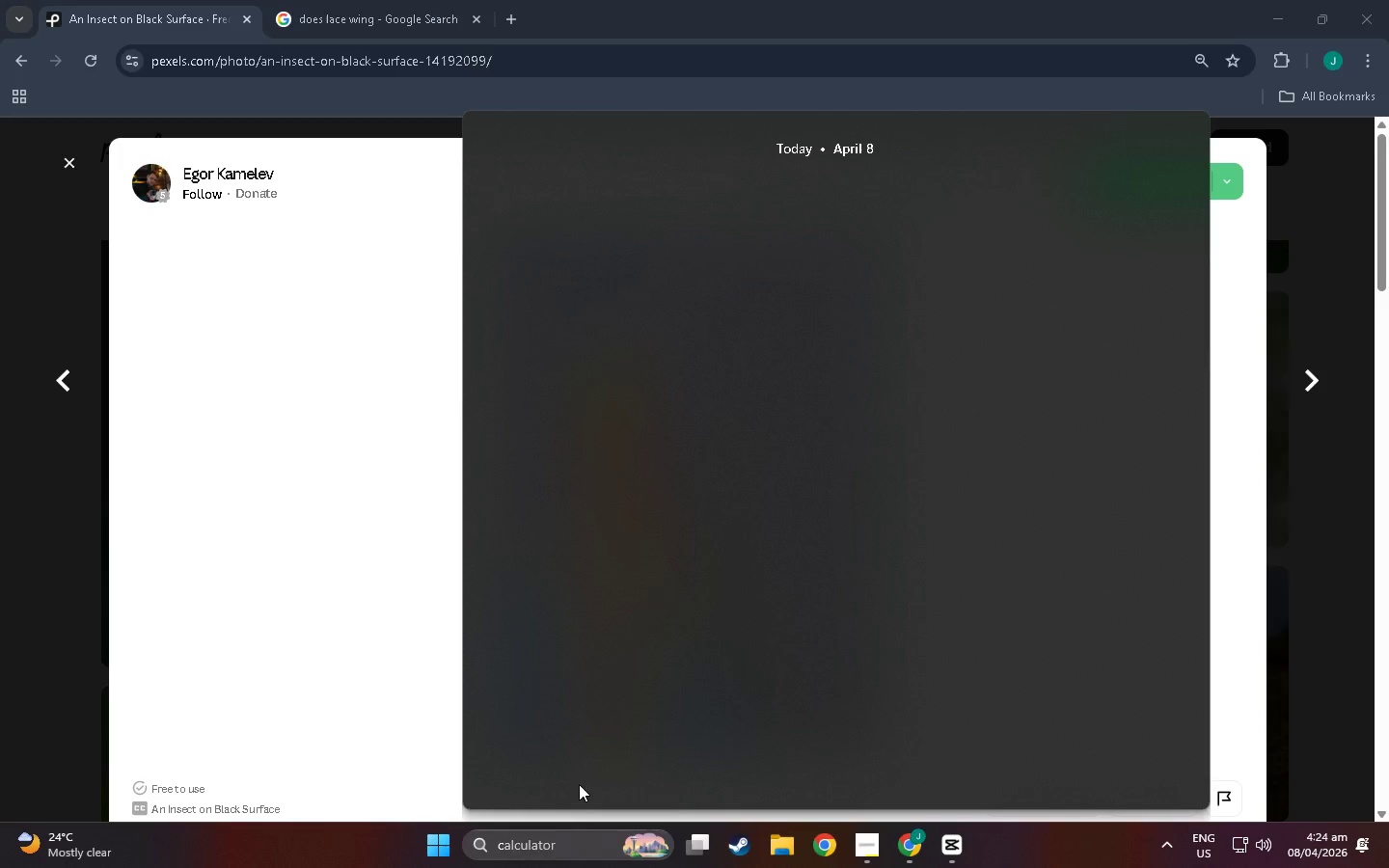 
type(no)
 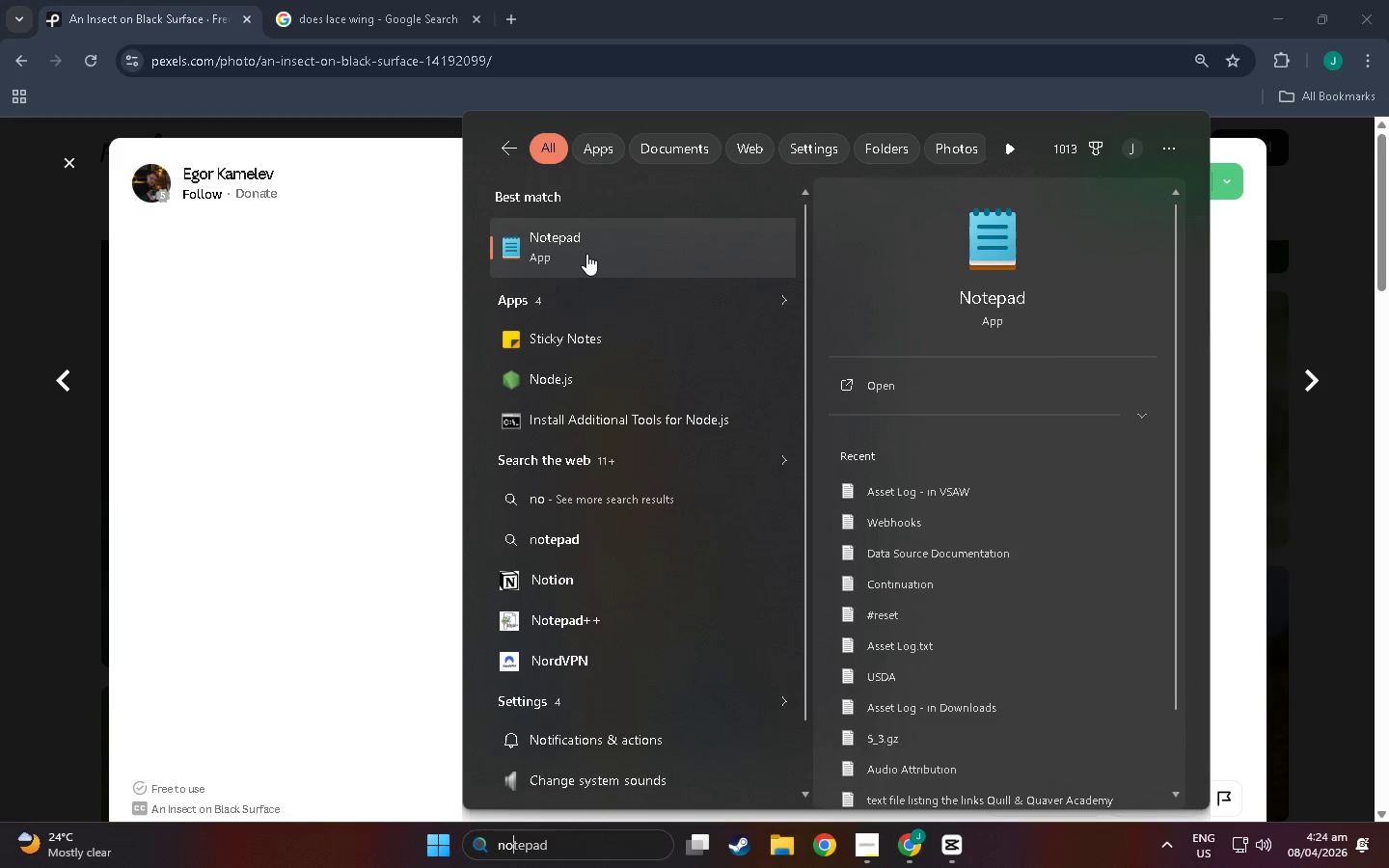 
left_click([928, 497])
 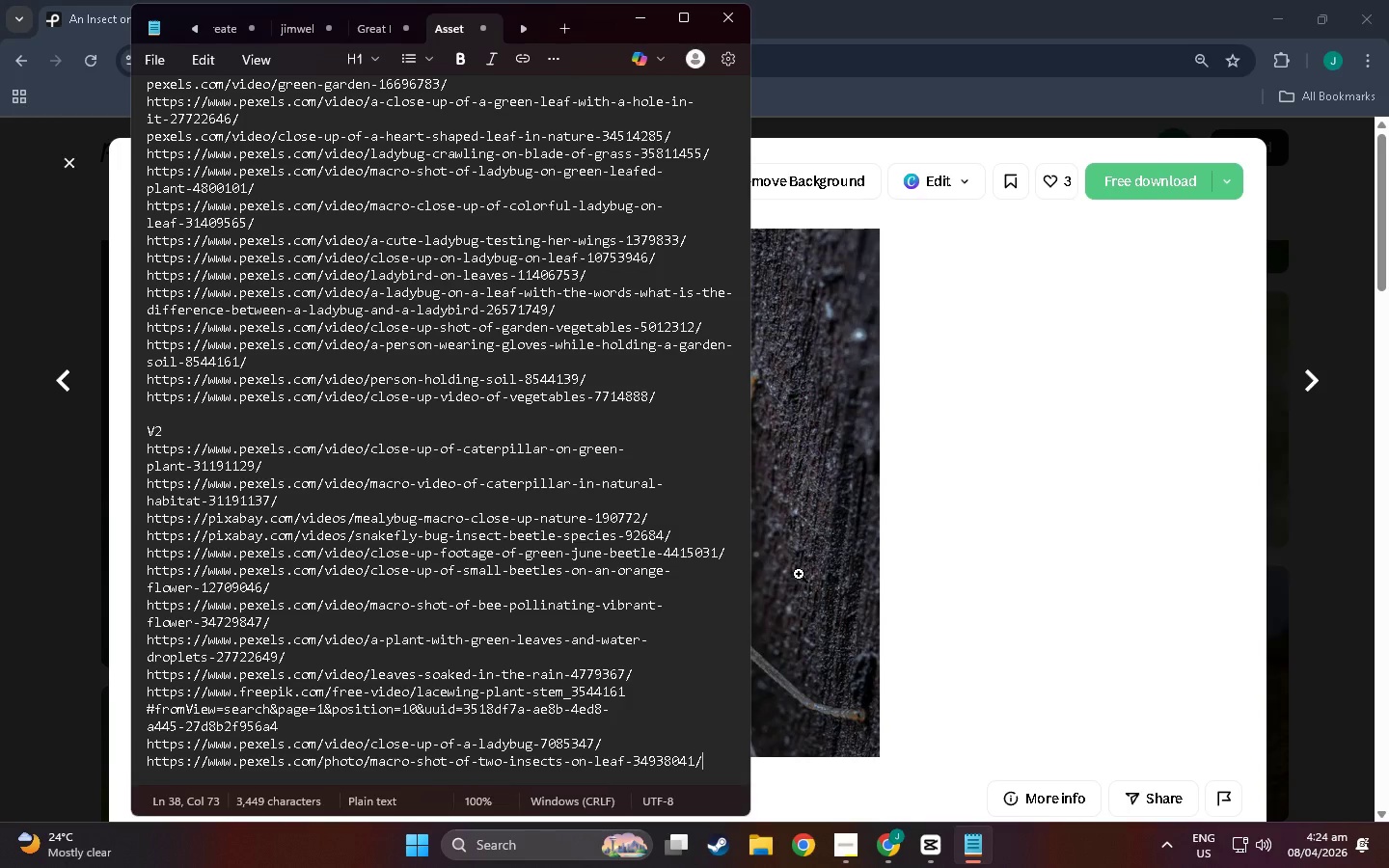 
wait(6.03)
 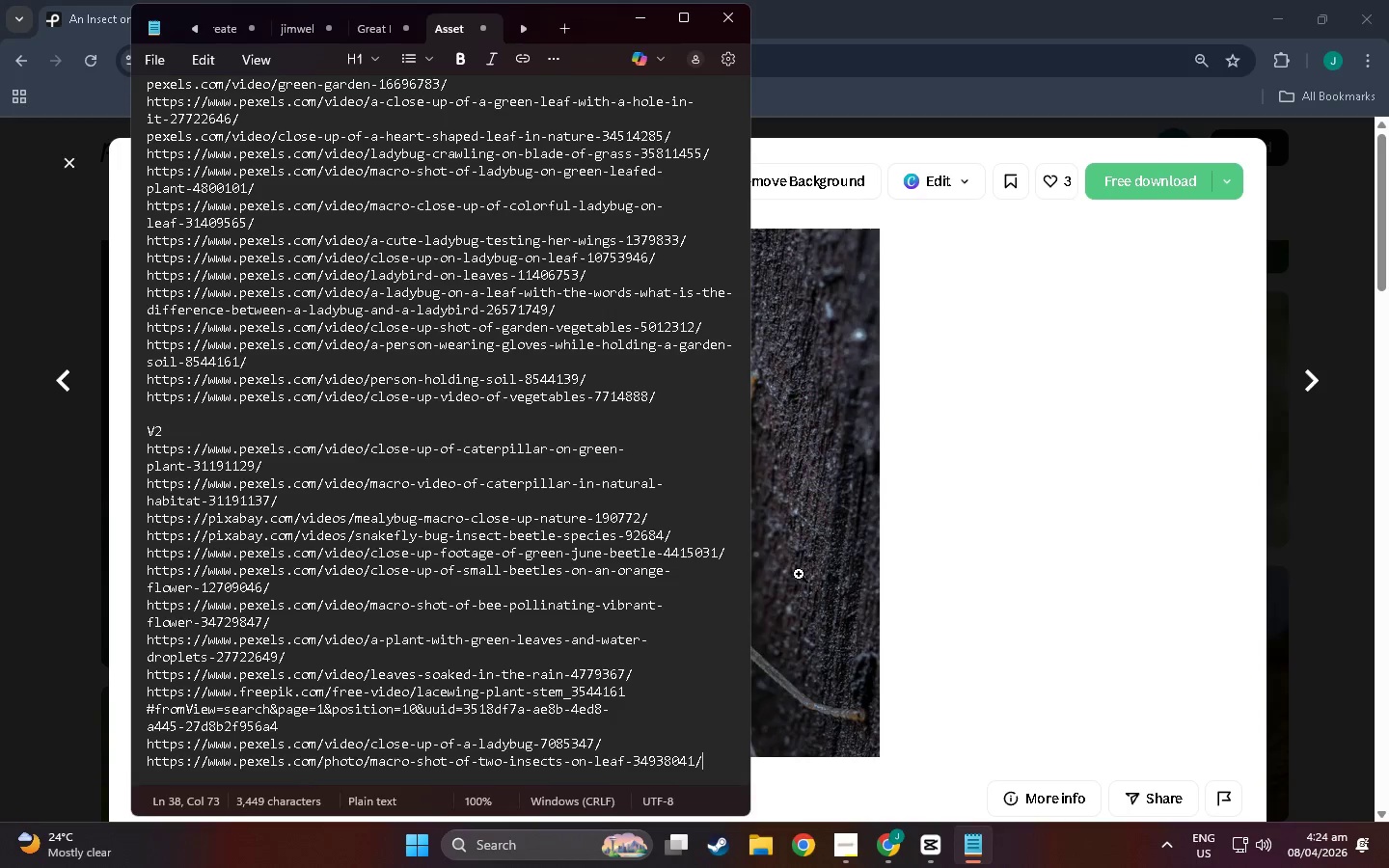 
scroll: coordinate [629, 706], scroll_direction: down, amount: 6.0
 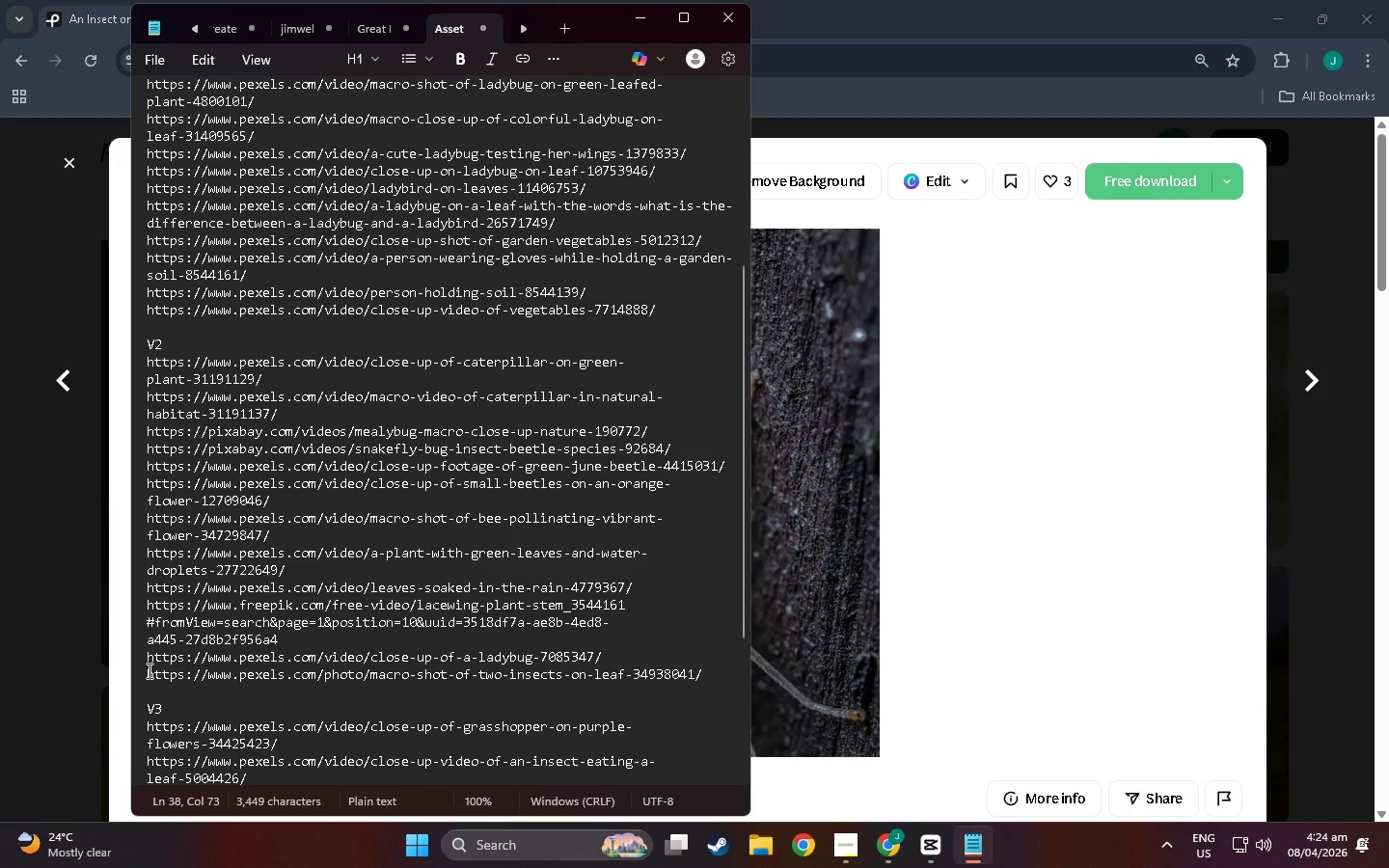 
left_click([148, 672])
 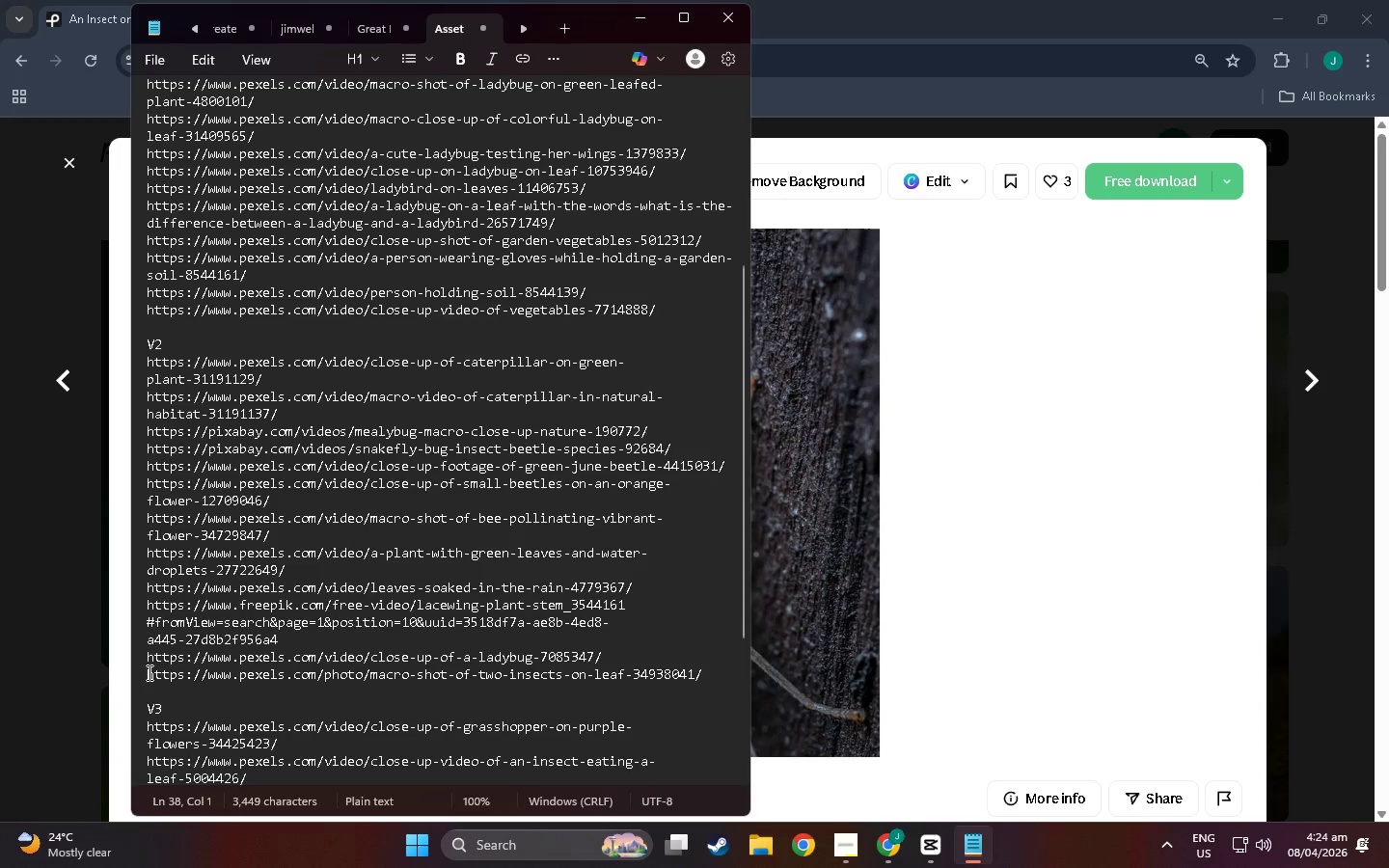 
key(NumpadEnter)
 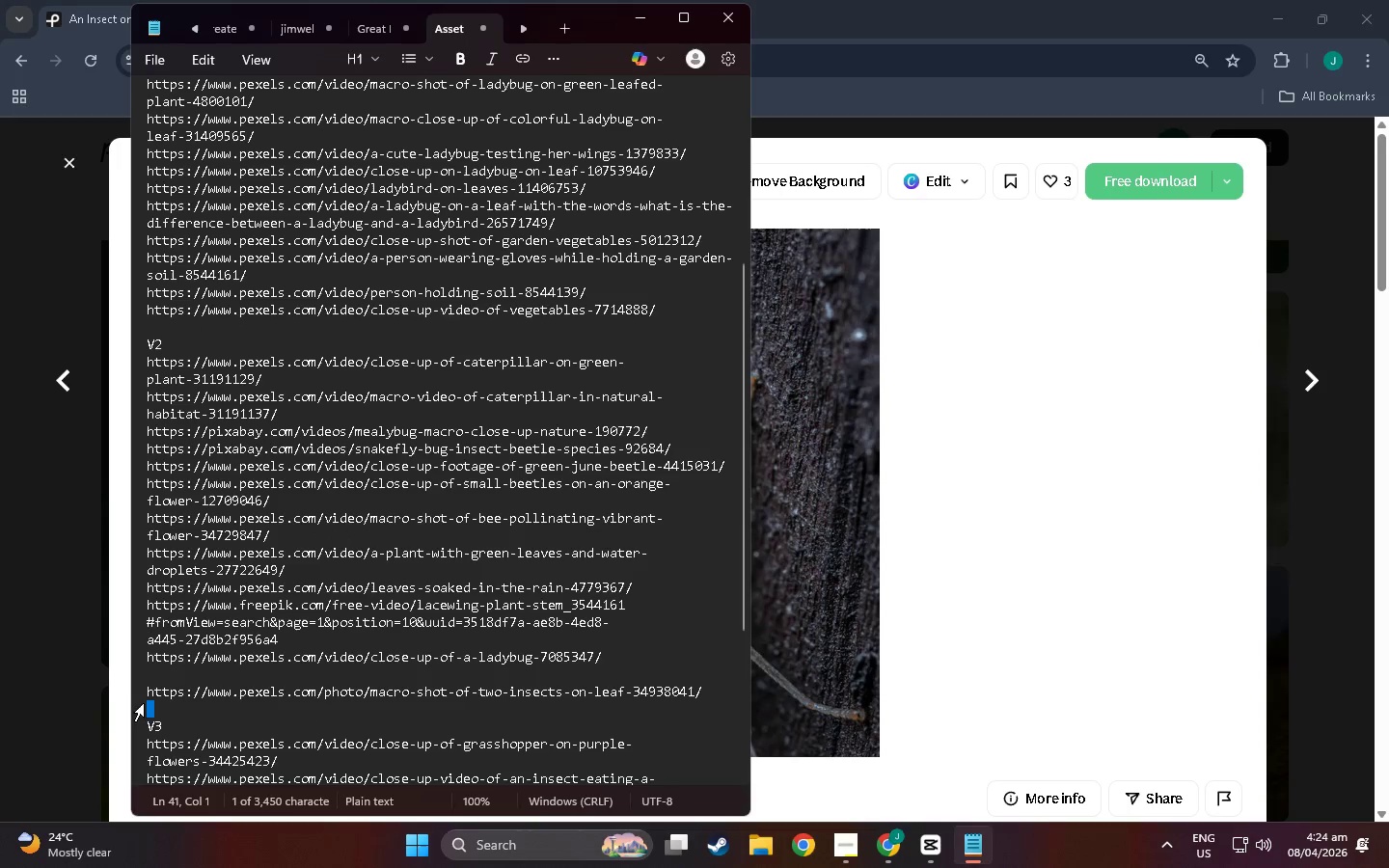 
double_click([150, 707])
 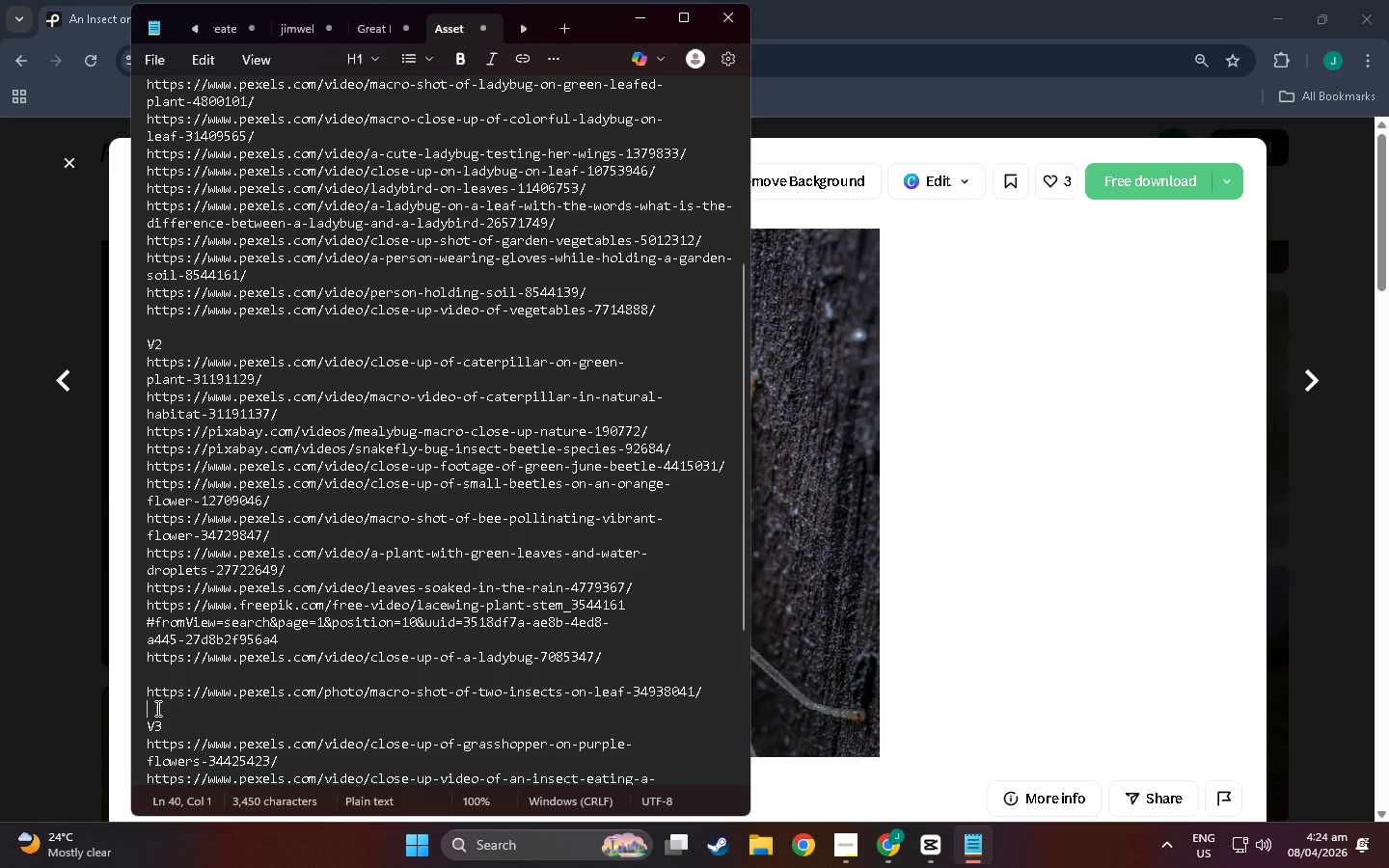 
key(Control+V)
 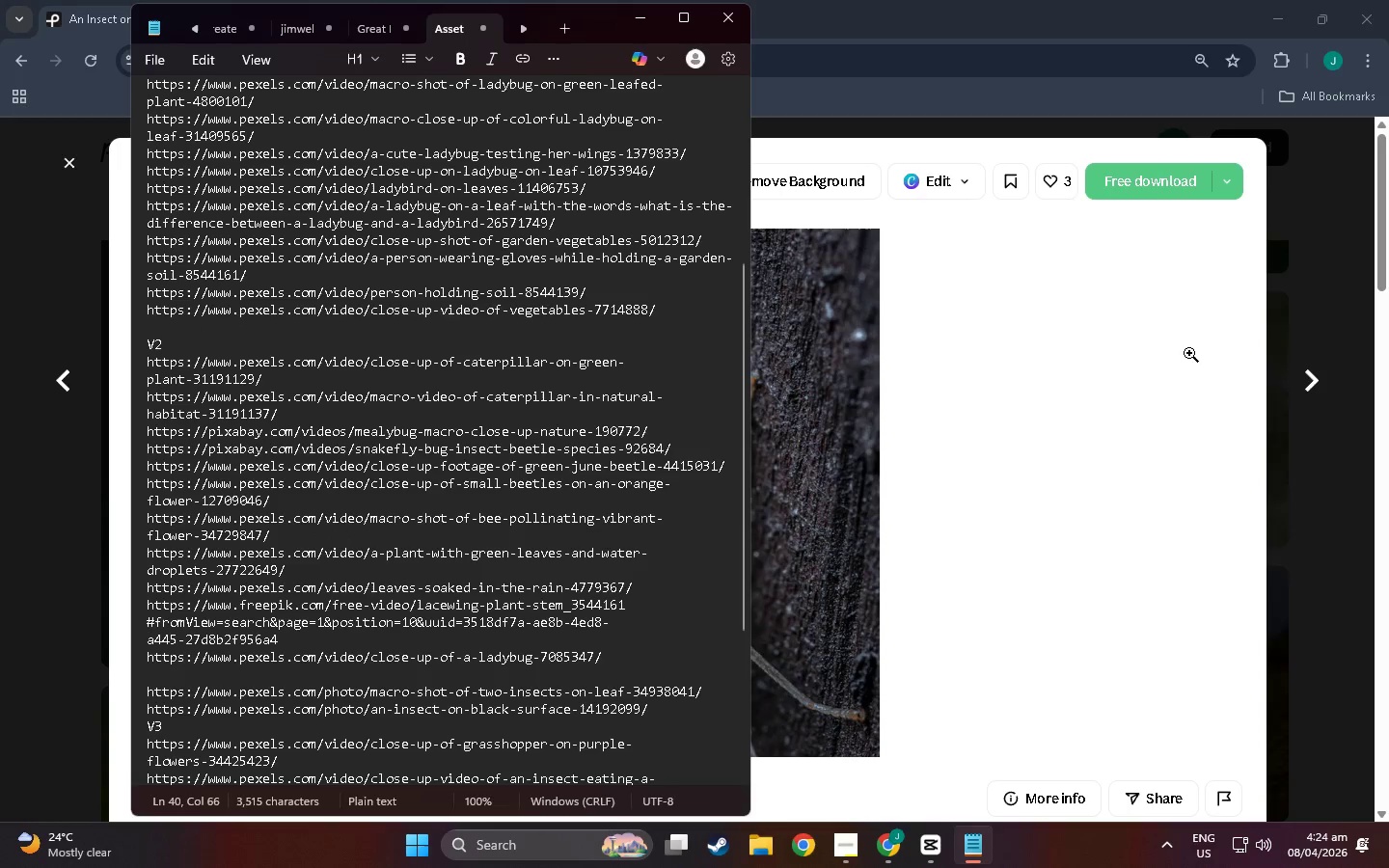 
left_click([1158, 179])
 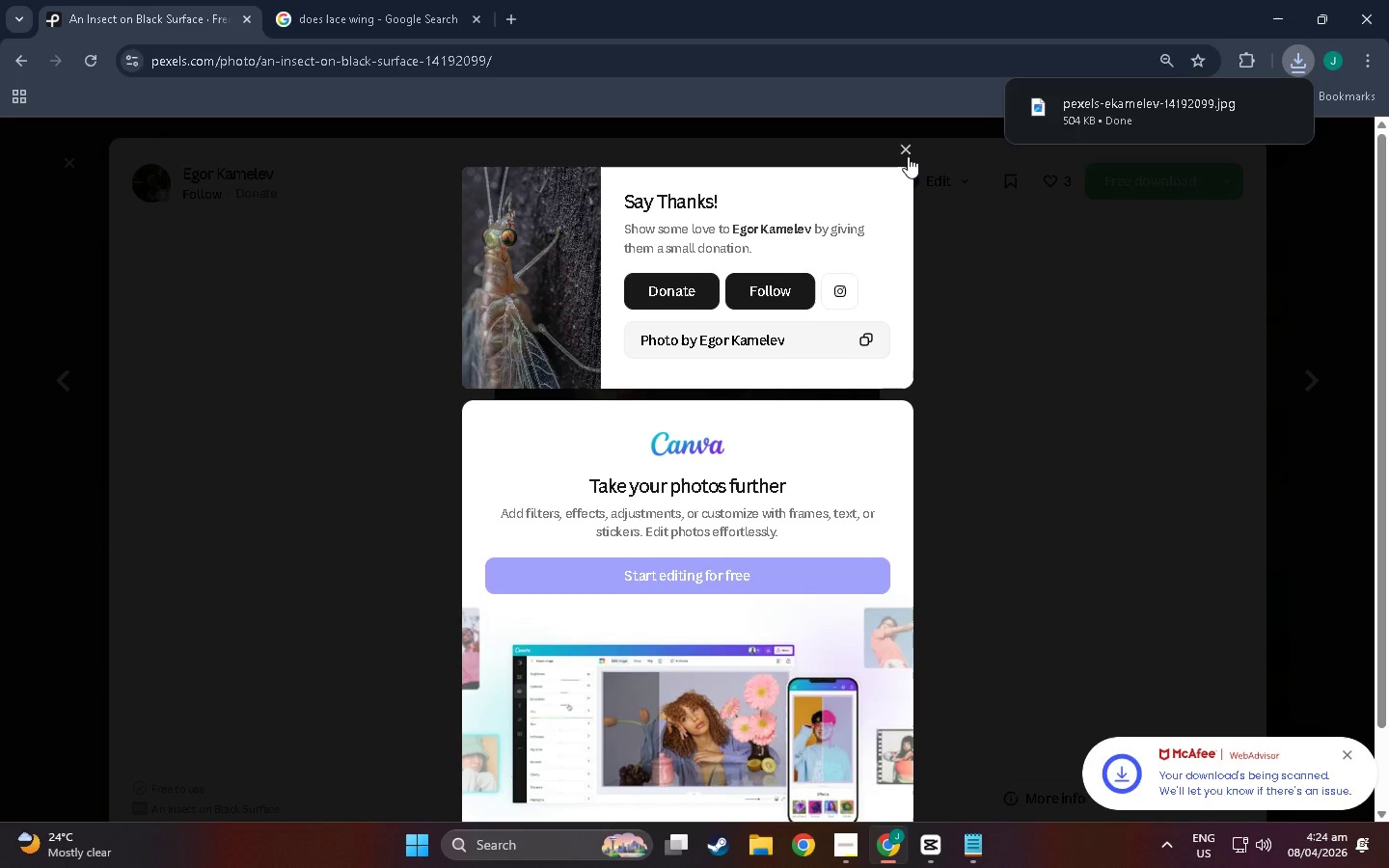 
left_click([907, 150])
 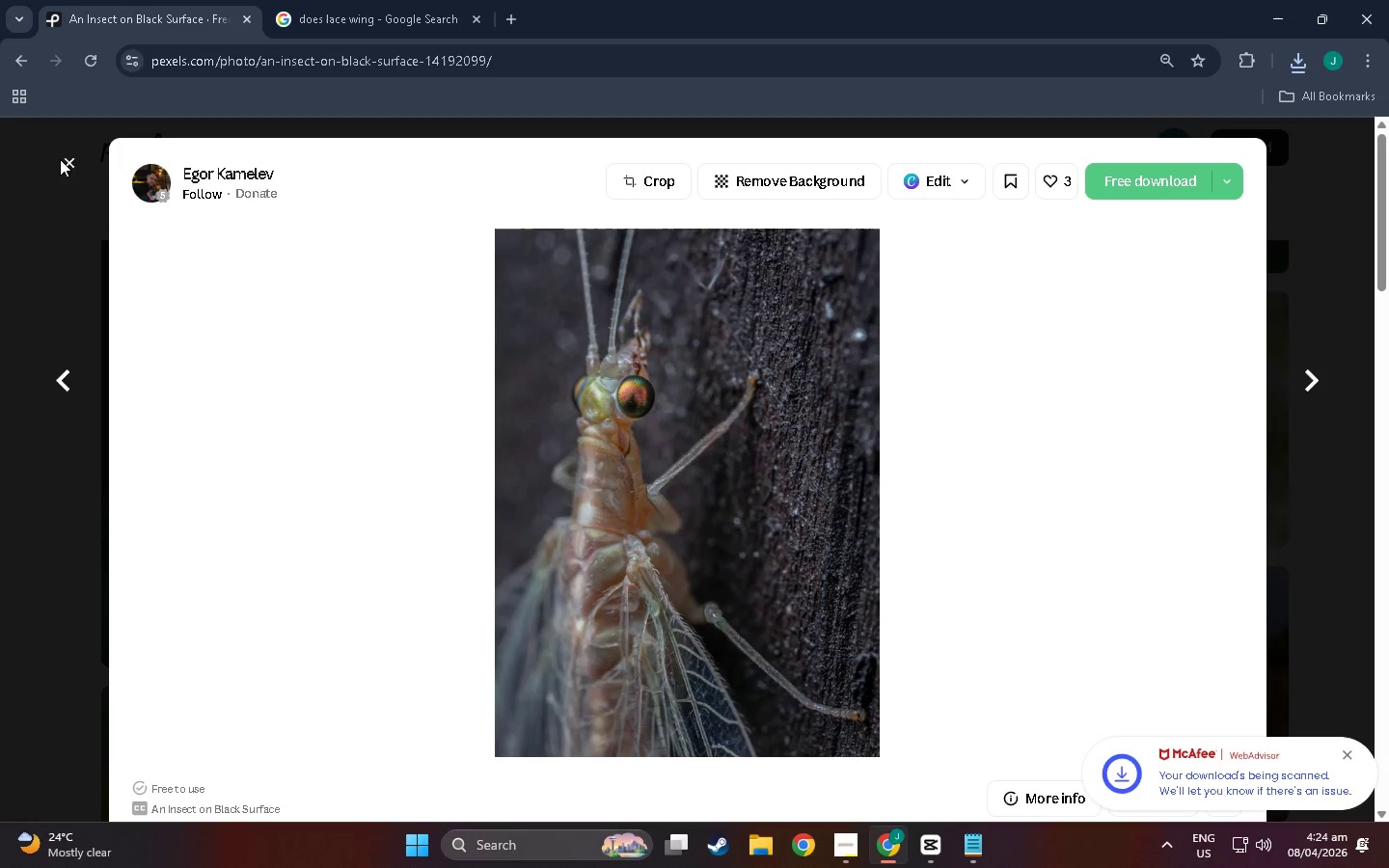 
left_click([63, 160])
 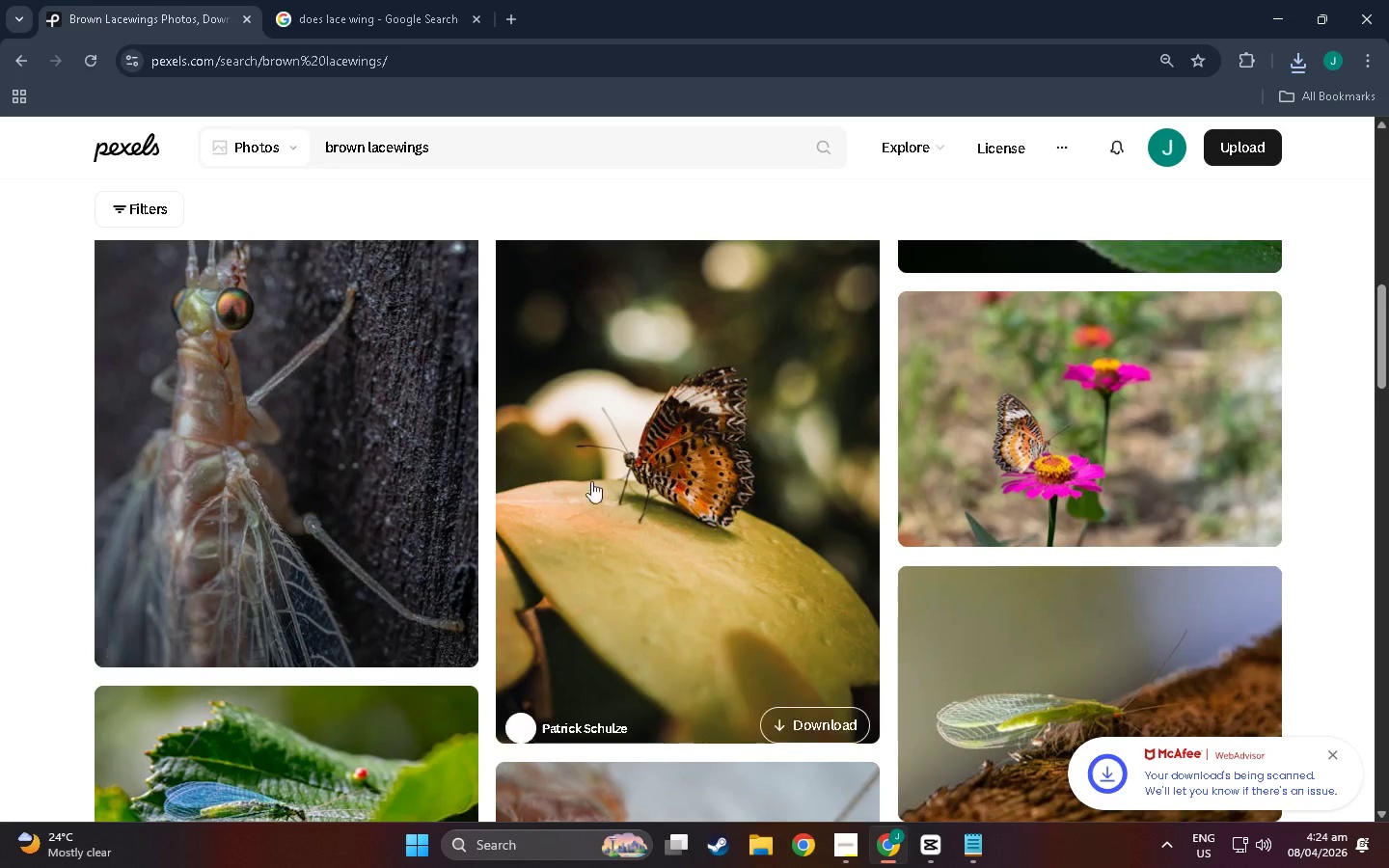 
scroll: coordinate [345, 442], scroll_direction: down, amount: 105.0
 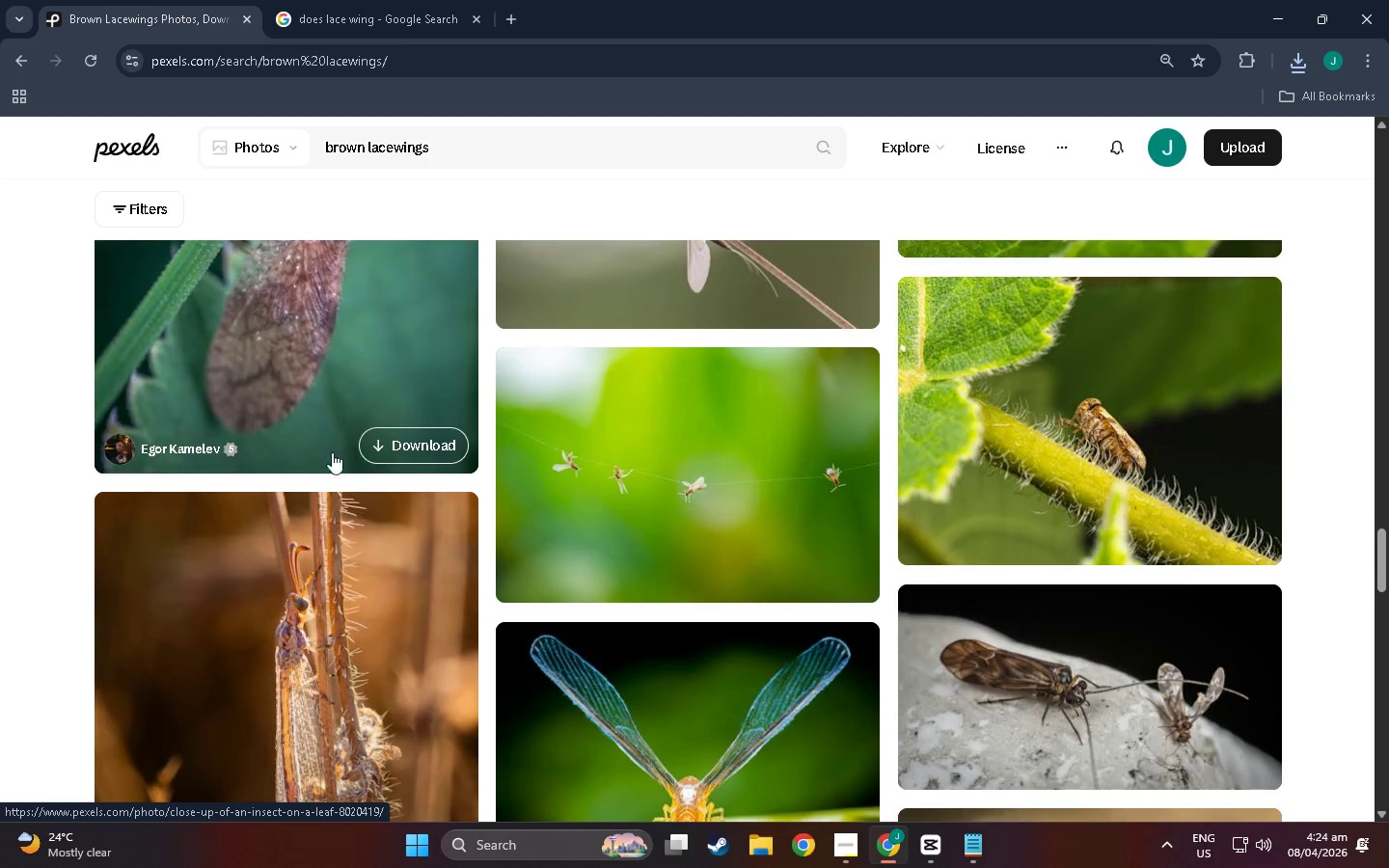 
scroll: coordinate [320, 365], scroll_direction: down, amount: 6.0
 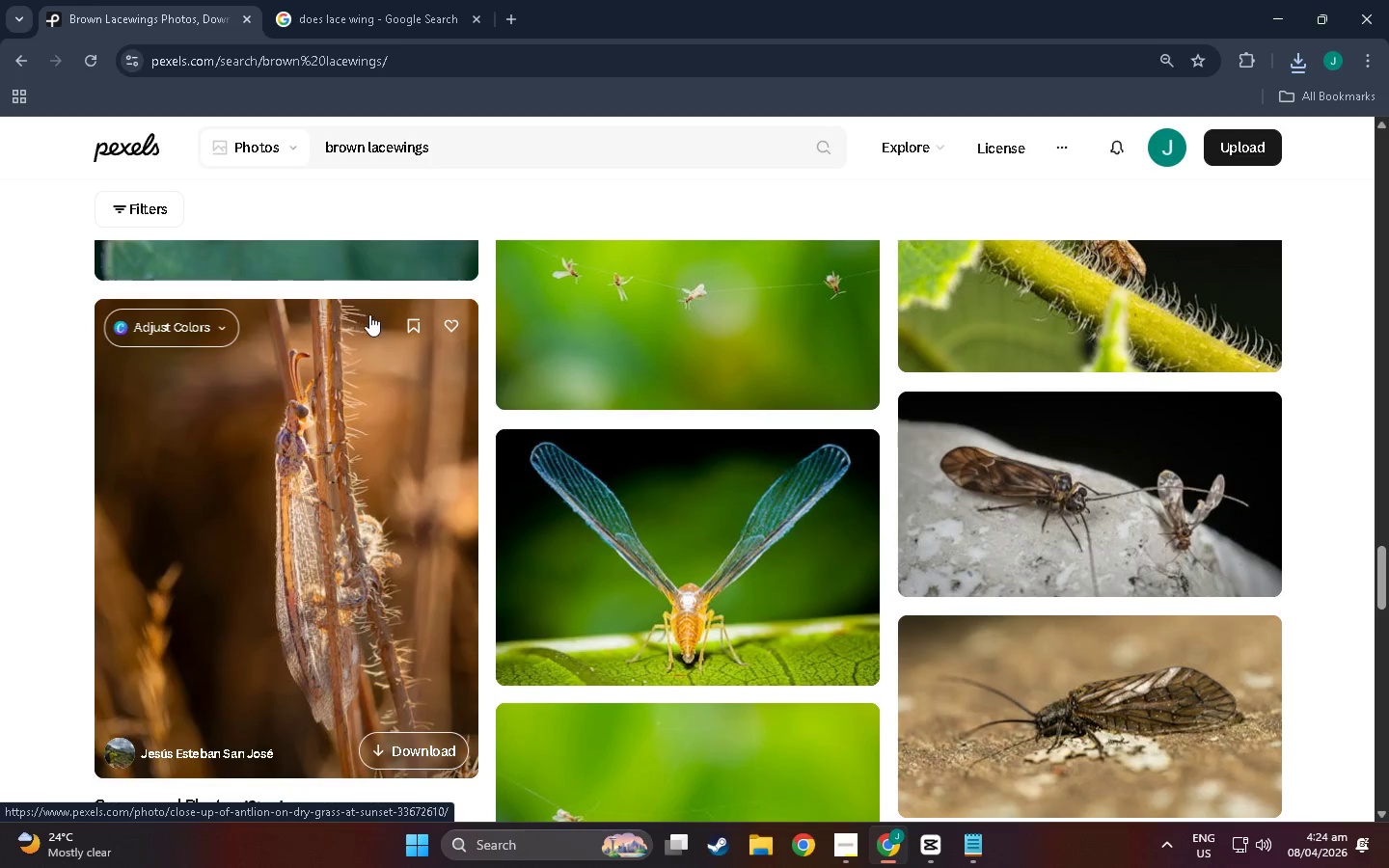 
scroll: coordinate [369, 314], scroll_direction: up, amount: 2.0
 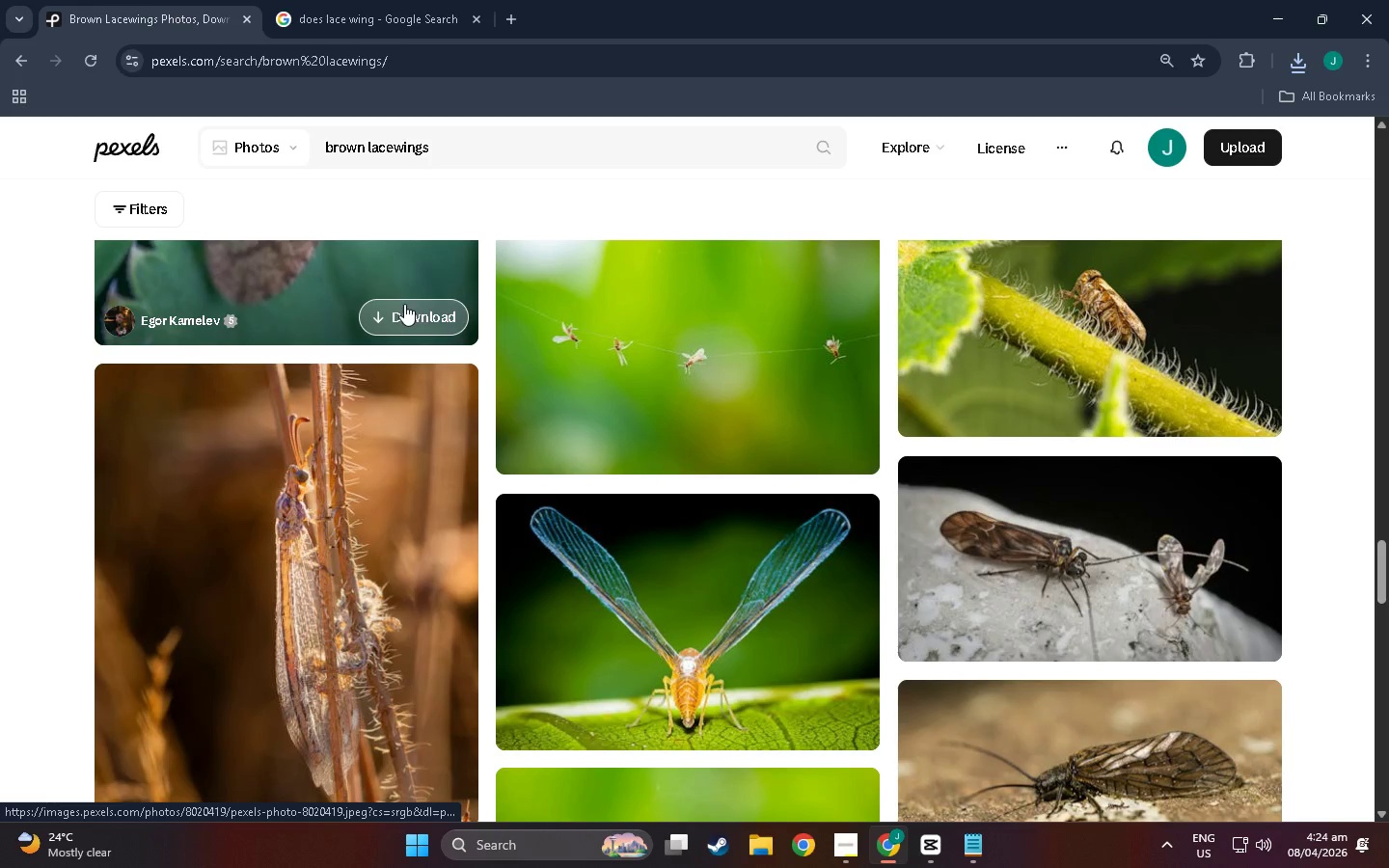 
left_click([289, 287])
 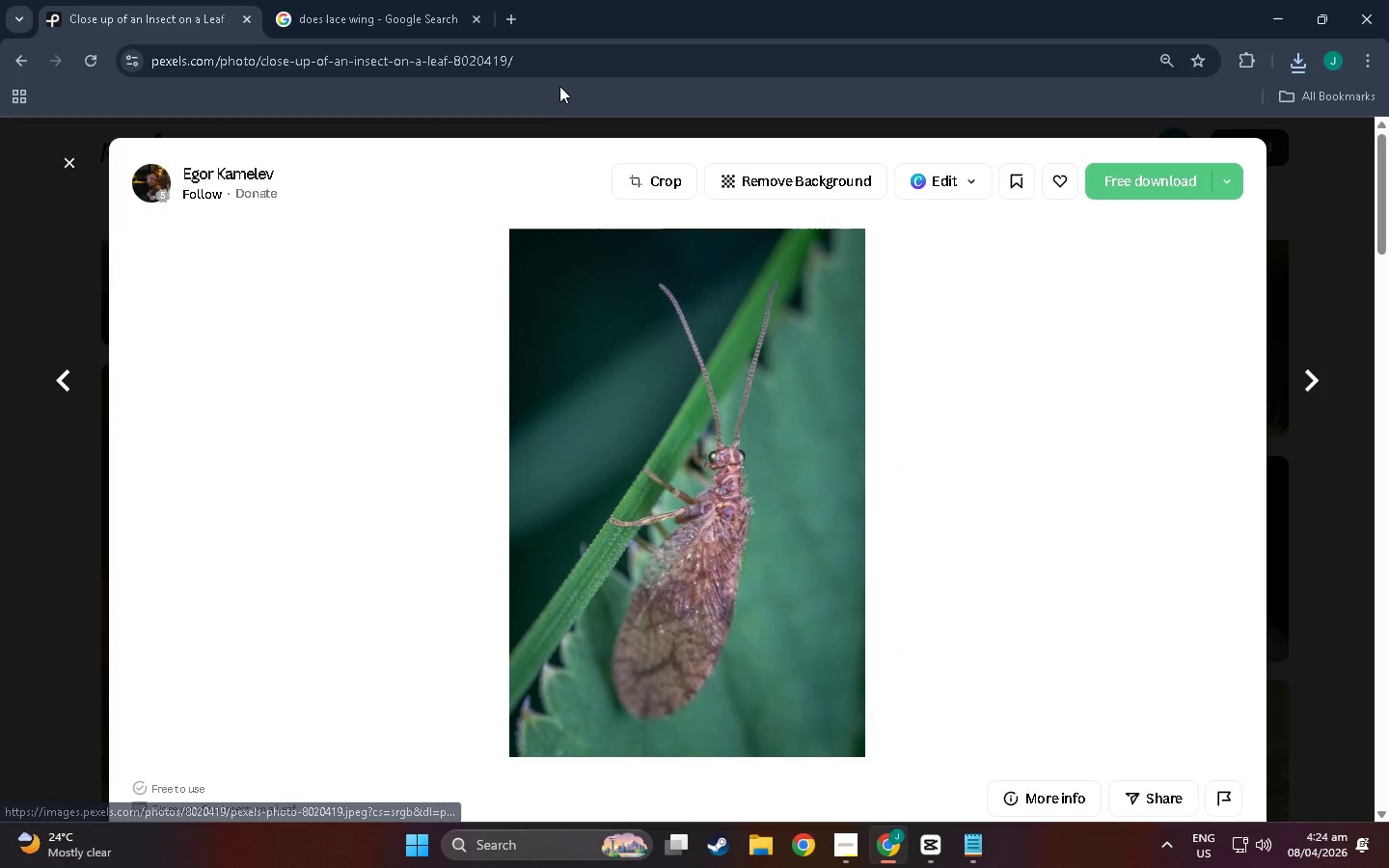 
left_click([567, 68])
 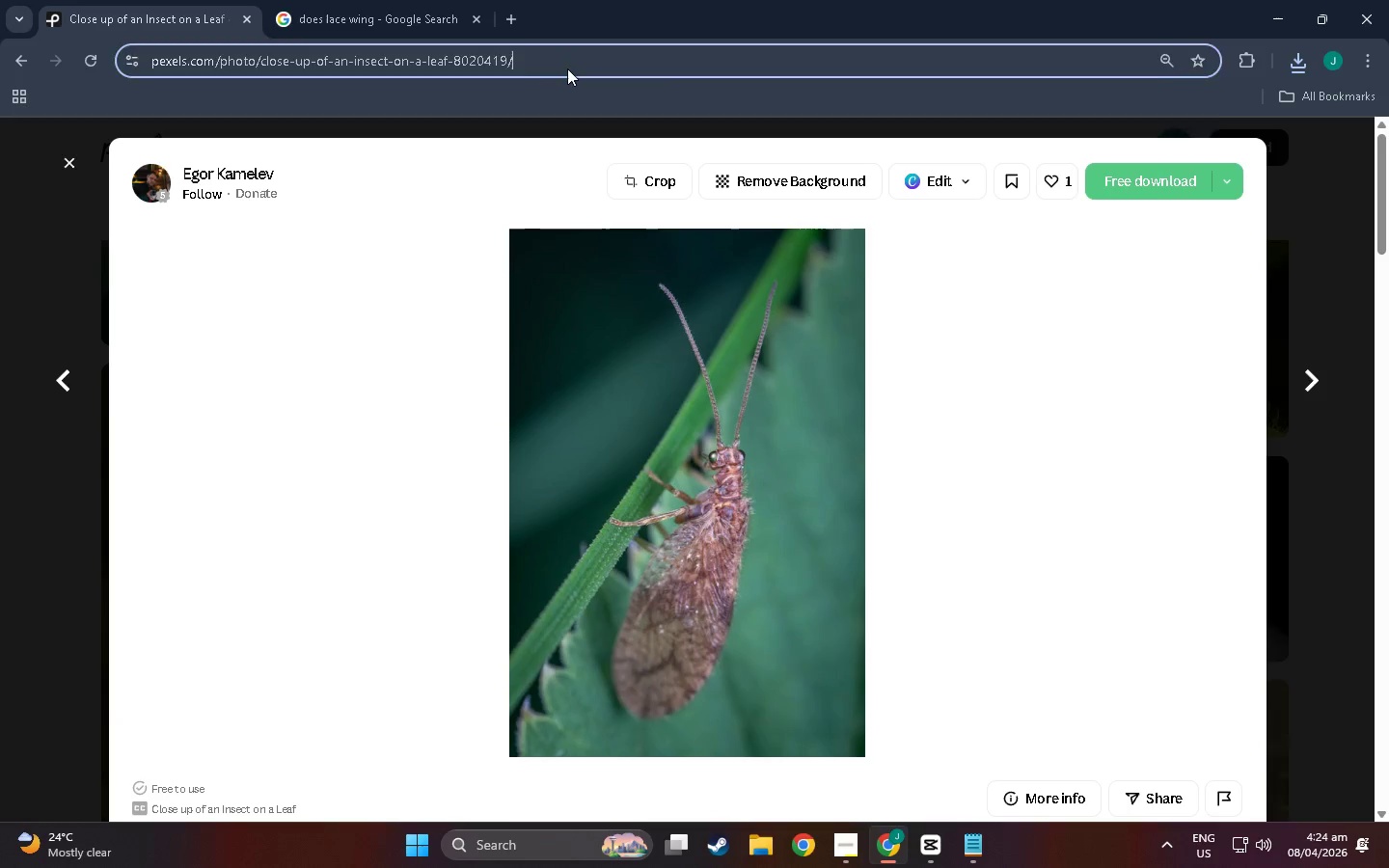 
key(Control+C)
 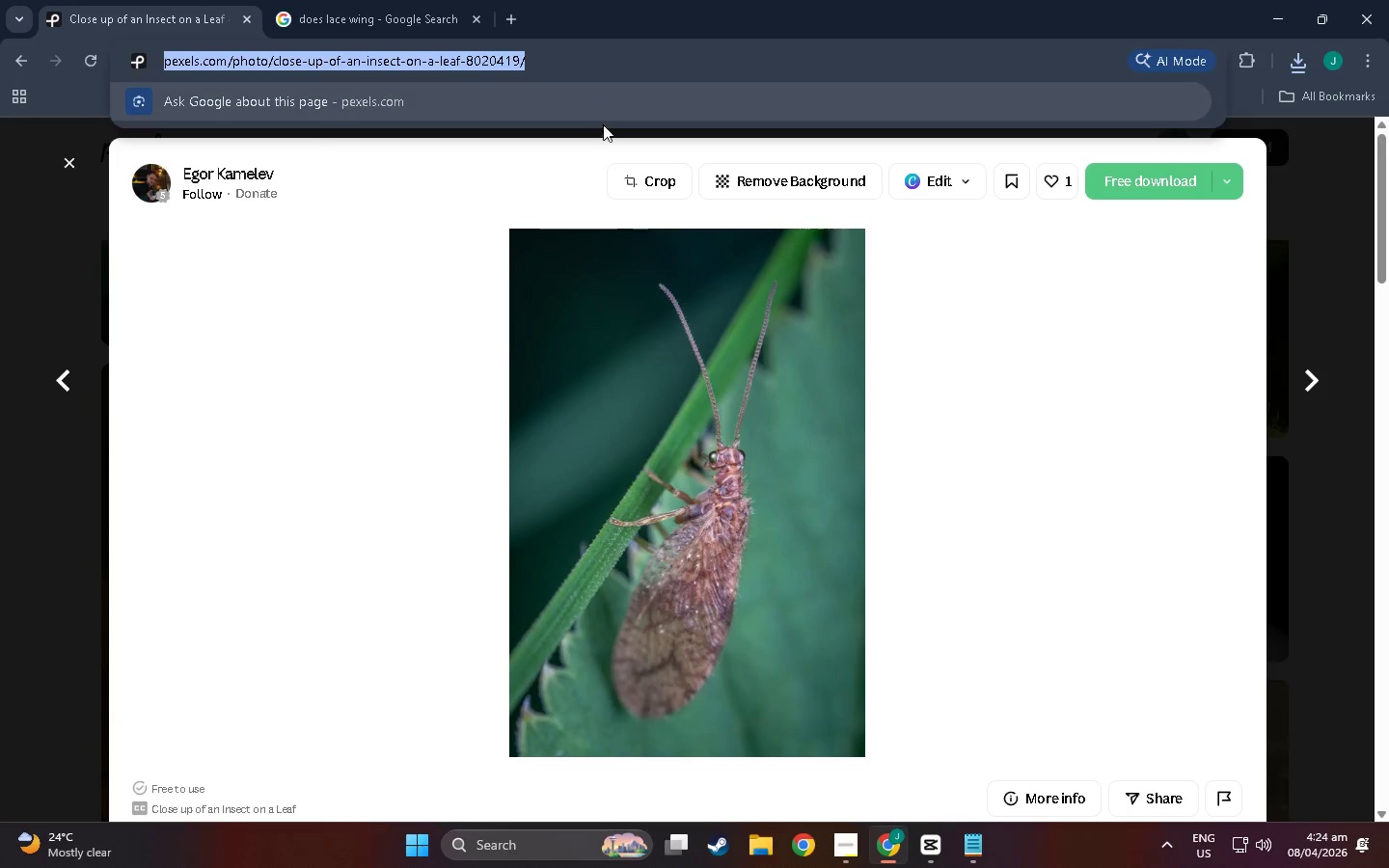 
key(Alt+Tab)
 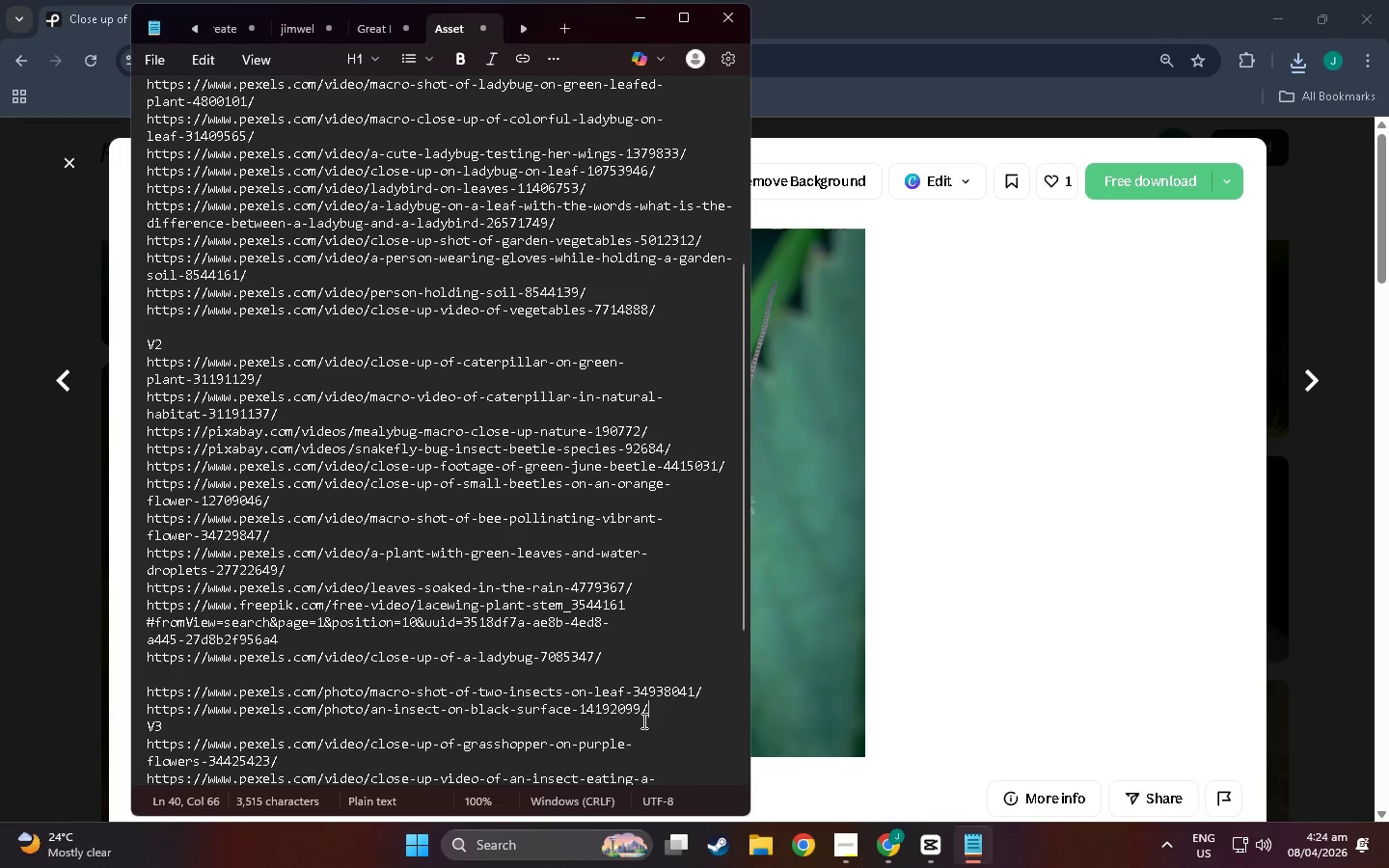 
left_click([662, 715])
 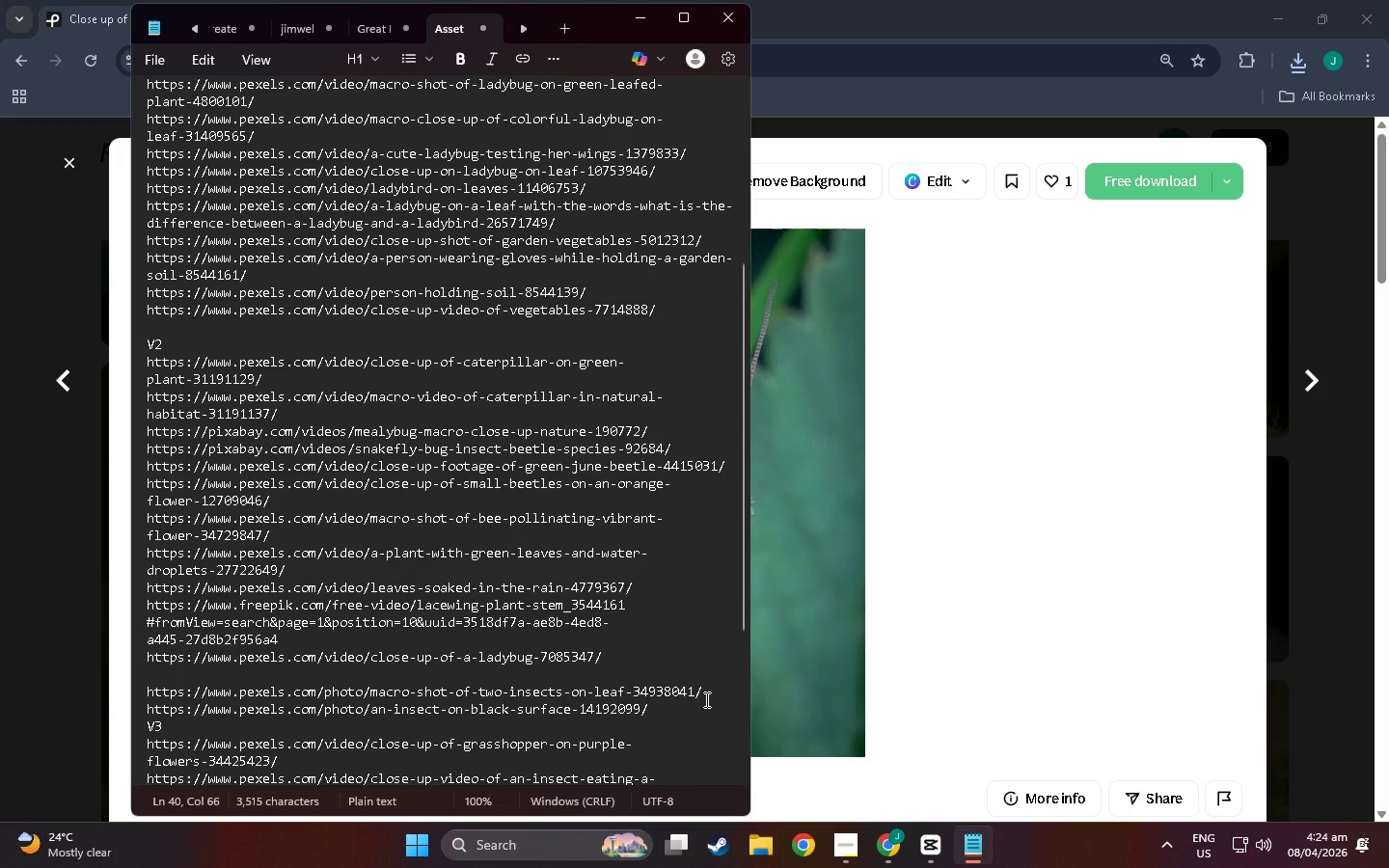 
key(NumpadEnter)
 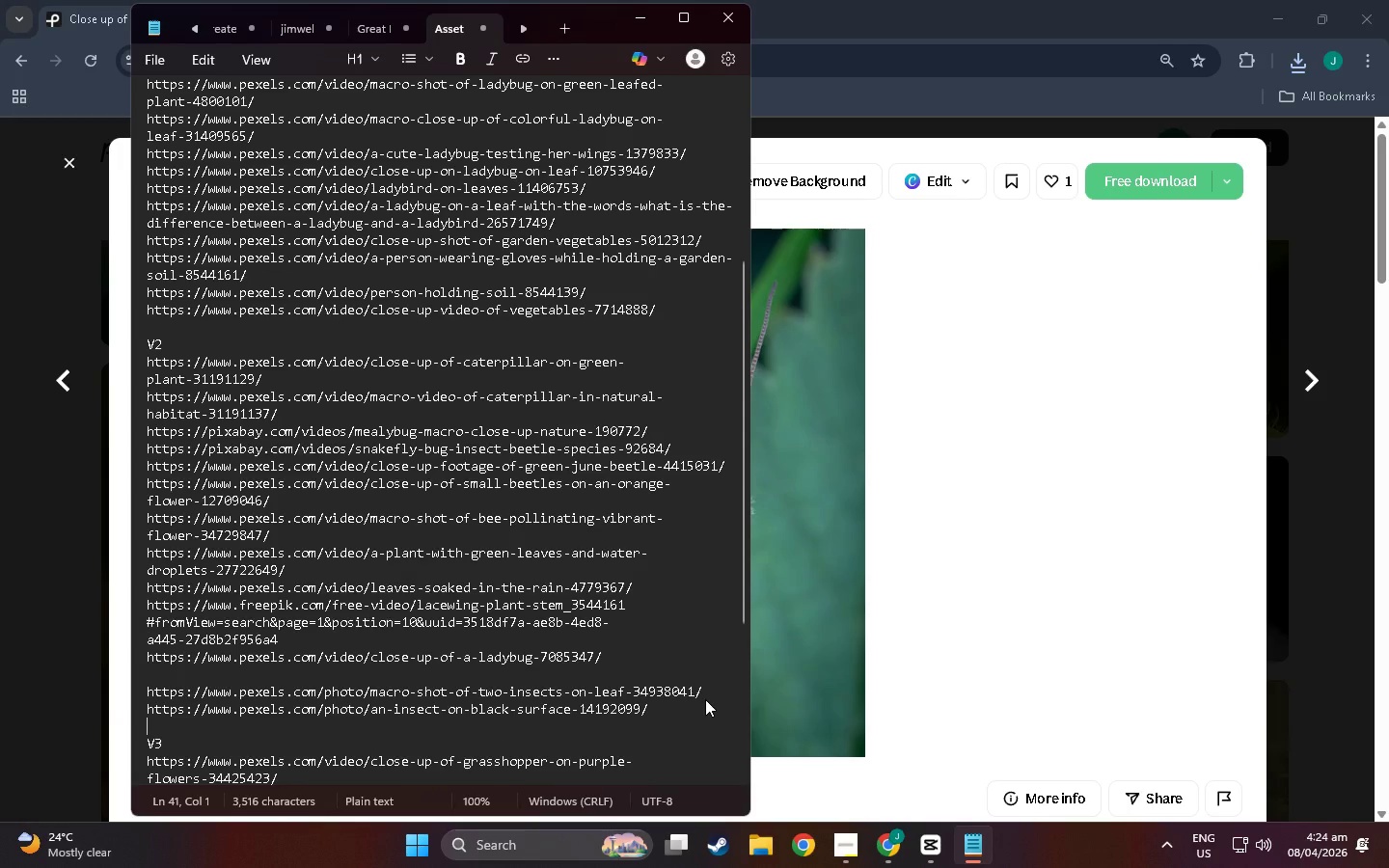 
key(Control+V)
 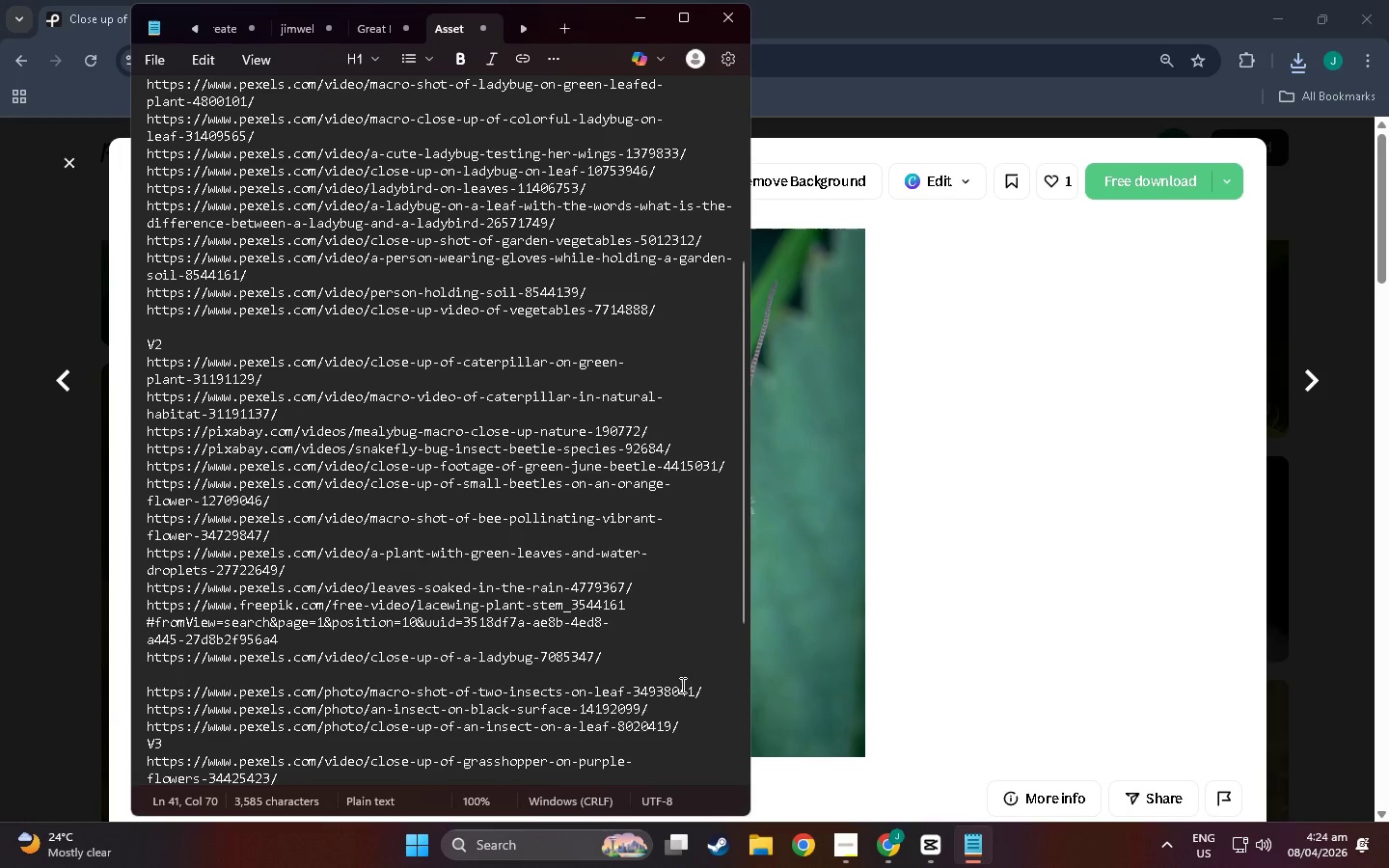 
key(Alt+AltLeft)
 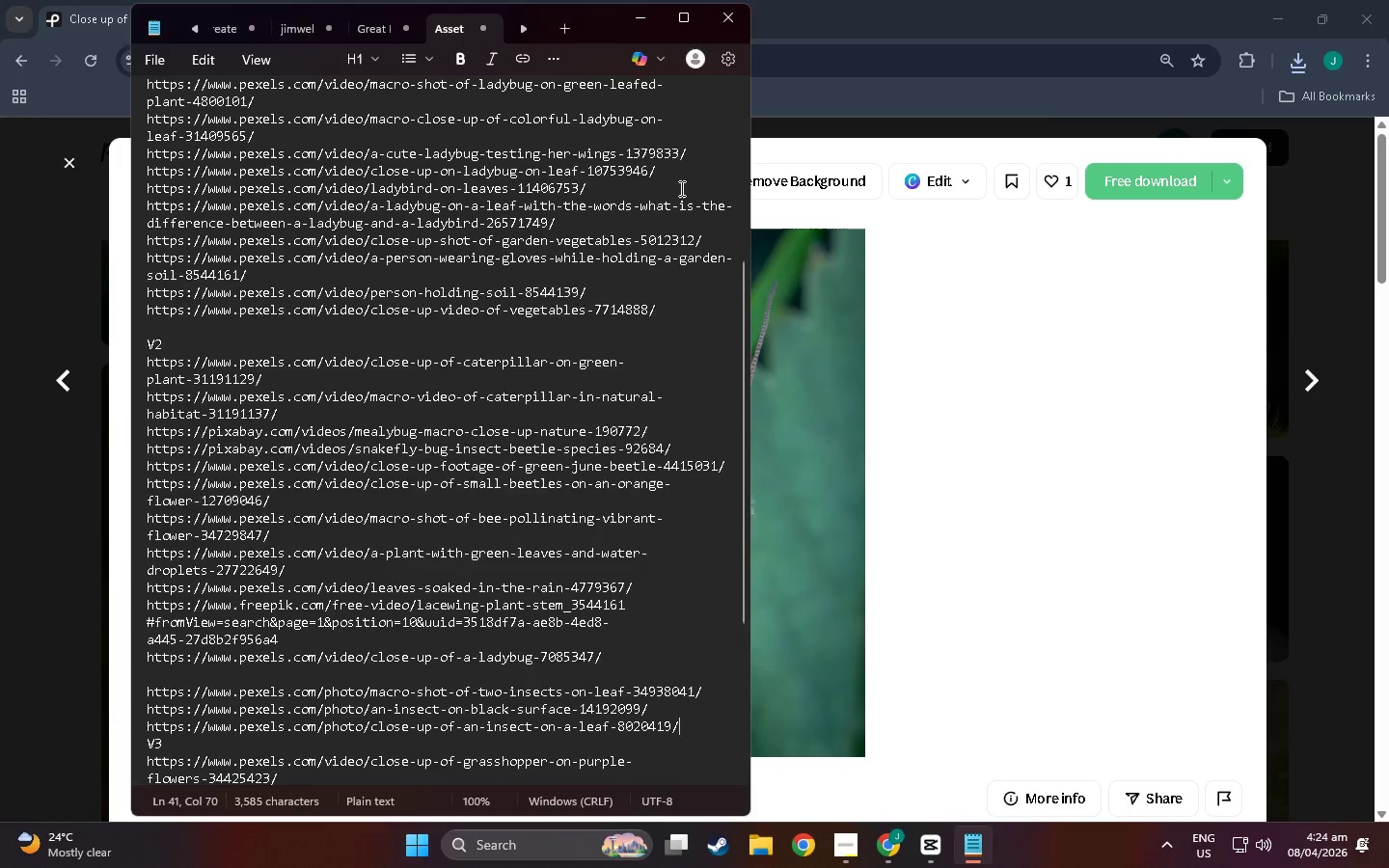 
key(Alt+Tab)
 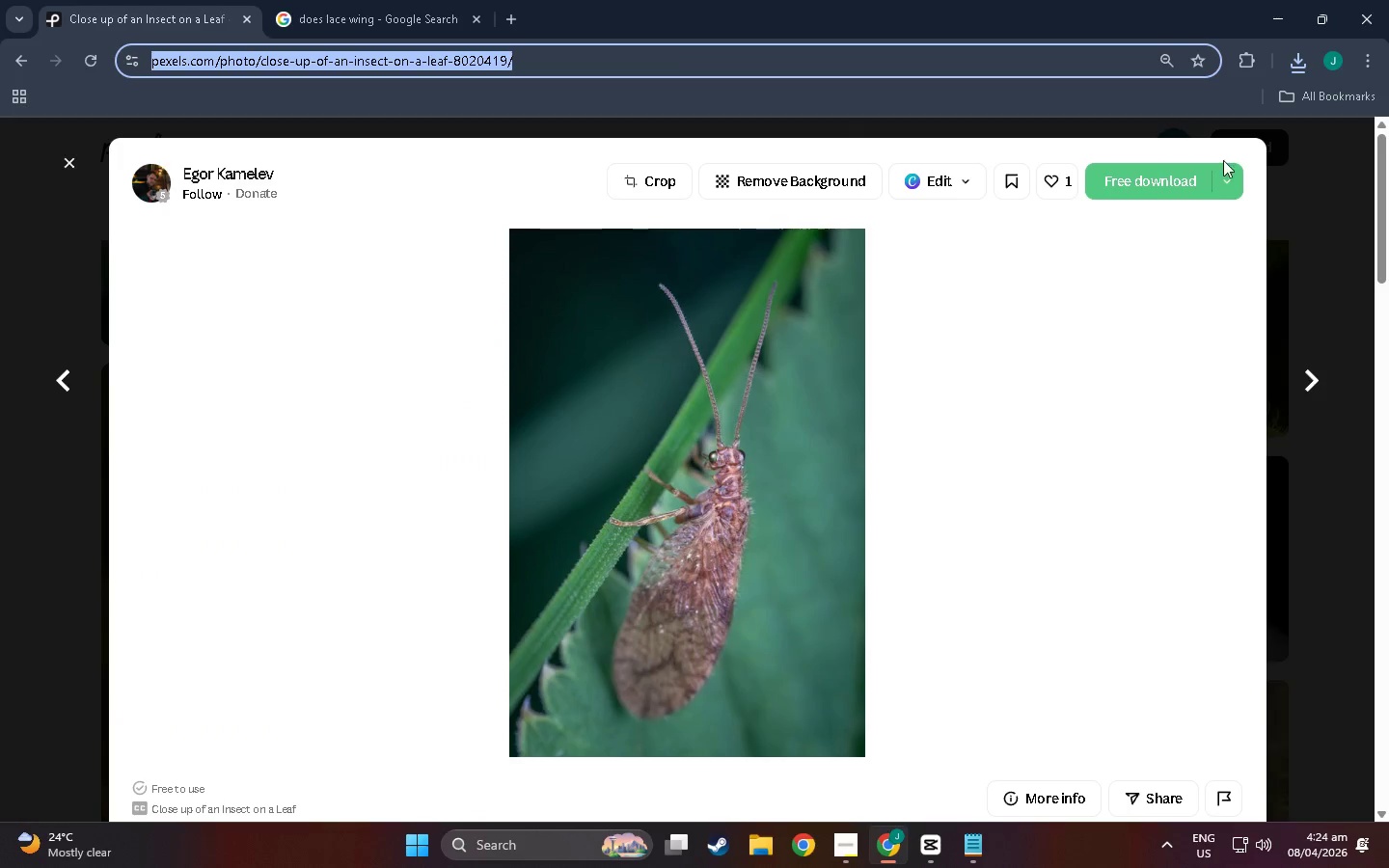 
left_click([1166, 175])
 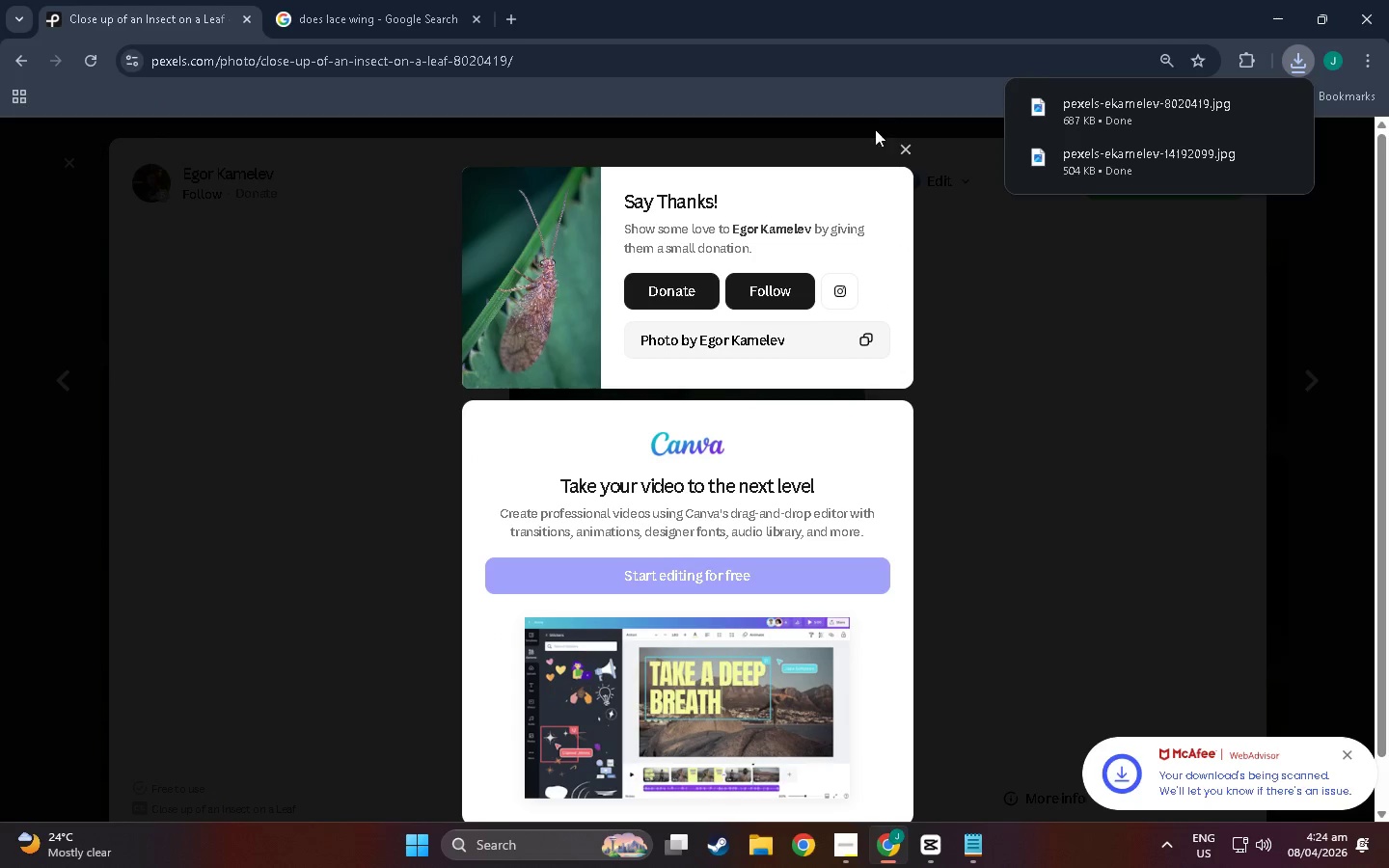 
left_click([903, 151])
 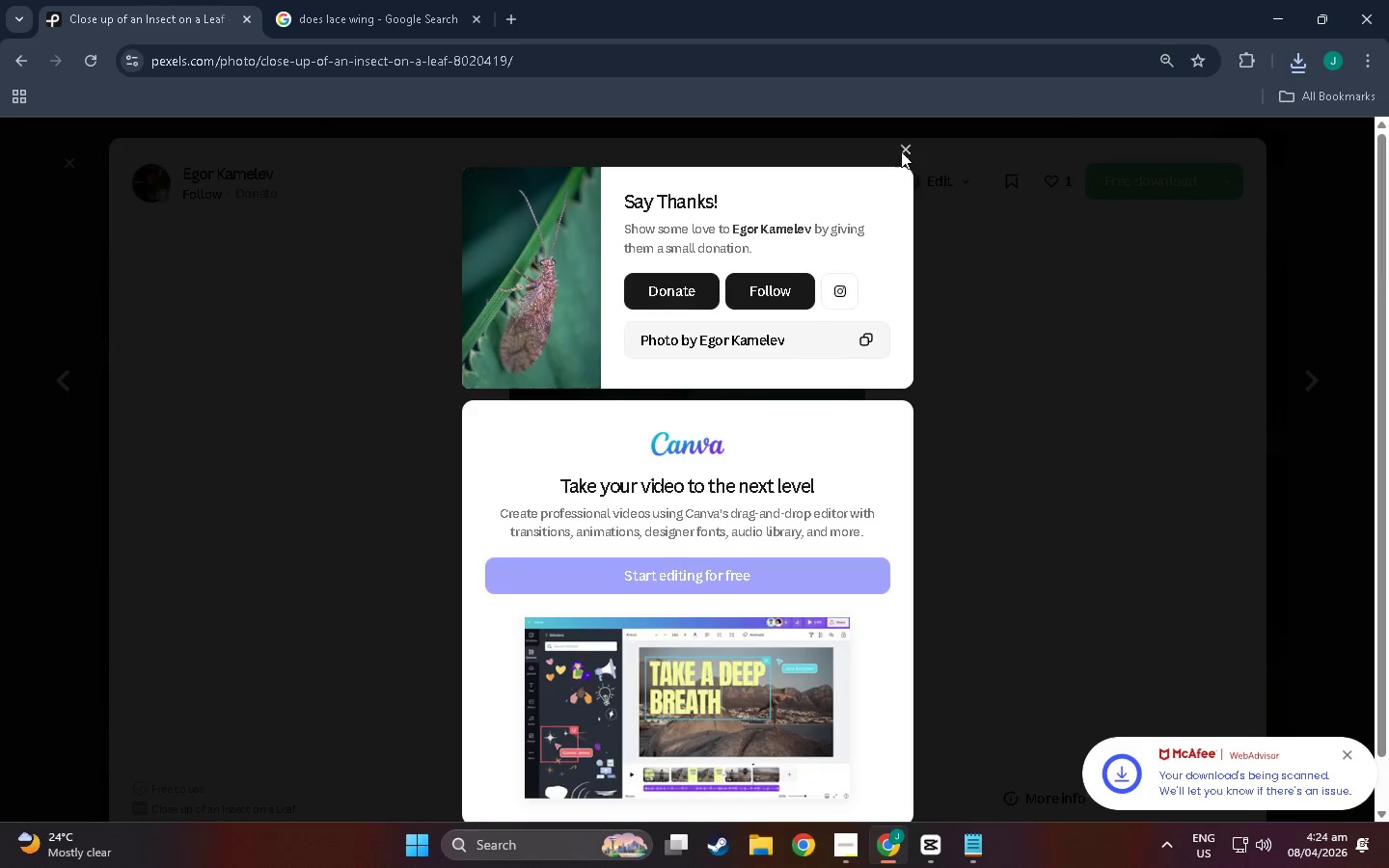 
key(Alt+Tab)
 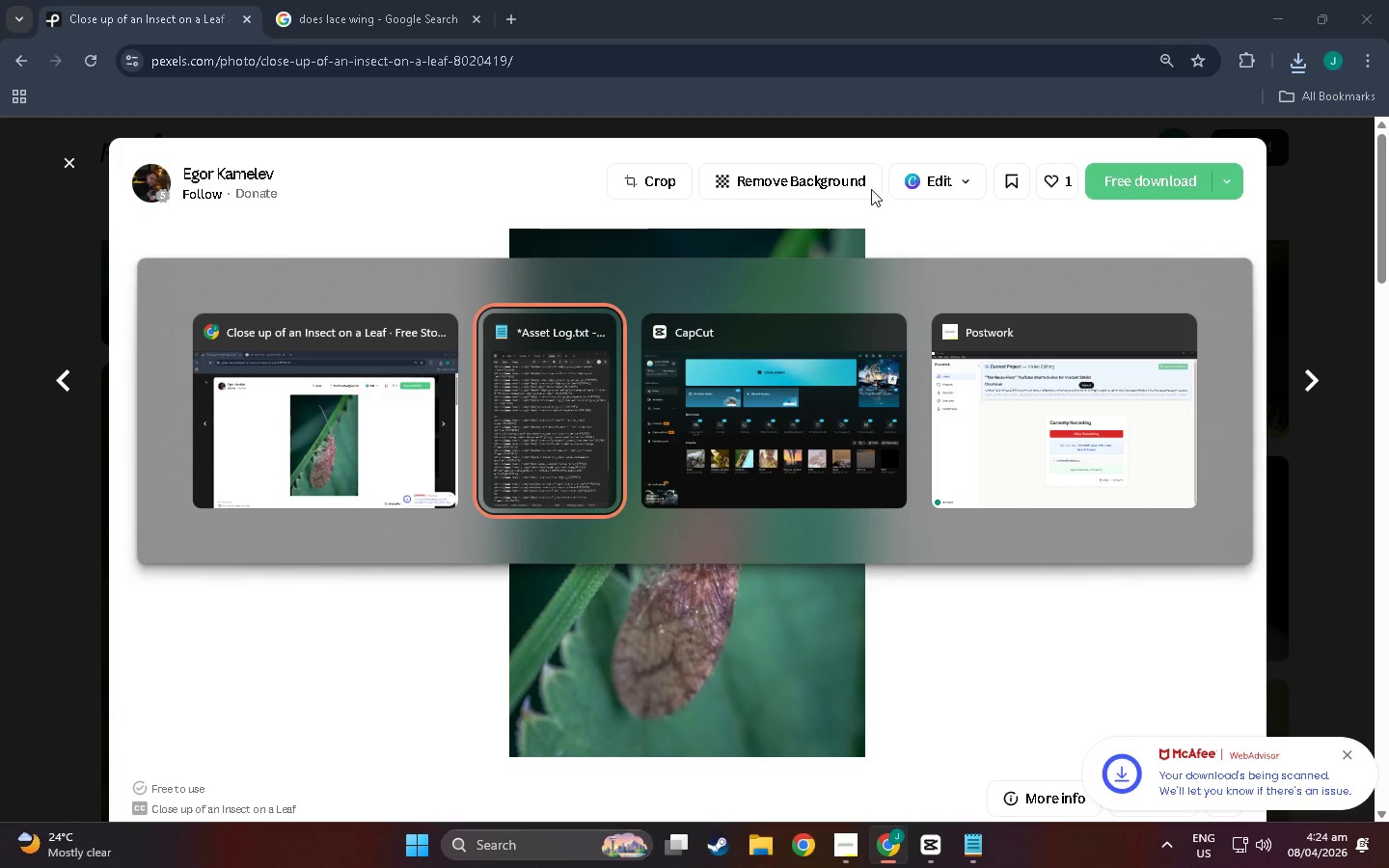 
key(Alt+Tab)
 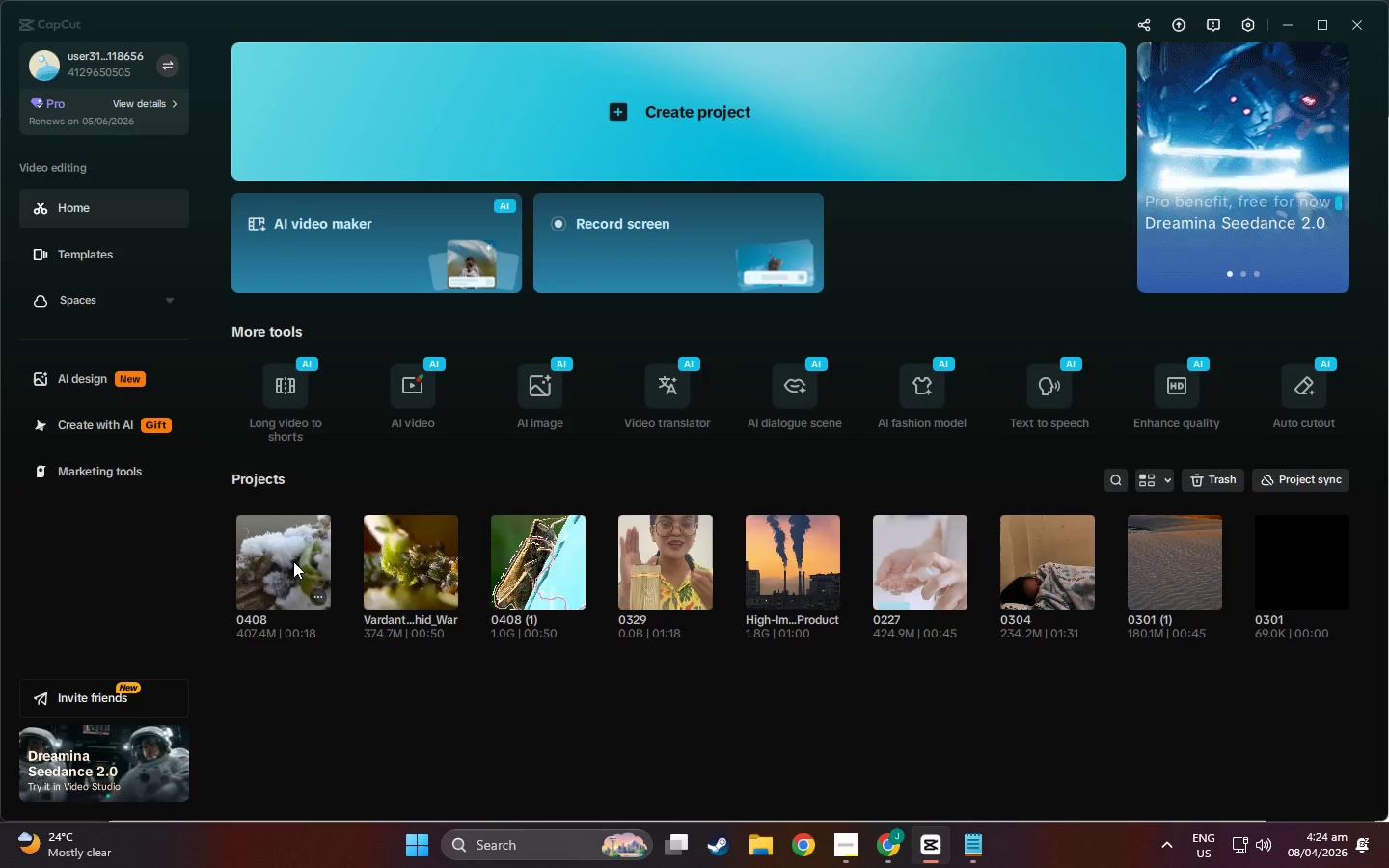 
left_click([293, 555])
 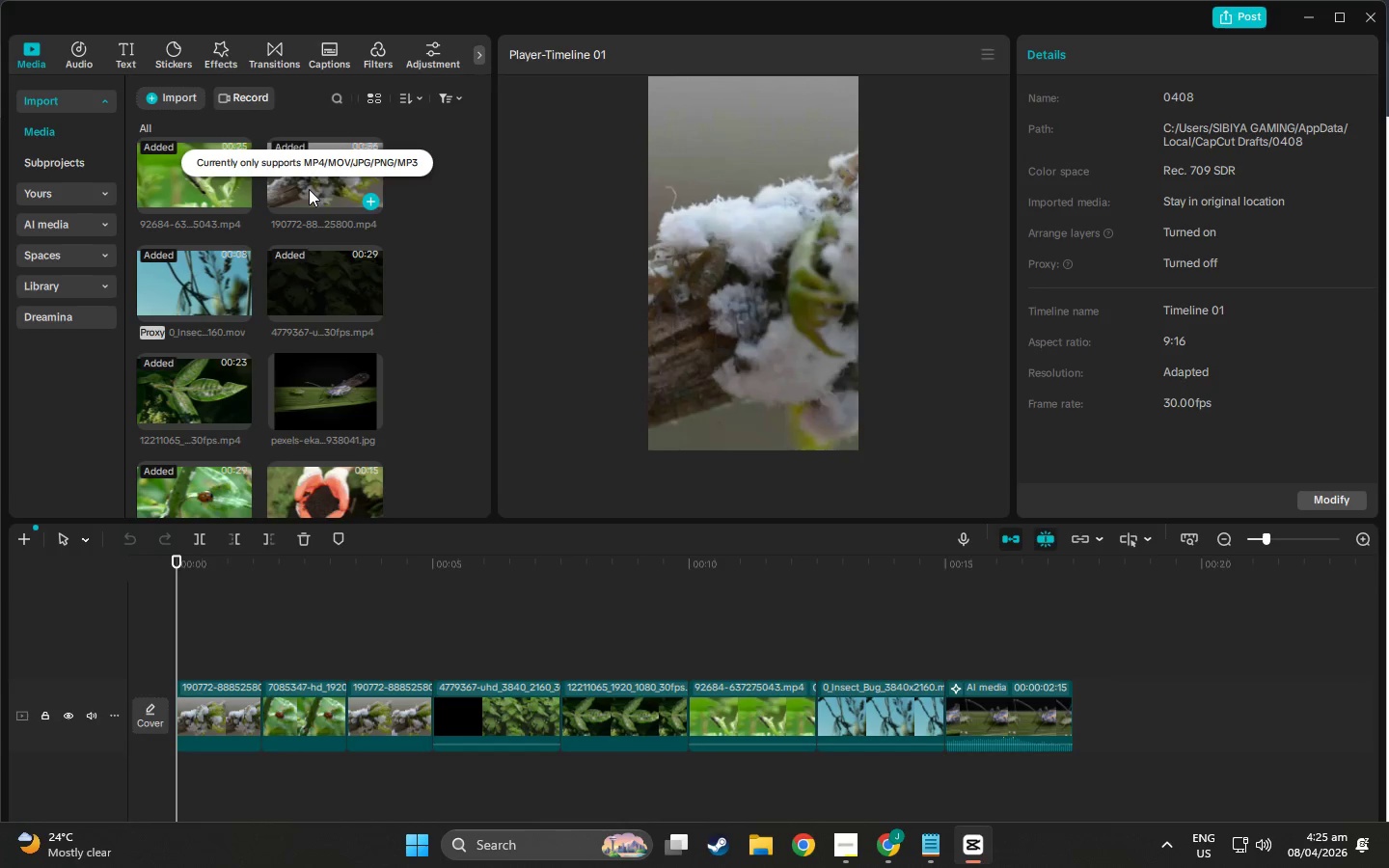 
wait(5.69)
 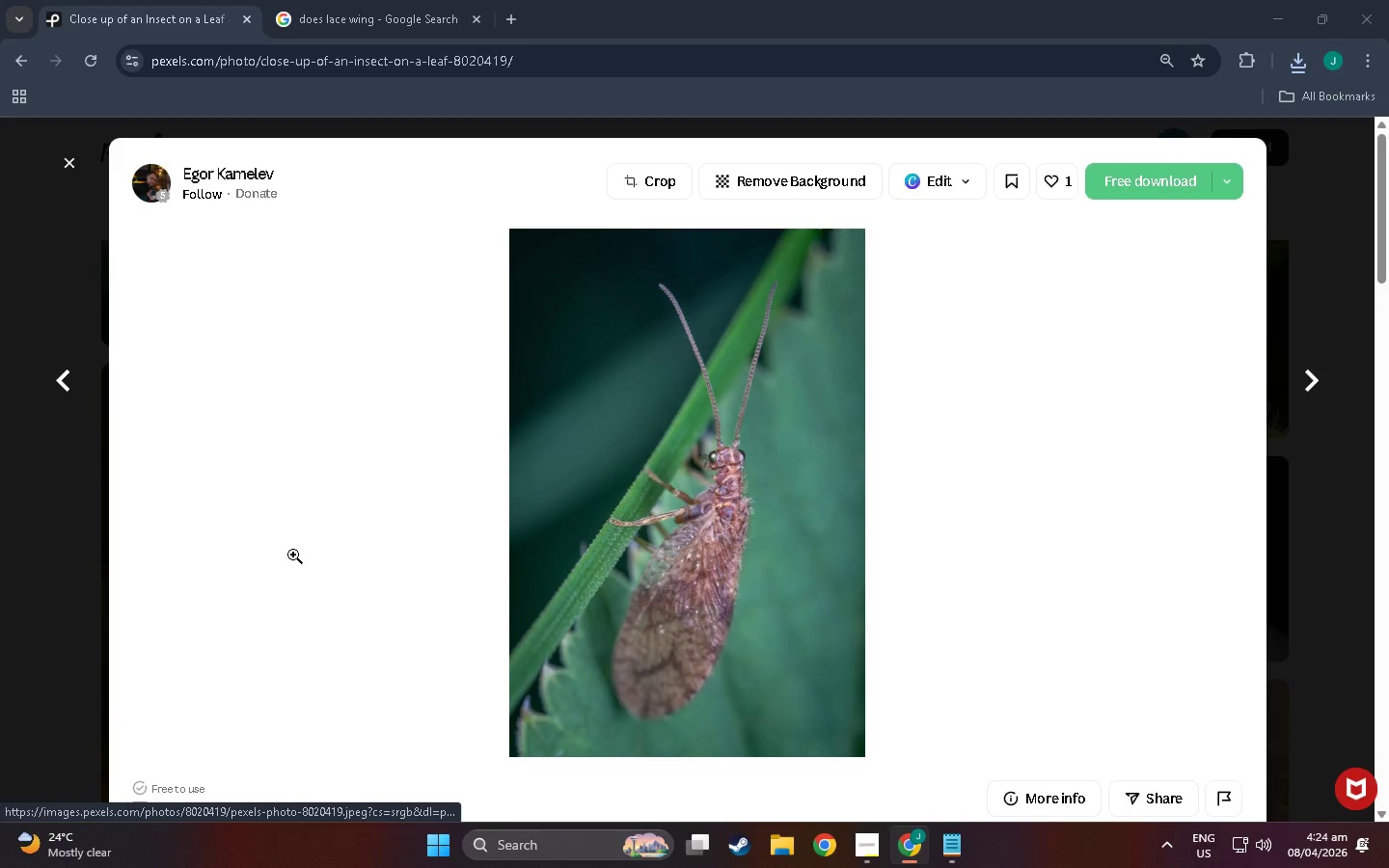 
left_click_drag(start_coordinate=[179, 554], to_coordinate=[700, 611])
 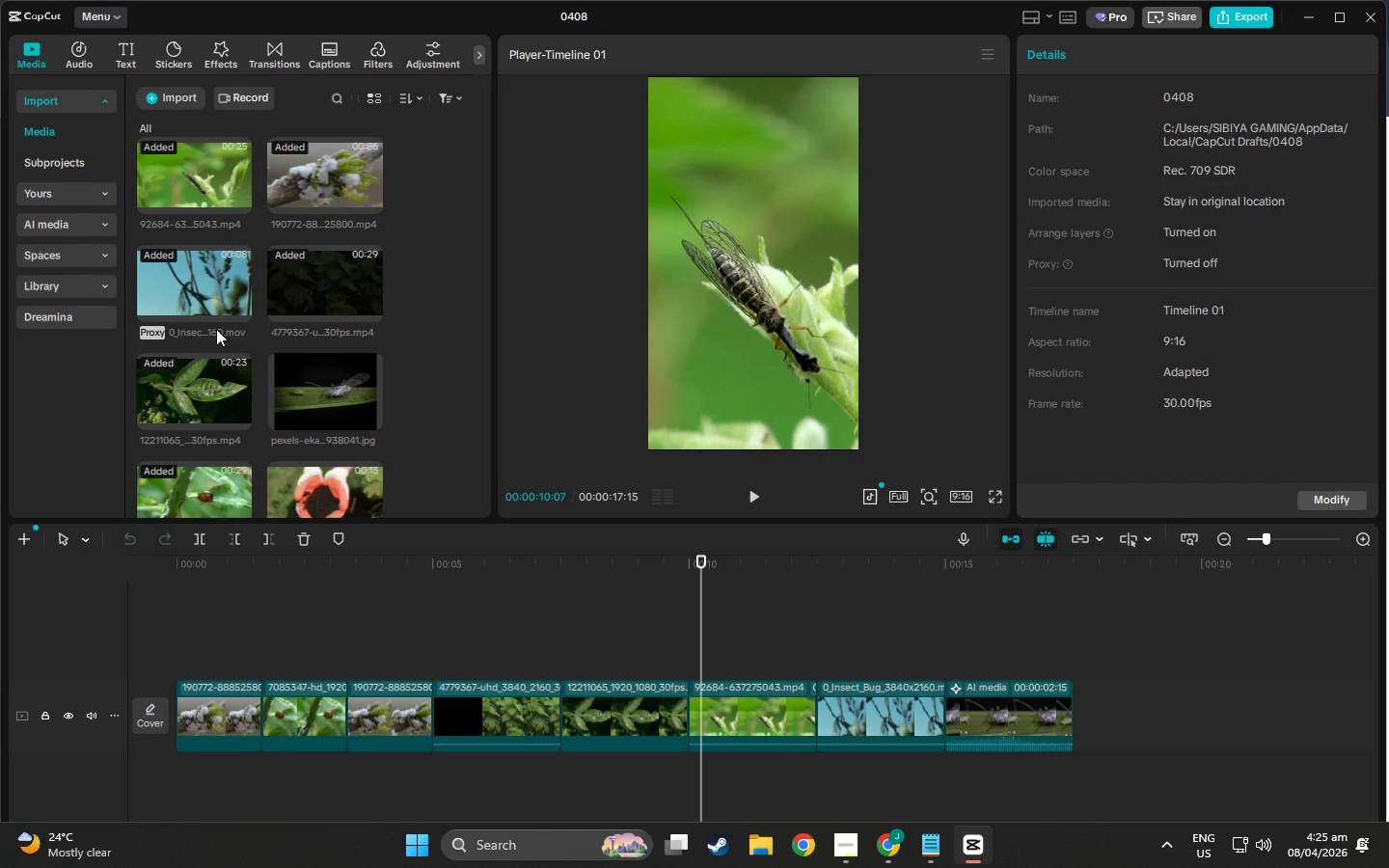 
scroll: coordinate [223, 325], scroll_direction: up, amount: 2.0
 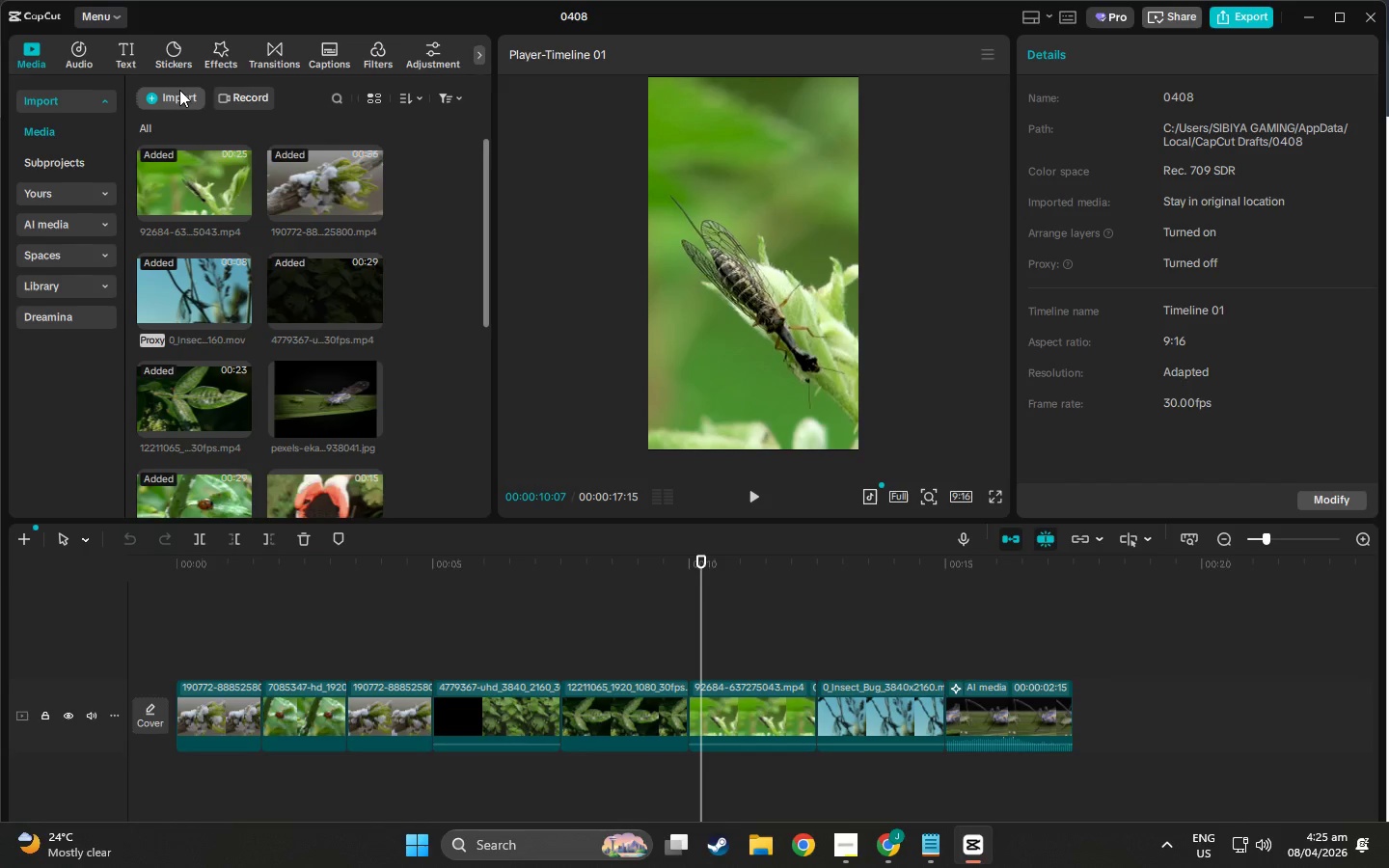 
left_click([179, 92])
 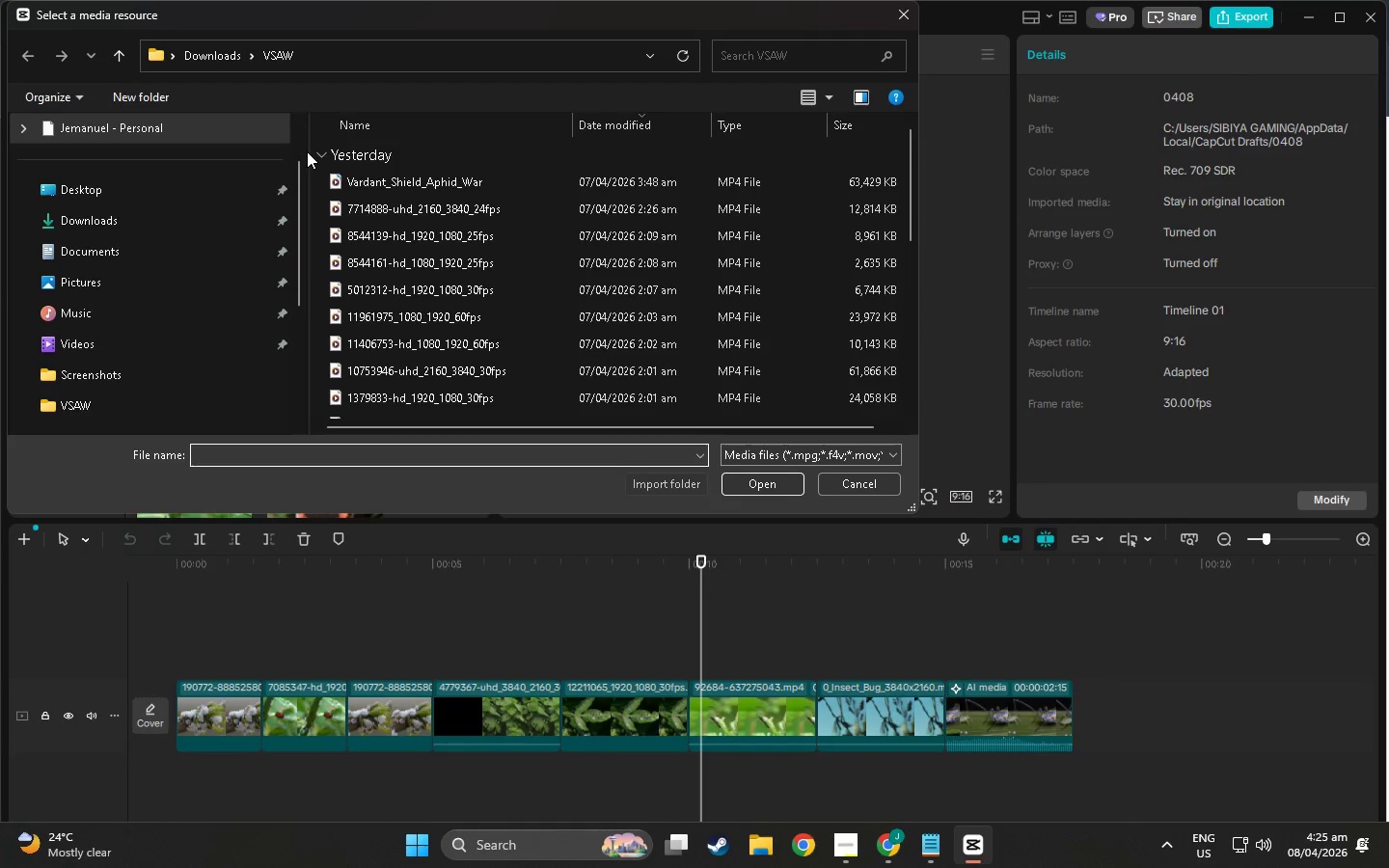 
left_click([211, 58])
 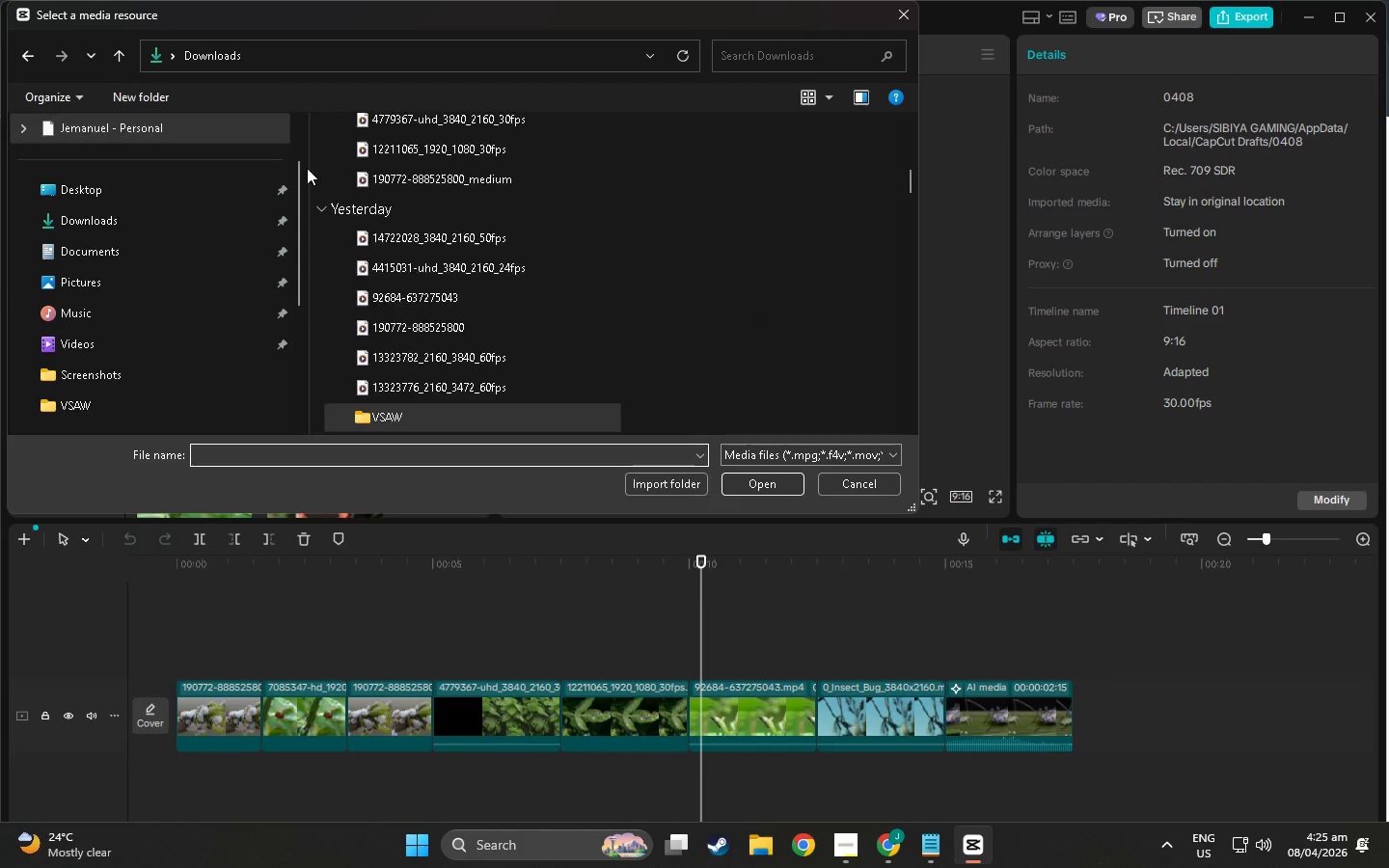 
scroll: coordinate [337, 201], scroll_direction: up, amount: 27.0
 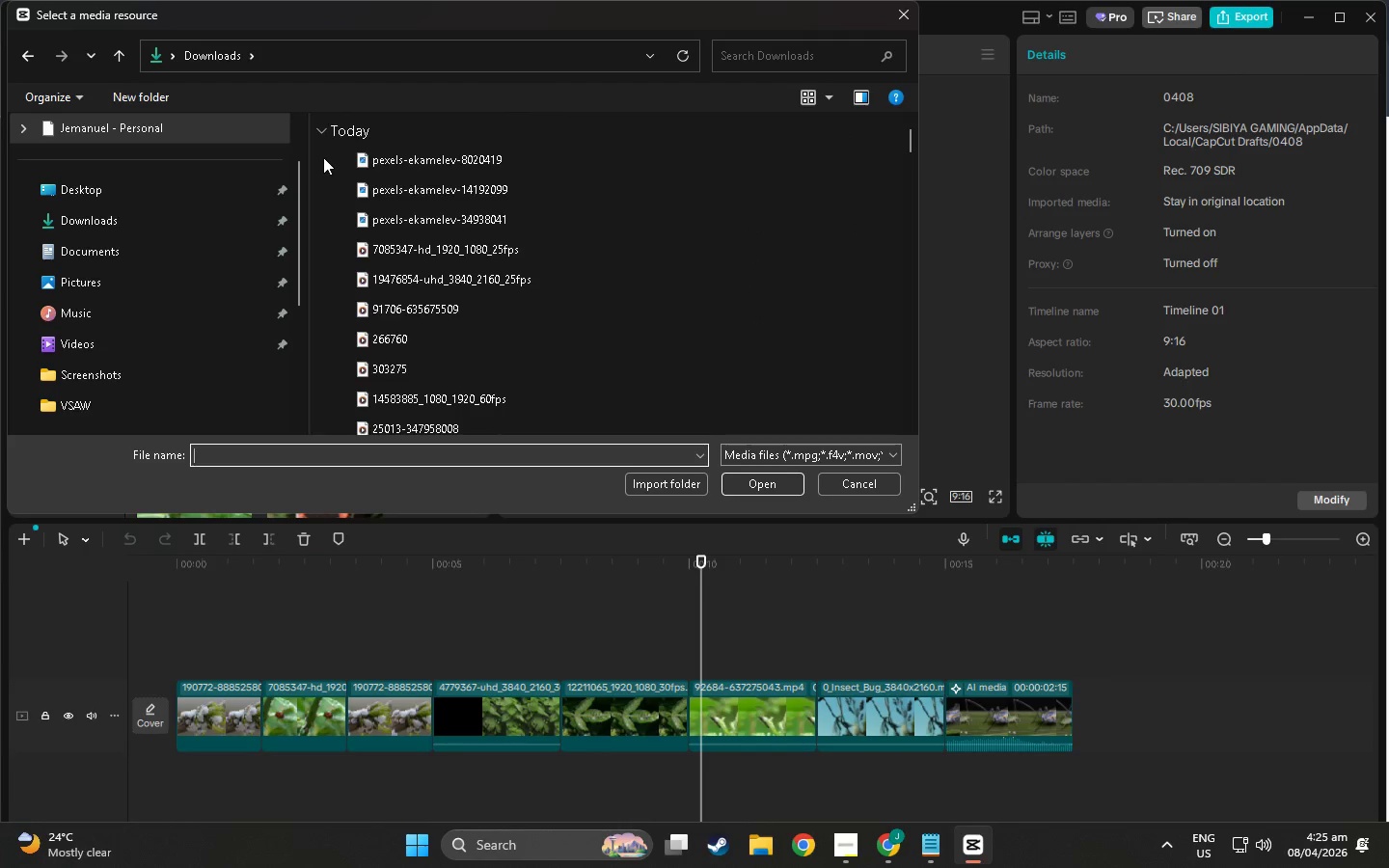 
left_click_drag(start_coordinate=[323, 157], to_coordinate=[401, 224])
 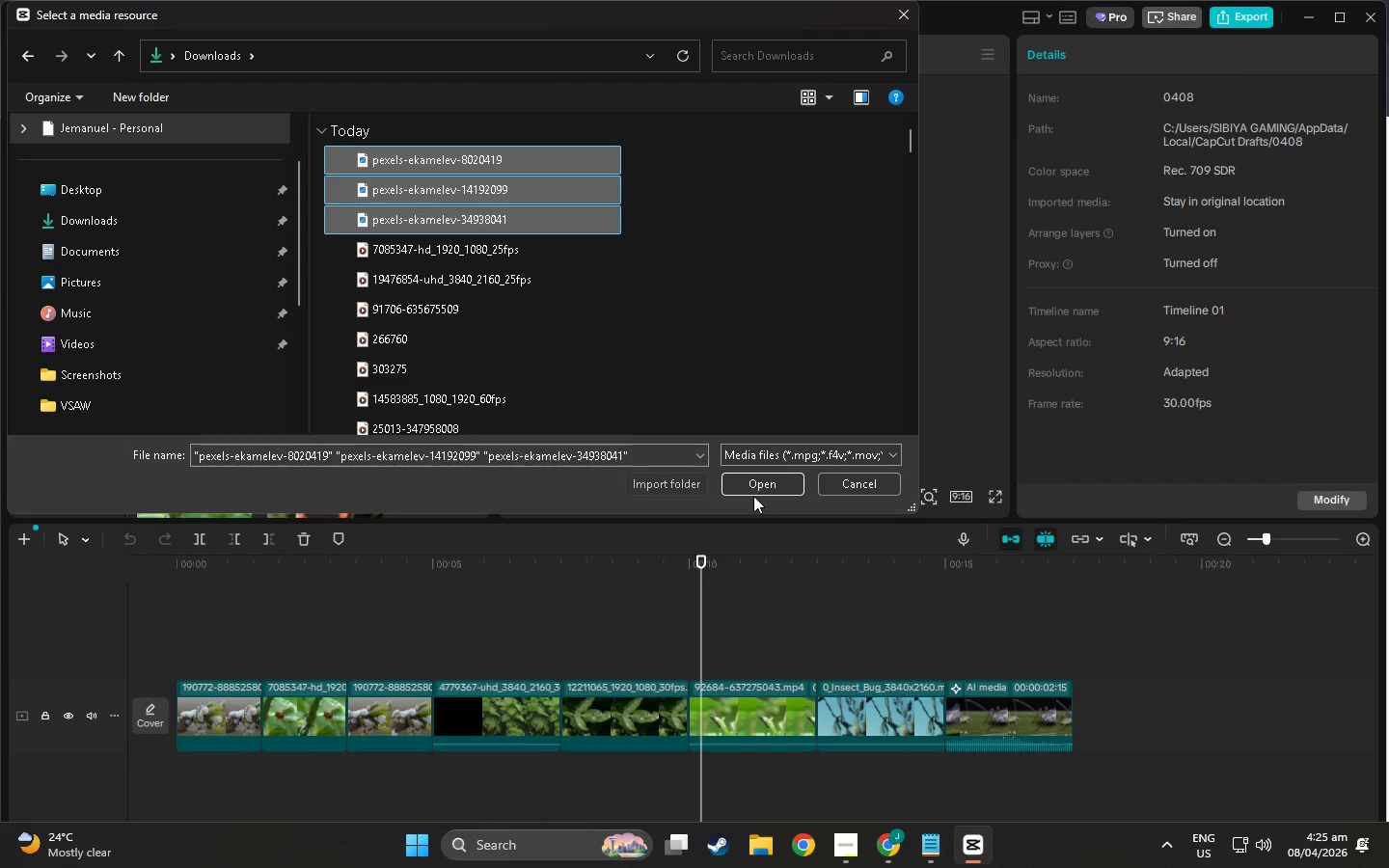 
double_click([753, 487])
 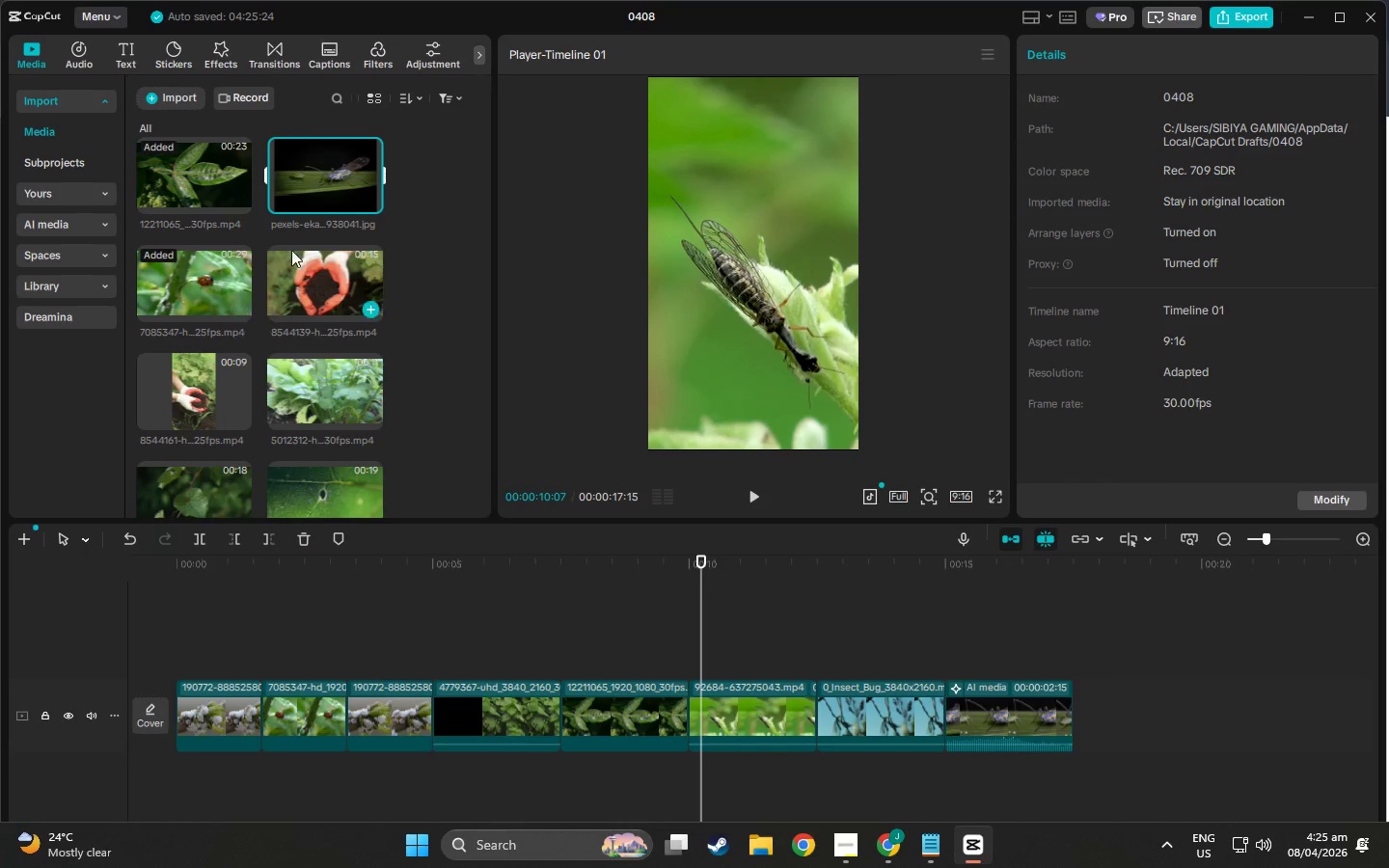 
left_click([307, 181])
 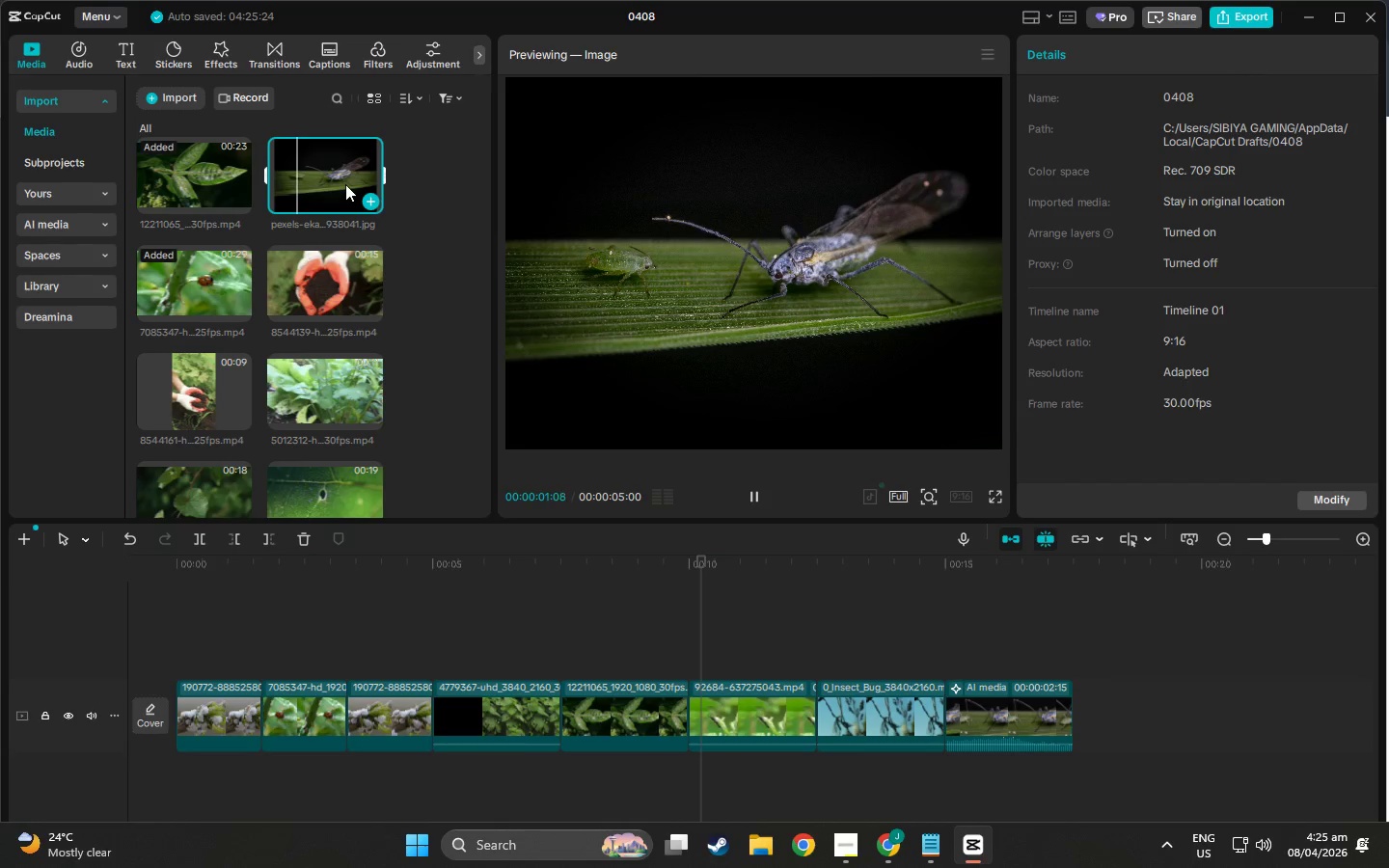 
key(Delete)
 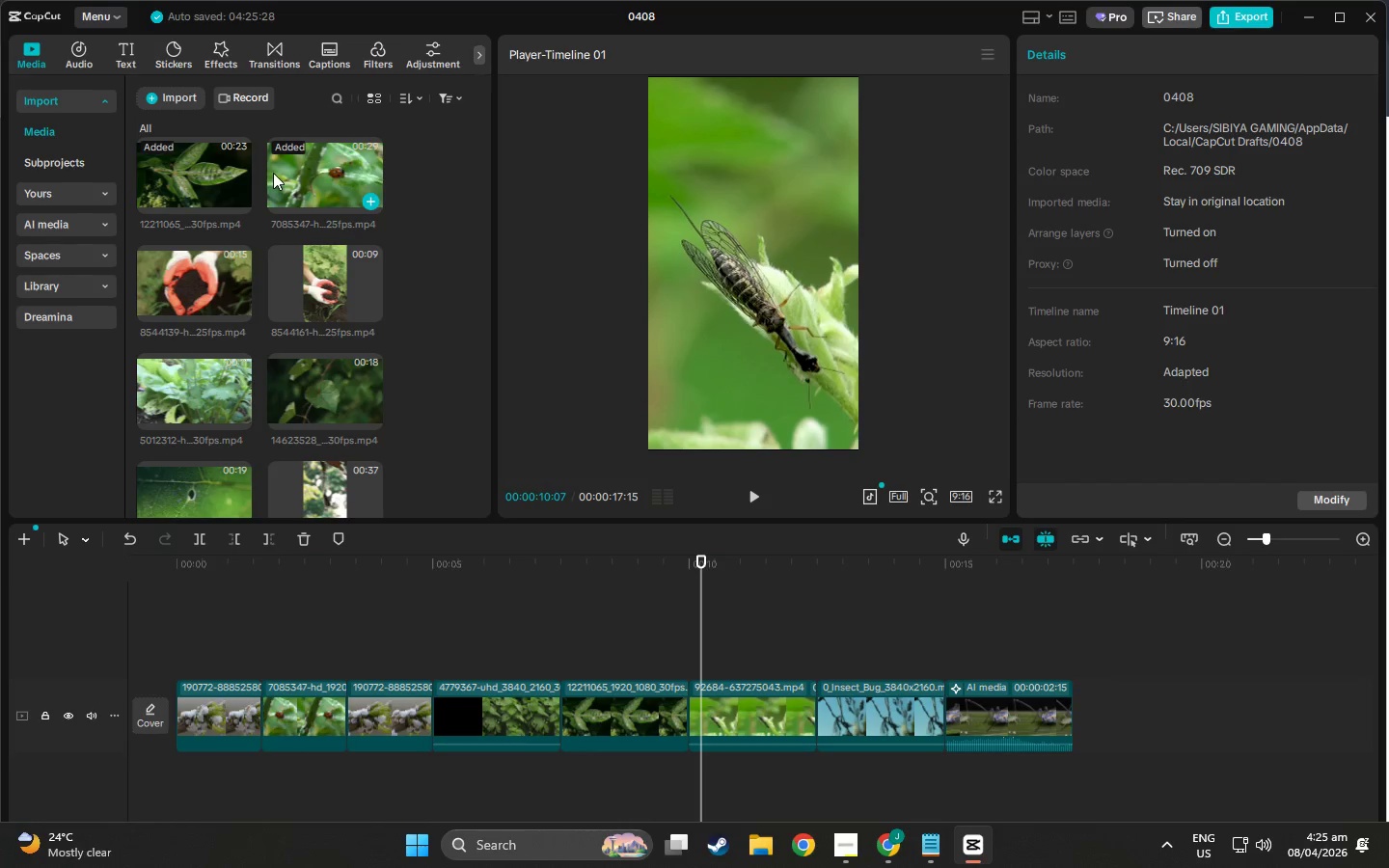 
scroll: coordinate [368, 346], scroll_direction: up, amount: 9.0
 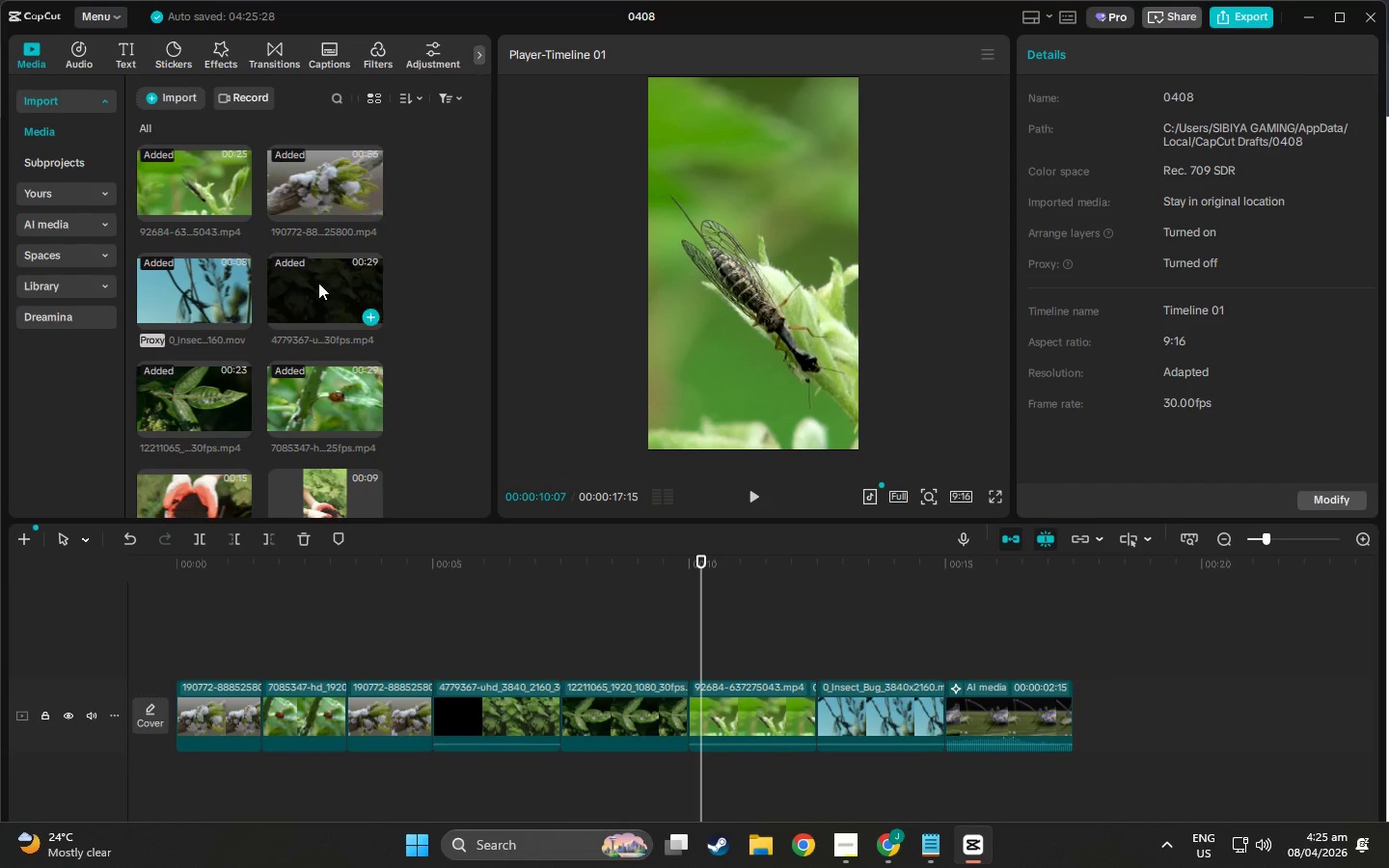 
scroll: coordinate [327, 324], scroll_direction: down, amount: 10.0
 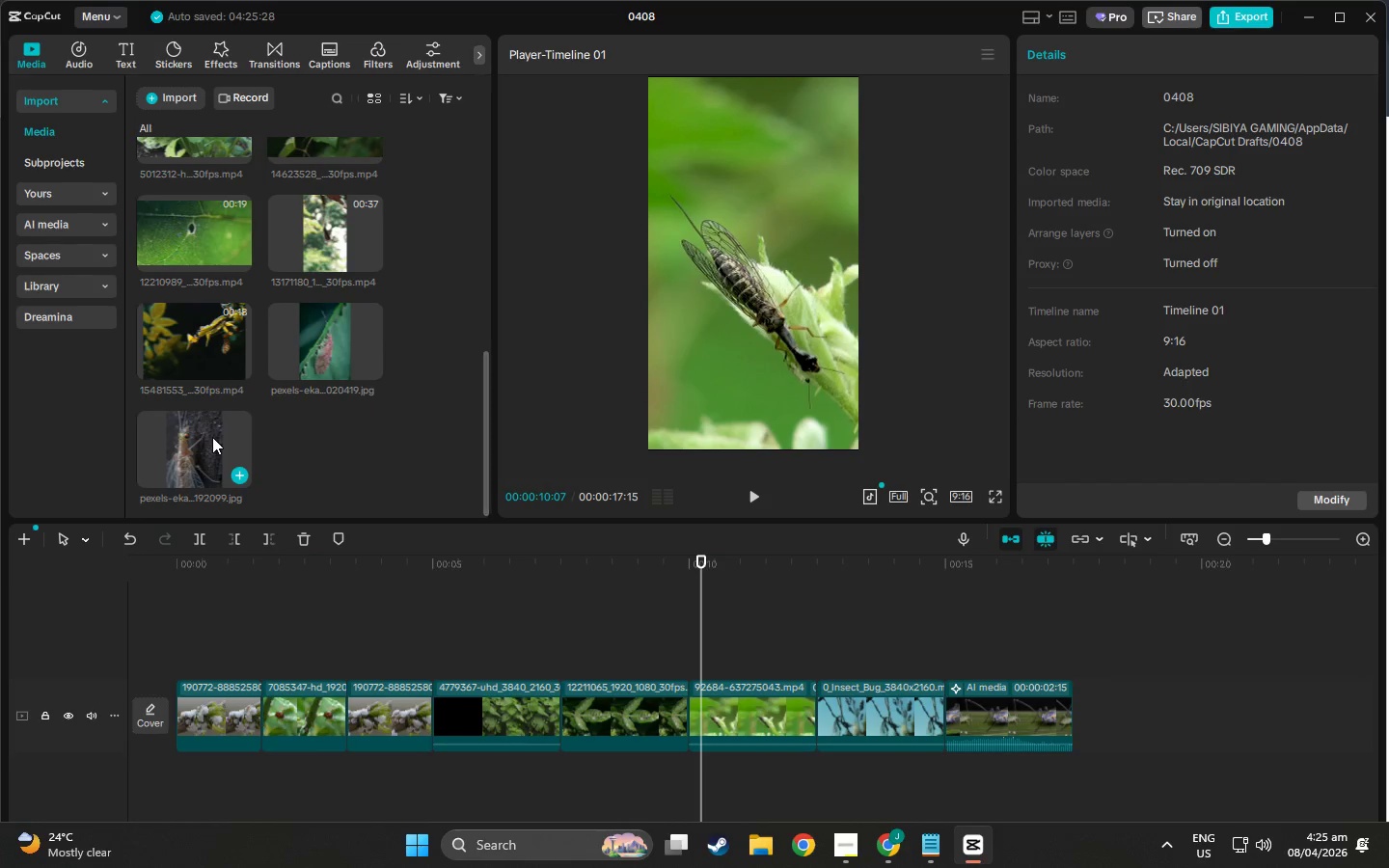 
left_click([209, 437])
 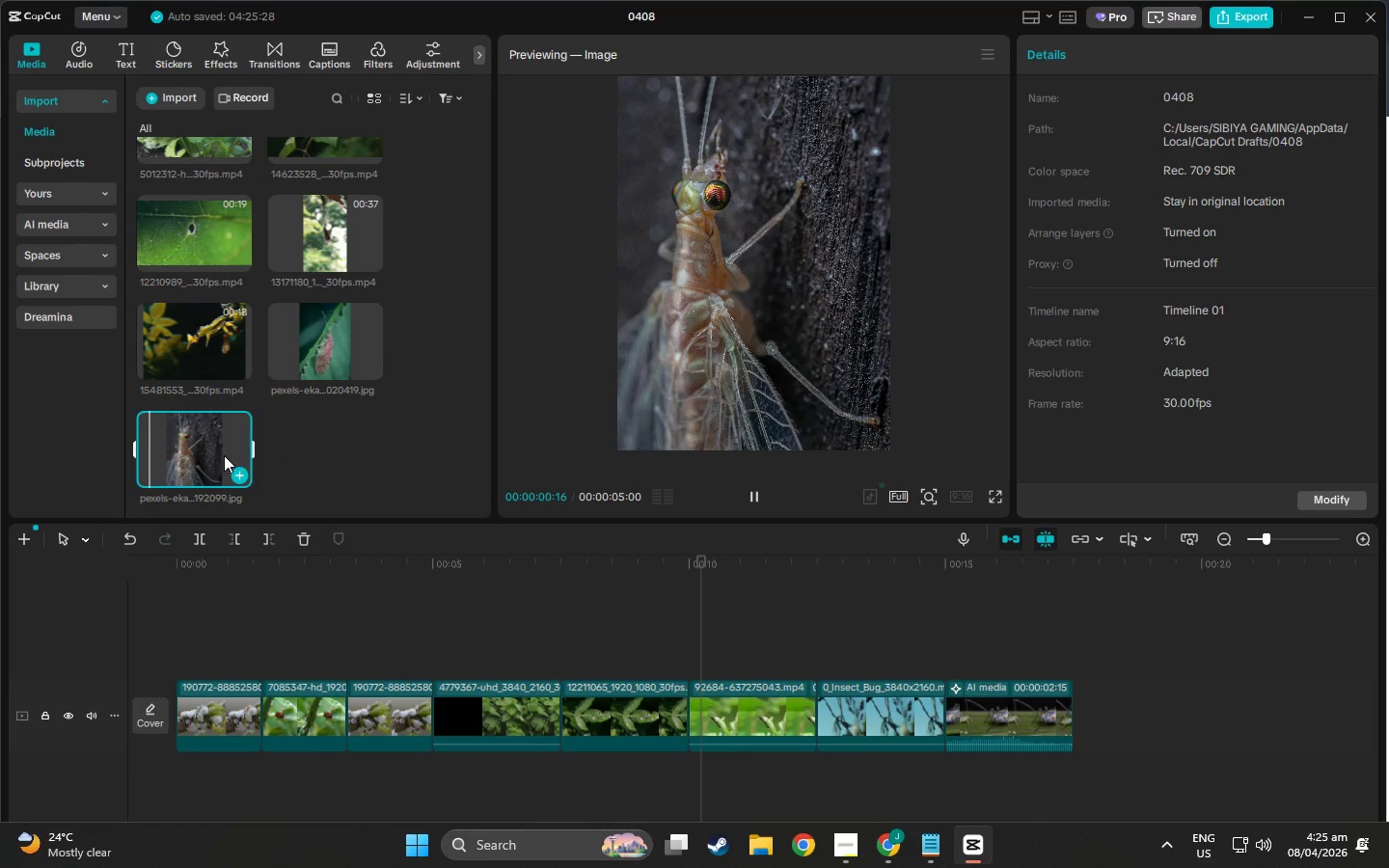 
left_click_drag(start_coordinate=[203, 443], to_coordinate=[691, 651])
 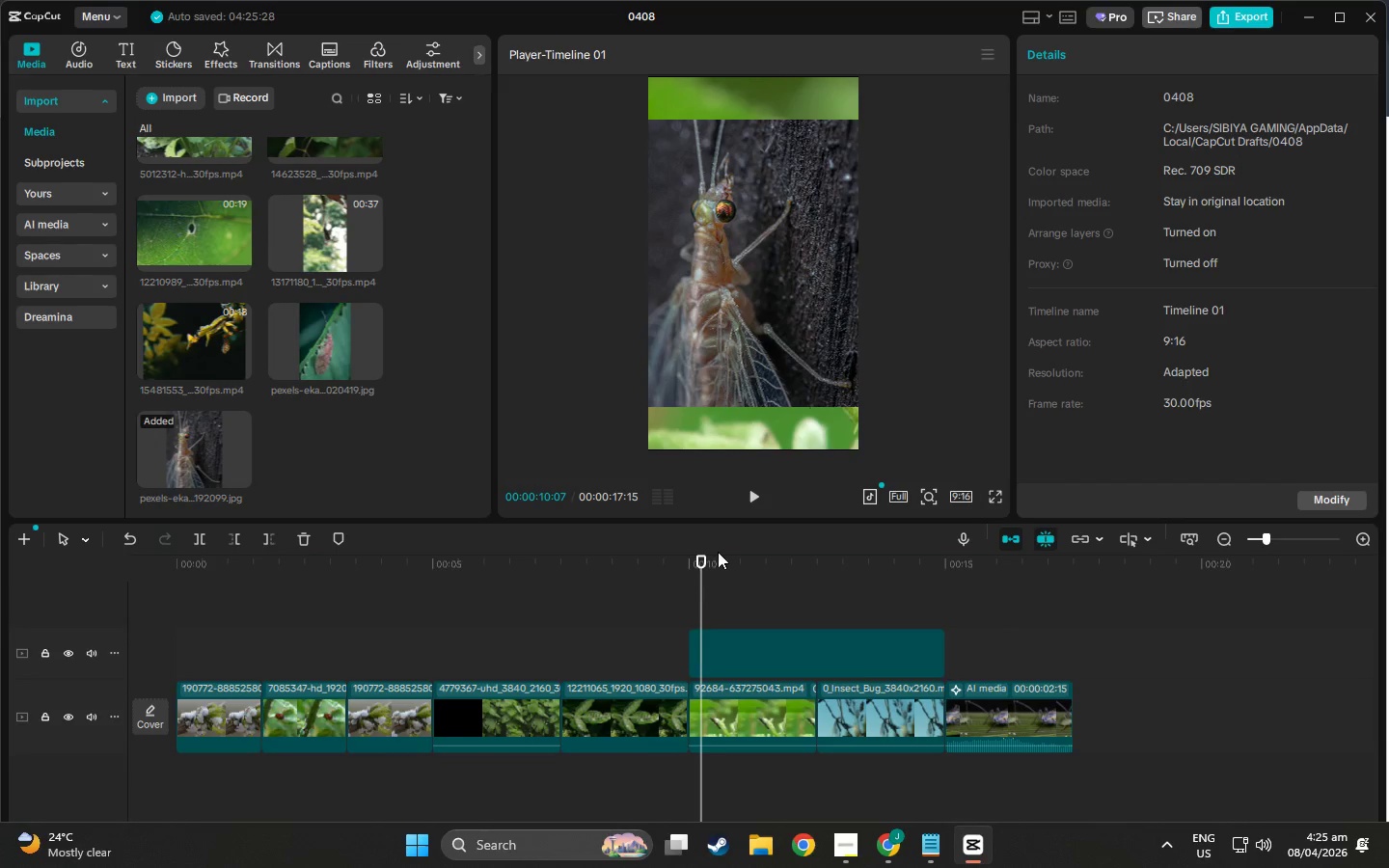 
left_click([717, 562])
 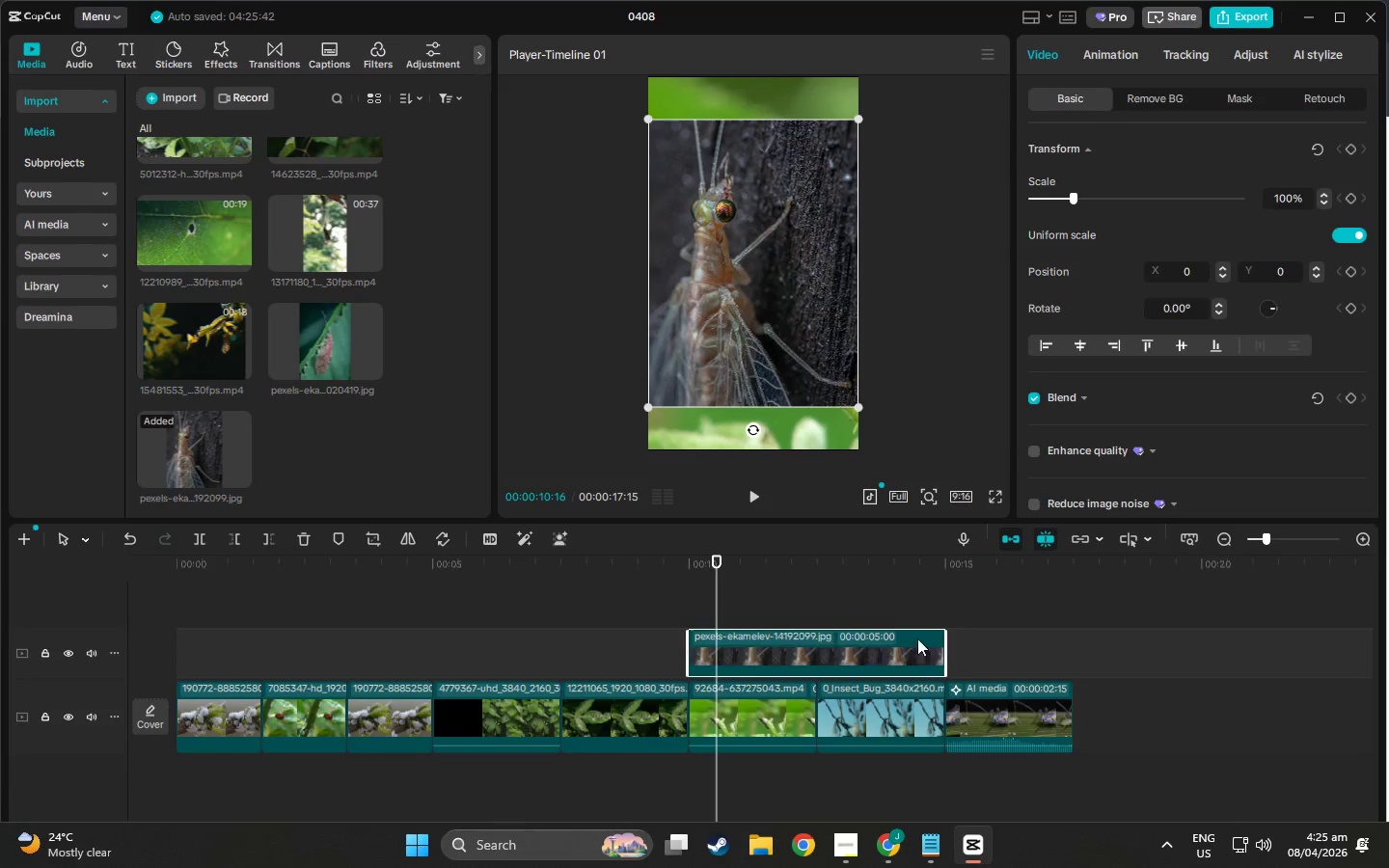 
left_click_drag(start_coordinate=[944, 648], to_coordinate=[814, 648])
 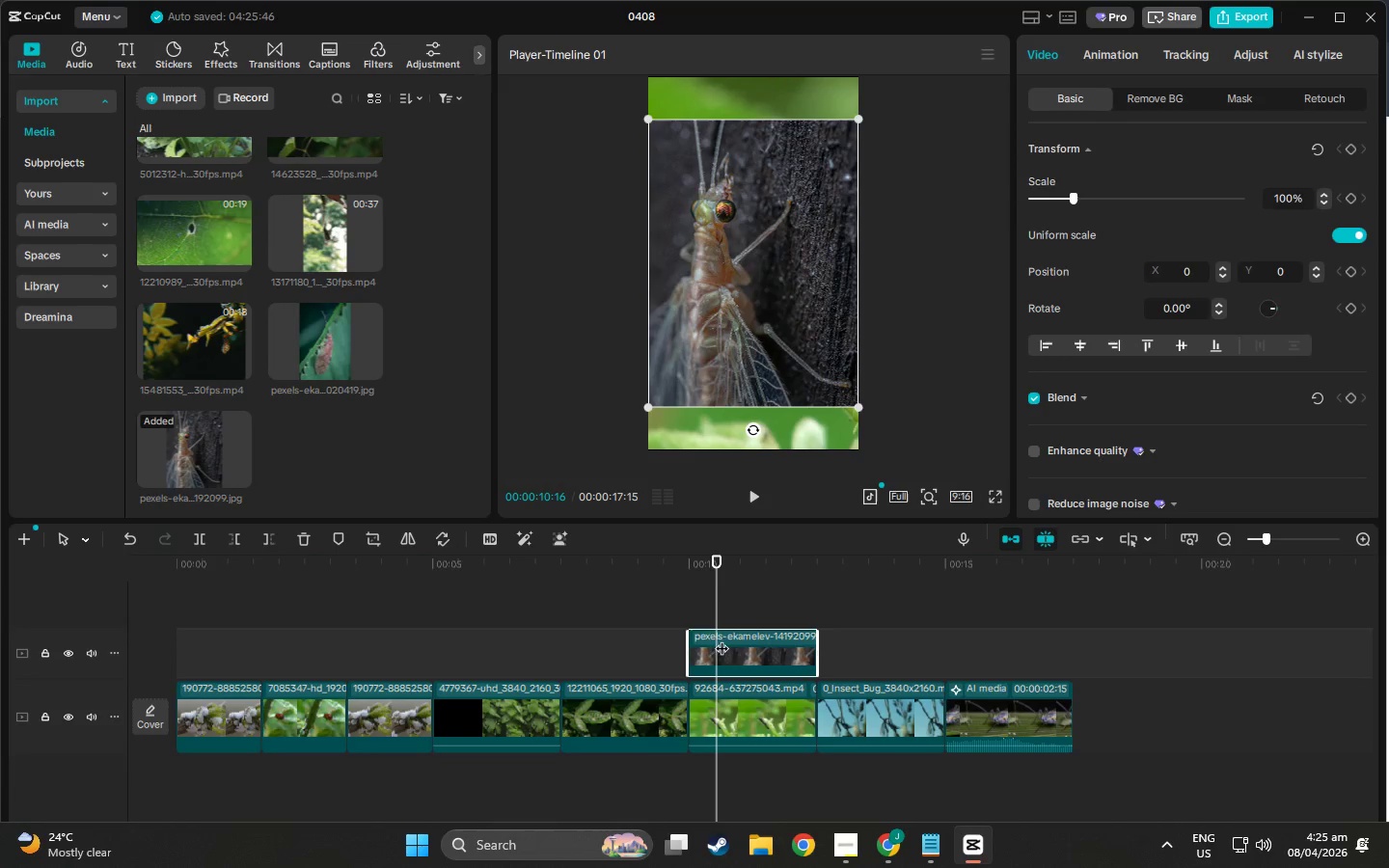 
left_click_drag(start_coordinate=[720, 576], to_coordinate=[692, 576])
 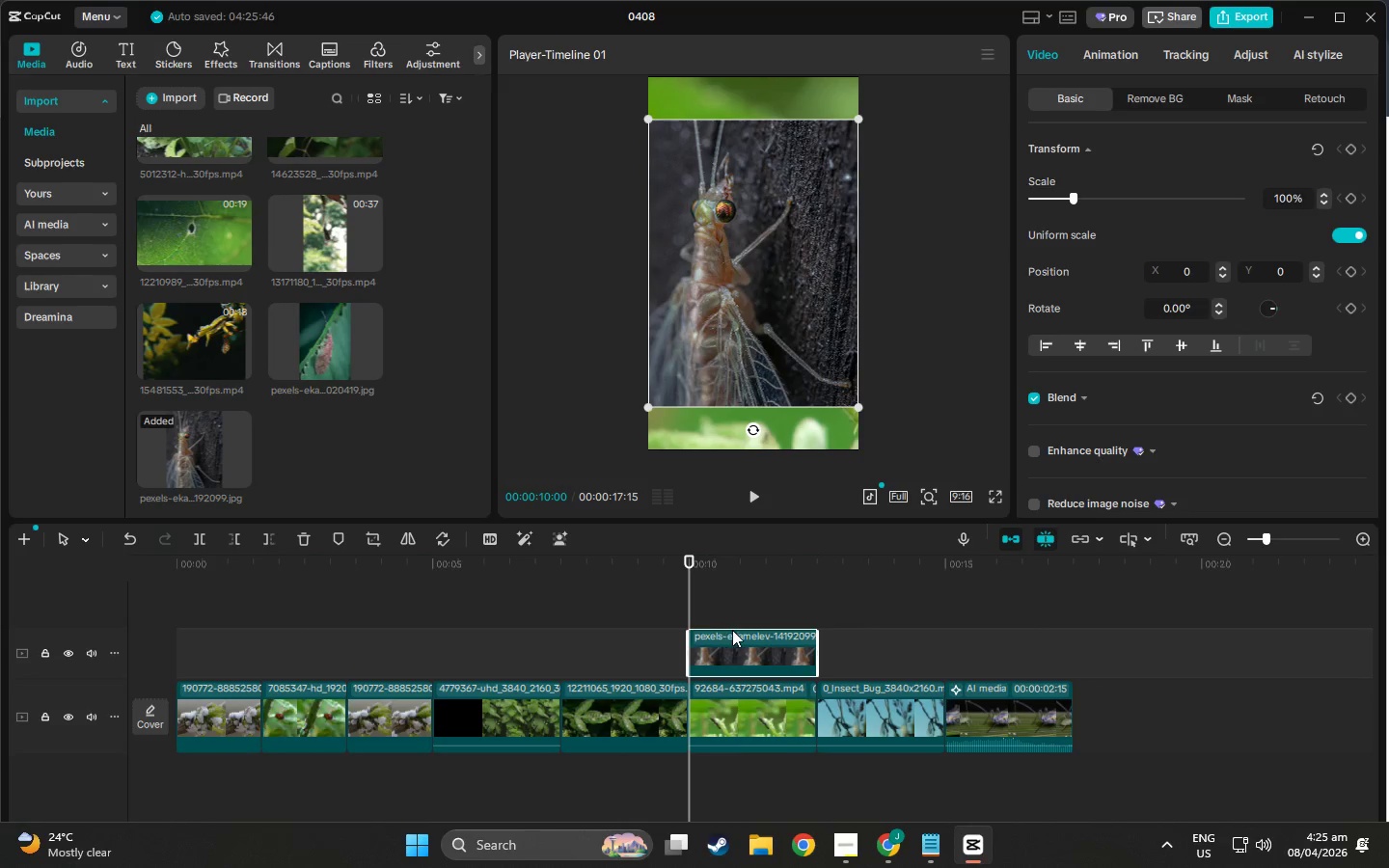 
left_click_drag(start_coordinate=[732, 630], to_coordinate=[855, 696])
 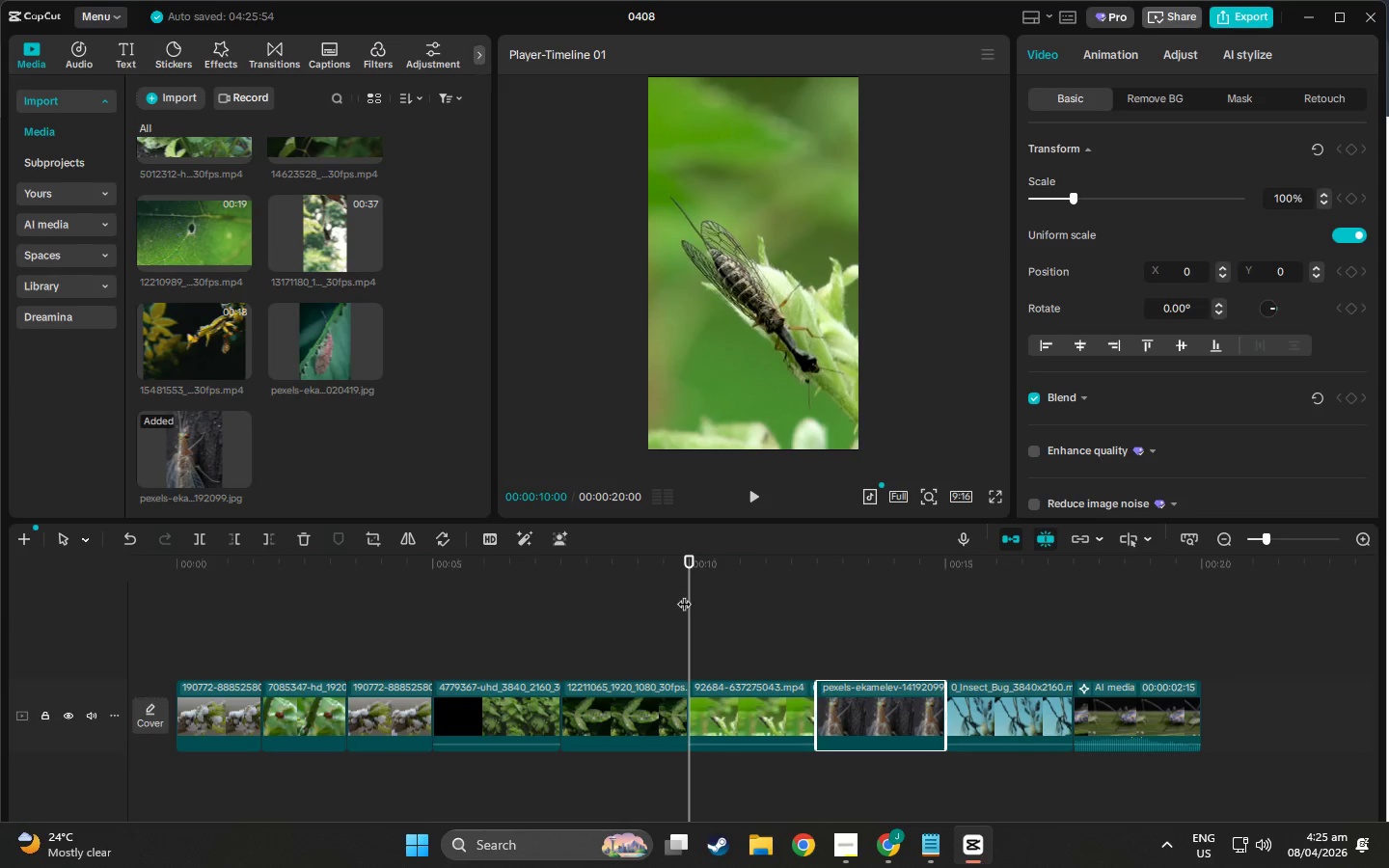 
left_click_drag(start_coordinate=[683, 560], to_coordinate=[878, 564])
 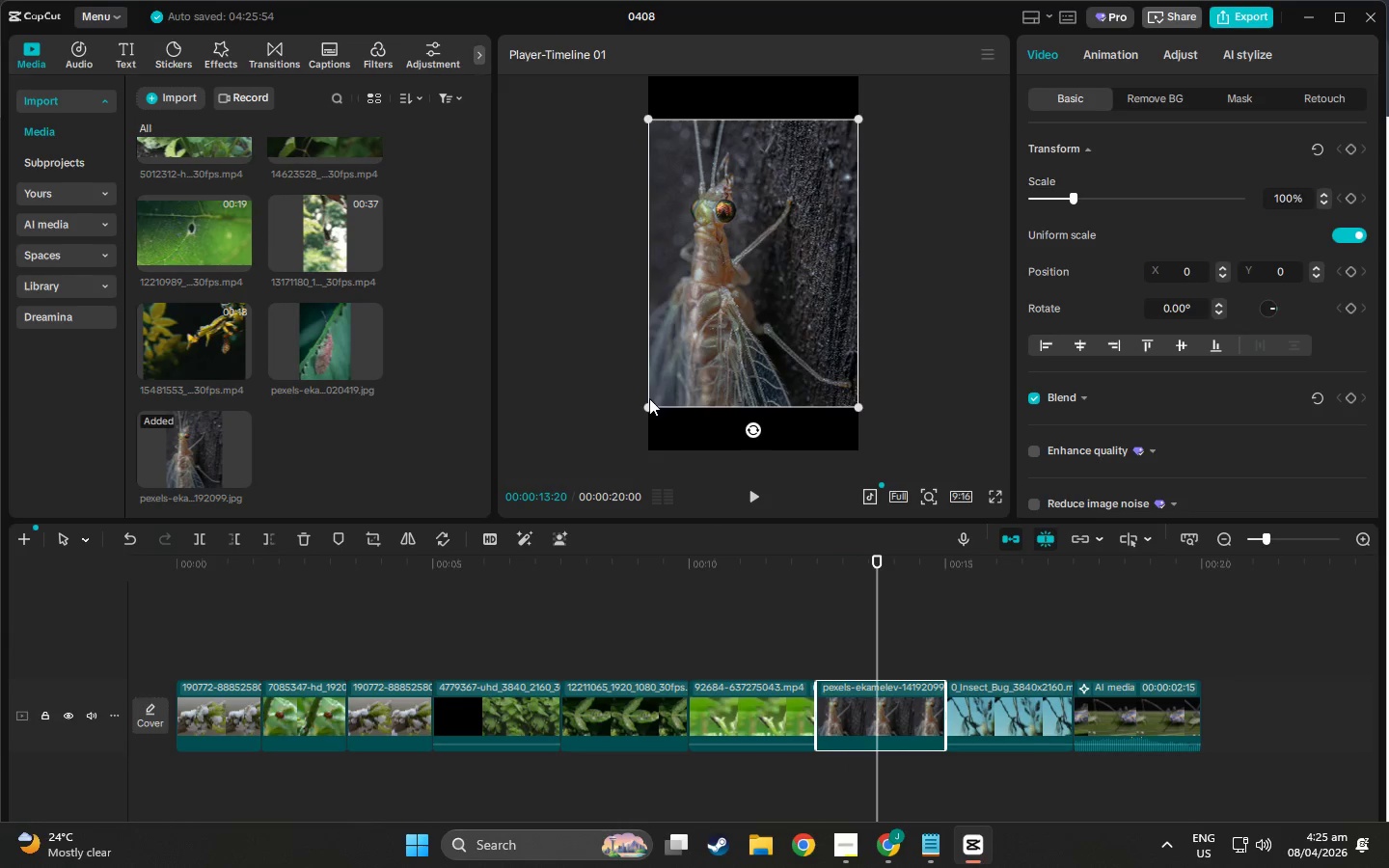 
left_click_drag(start_coordinate=[647, 411], to_coordinate=[615, 511])
 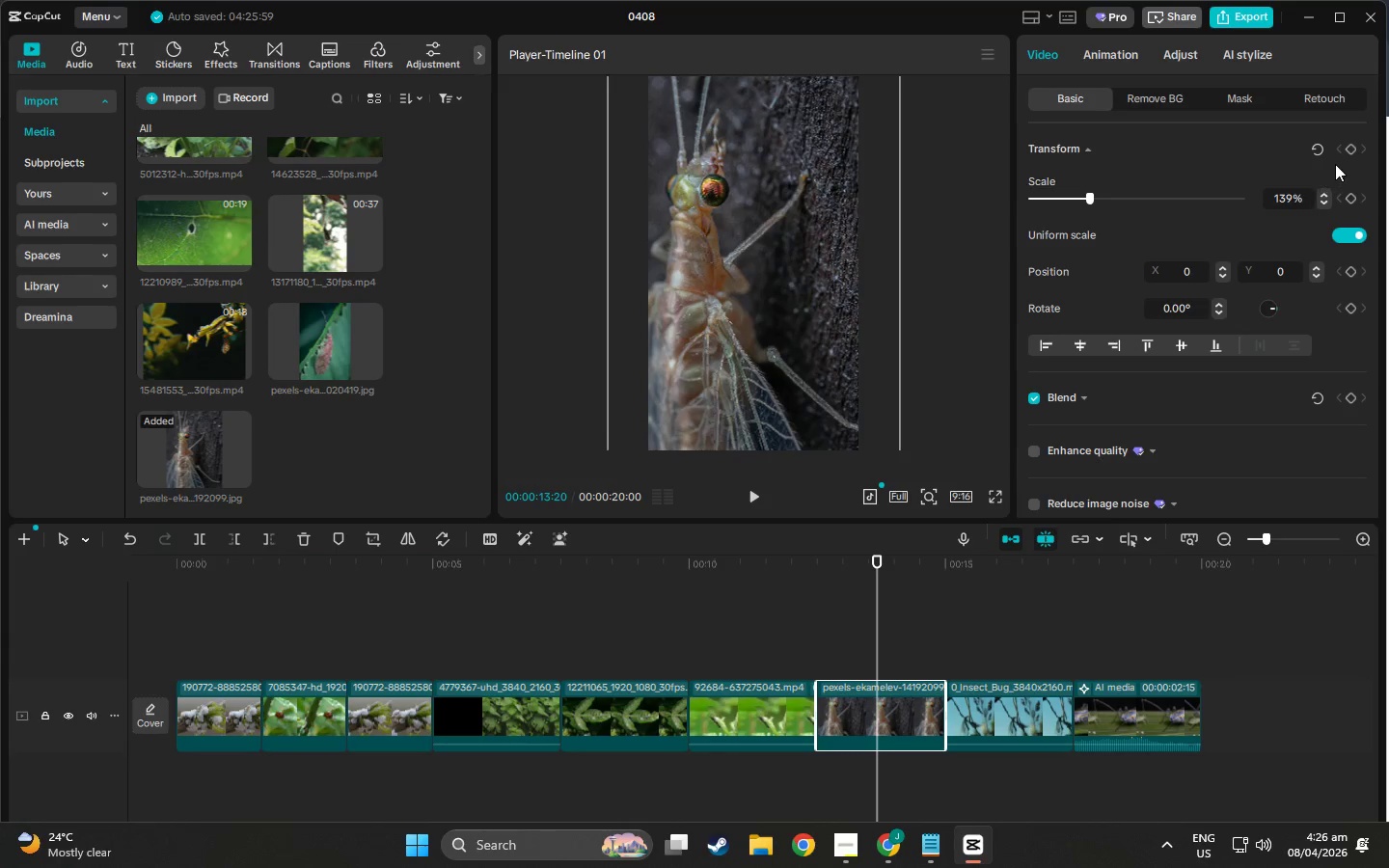 
left_click([1346, 156])
 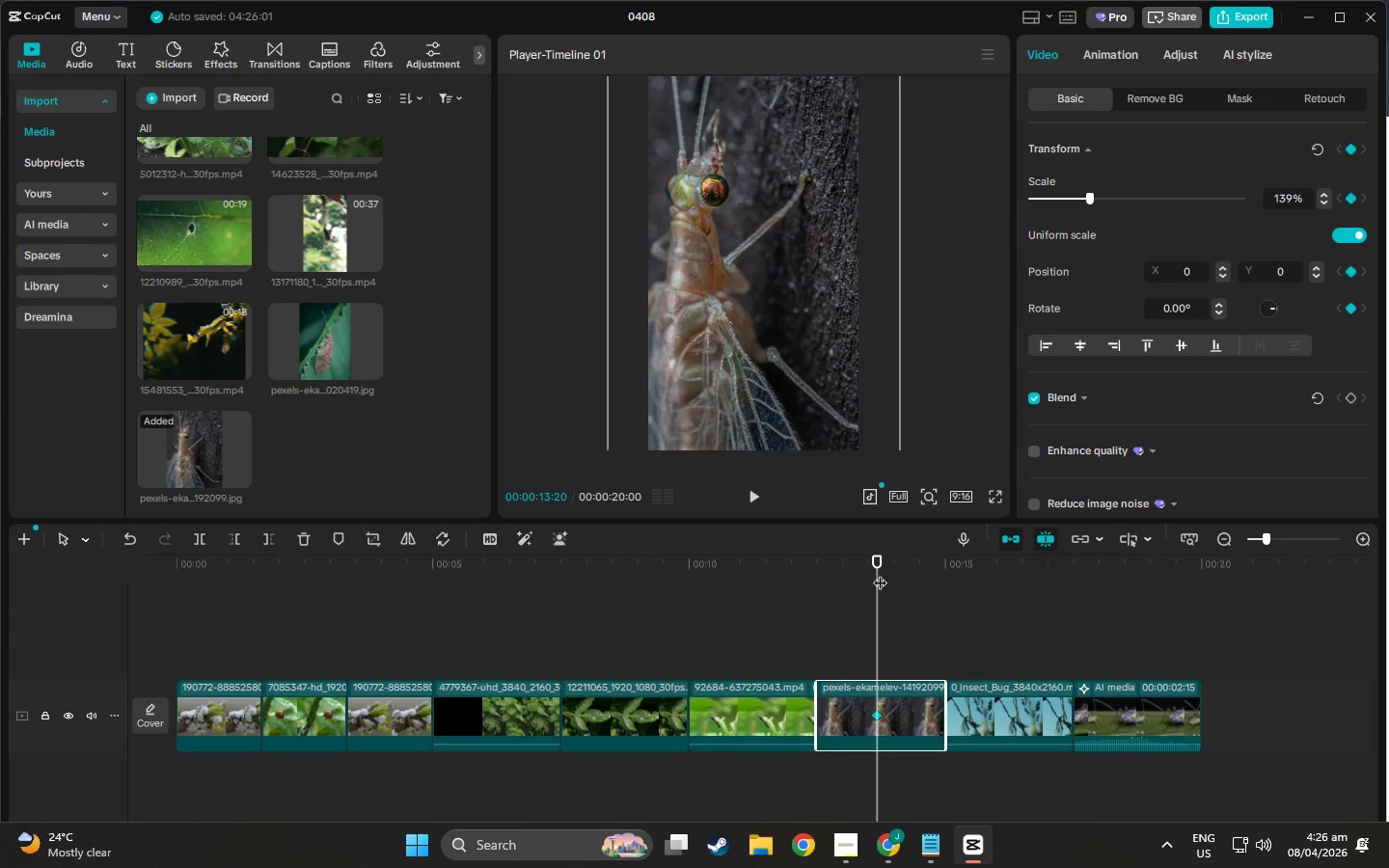 
left_click_drag(start_coordinate=[881, 562], to_coordinate=[824, 561])
 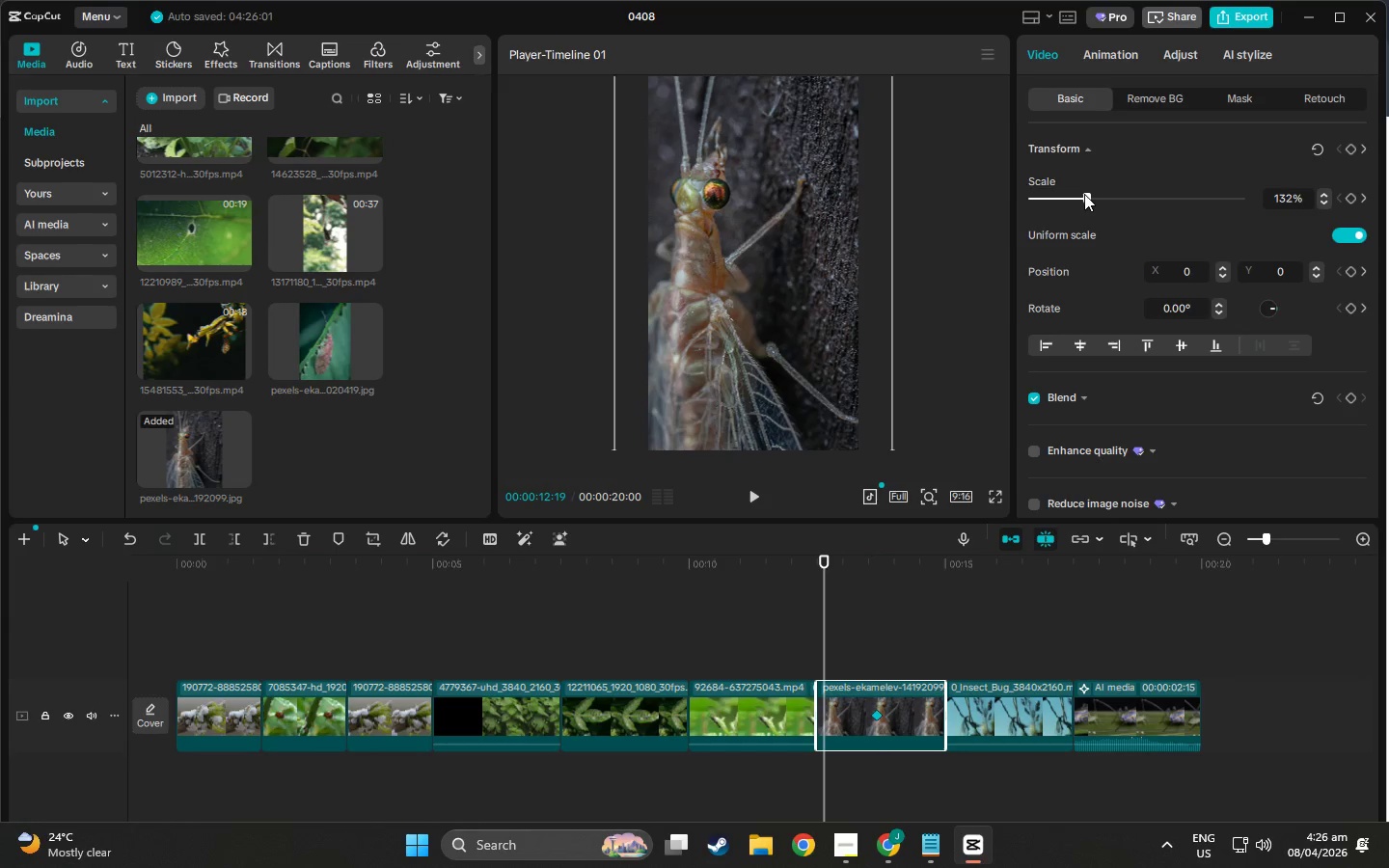 
left_click_drag(start_coordinate=[829, 556], to_coordinate=[935, 574])
 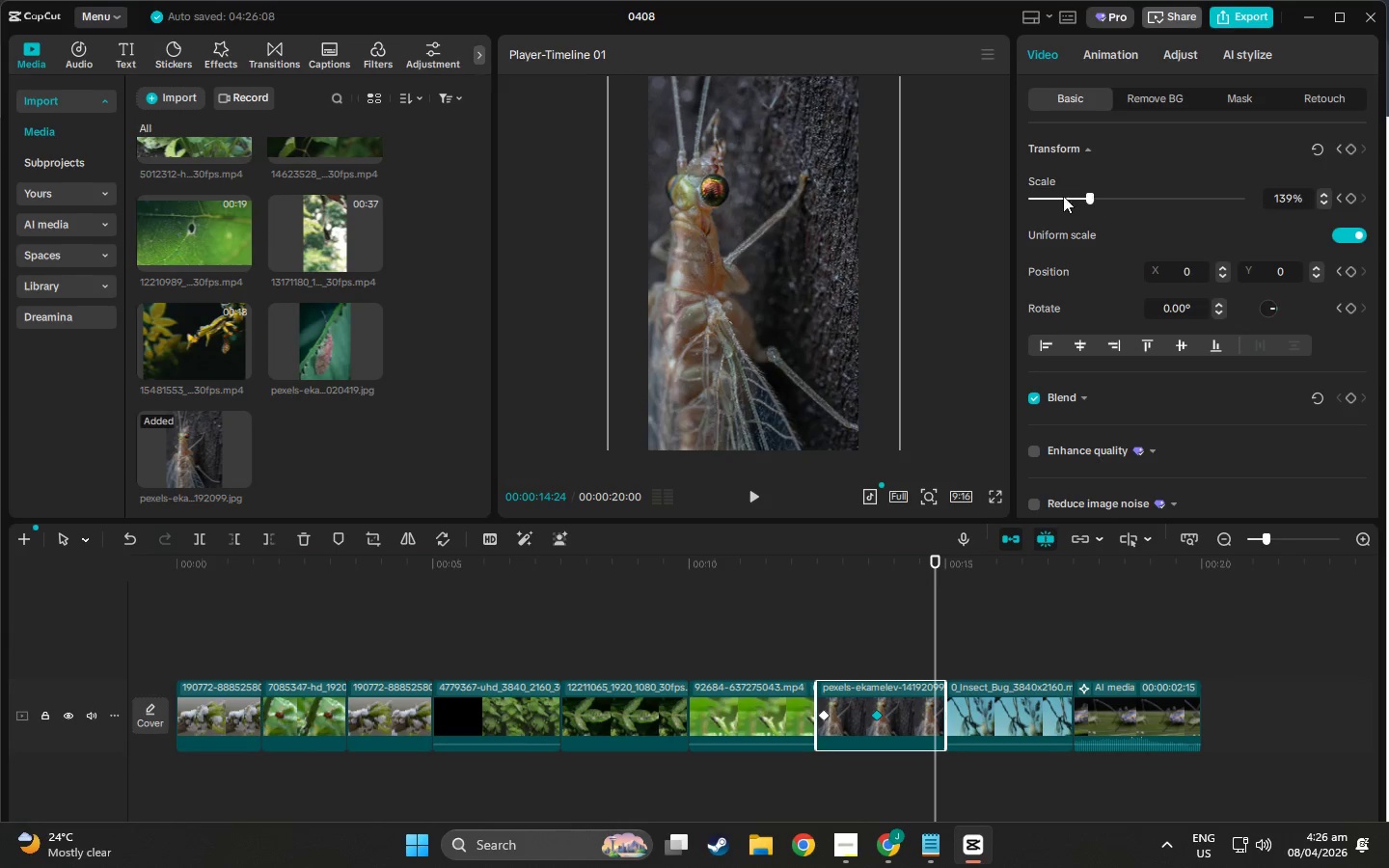 
left_click_drag(start_coordinate=[744, 244], to_coordinate=[777, 251])
 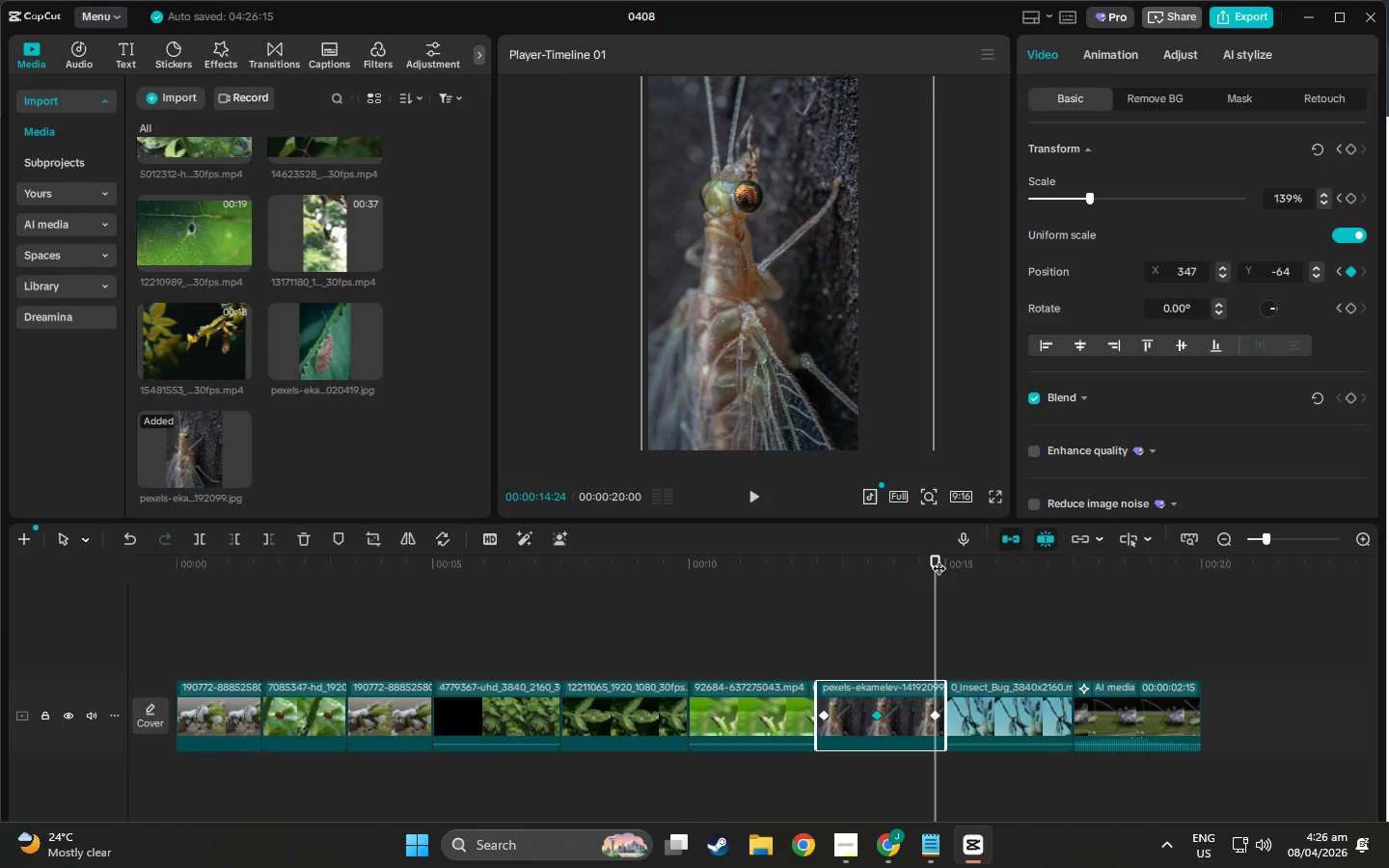 
left_click_drag(start_coordinate=[940, 558], to_coordinate=[775, 582])
 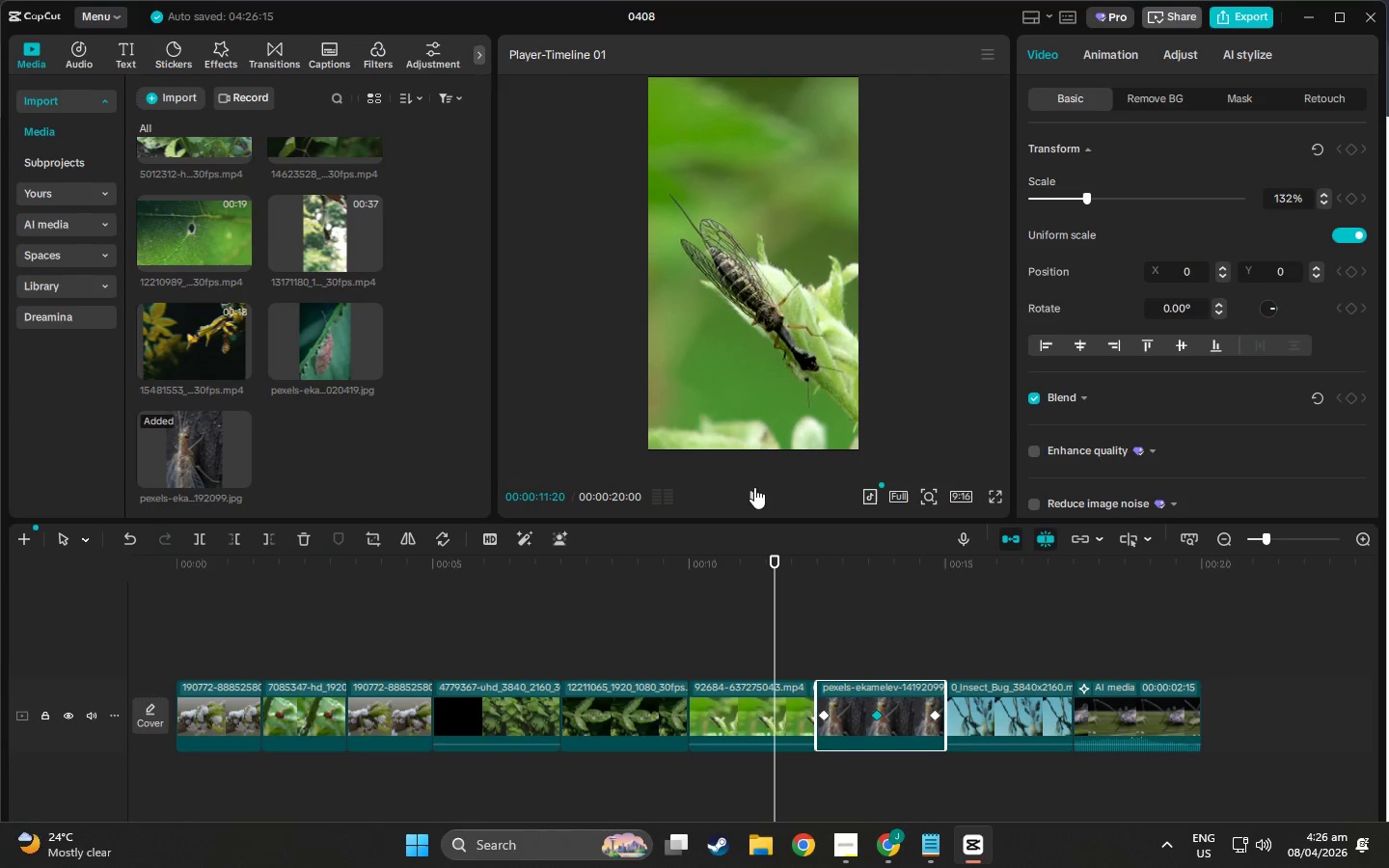 
left_click([746, 487])
 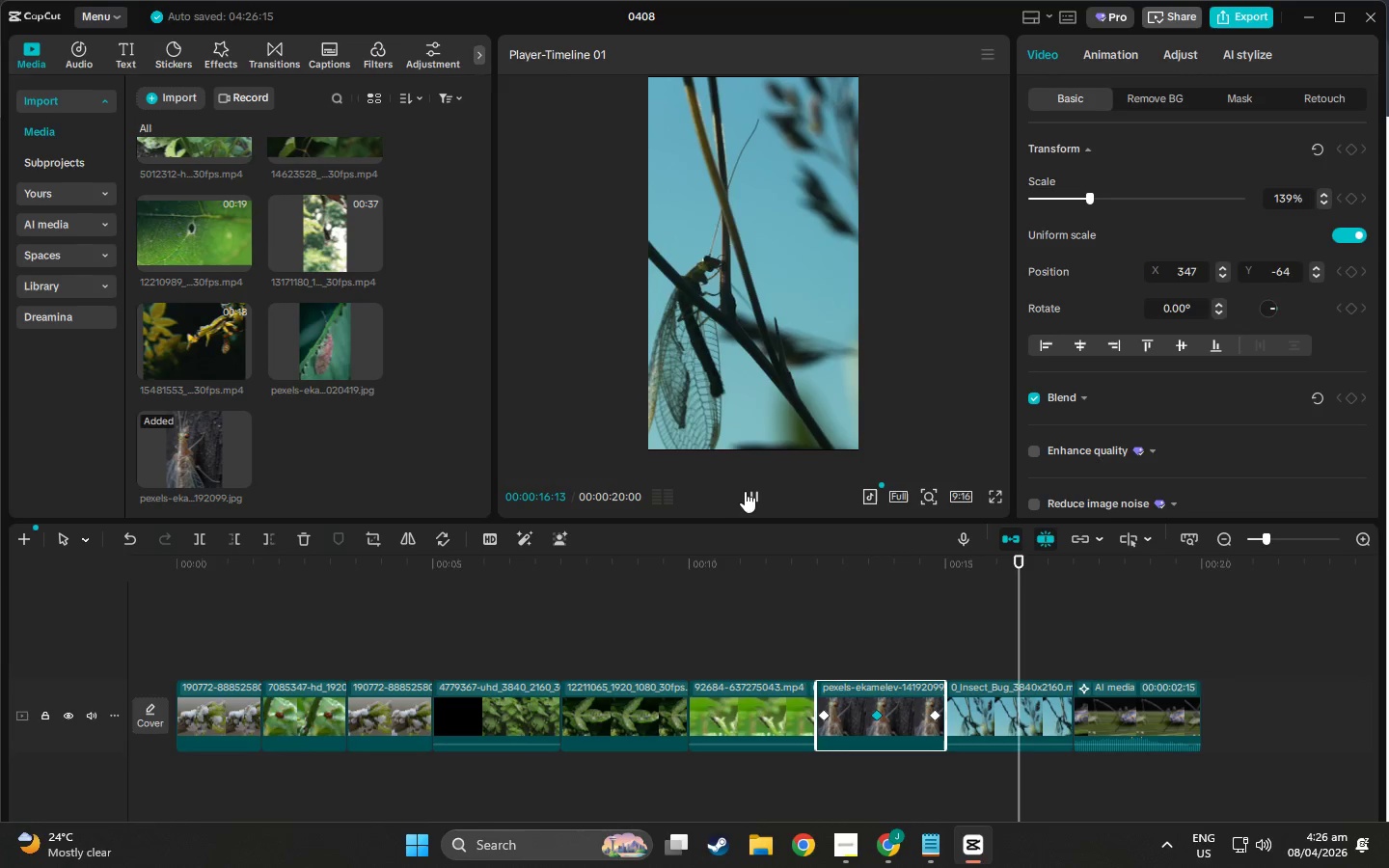 
wait(6.55)
 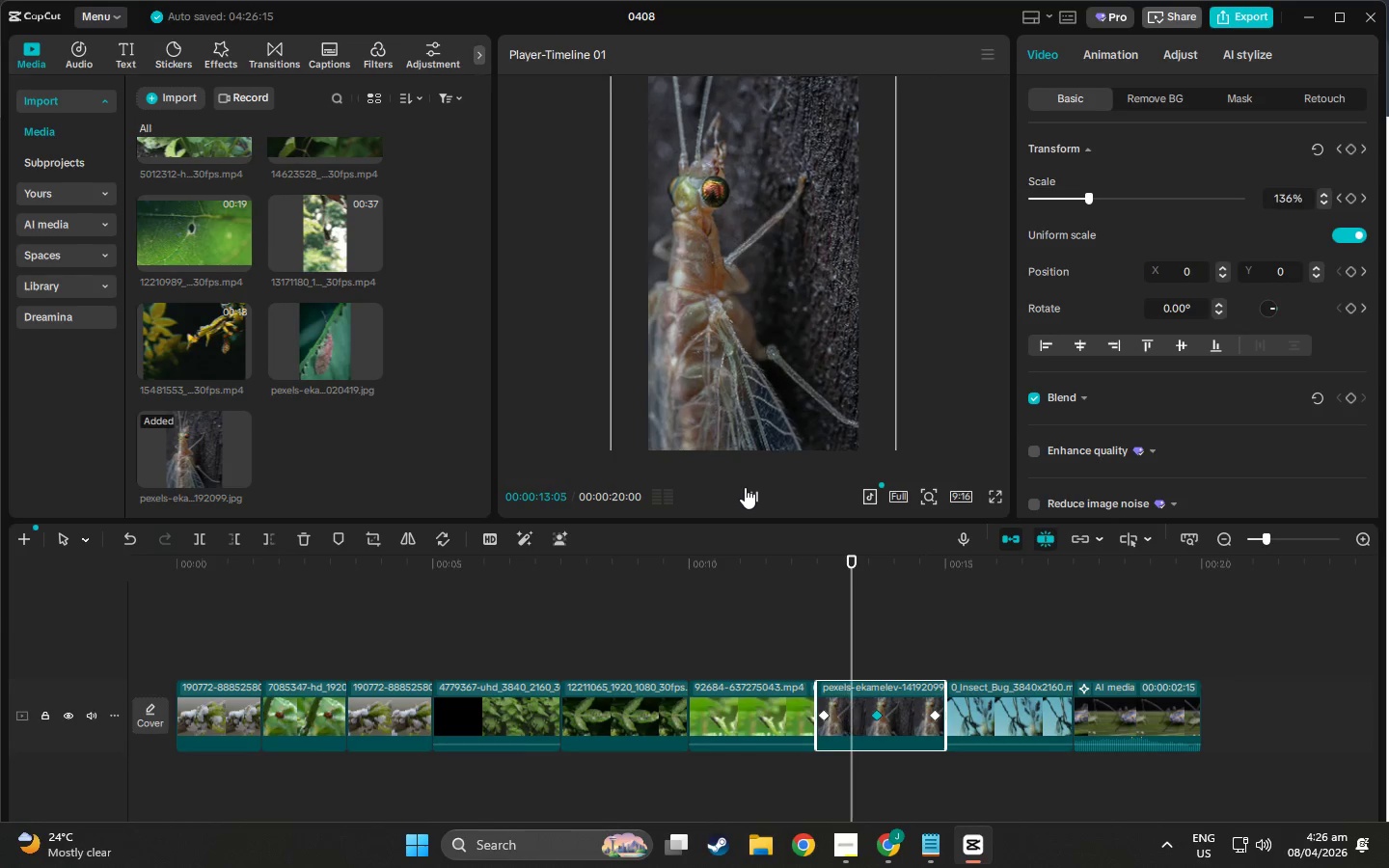 
left_click([310, 342])
 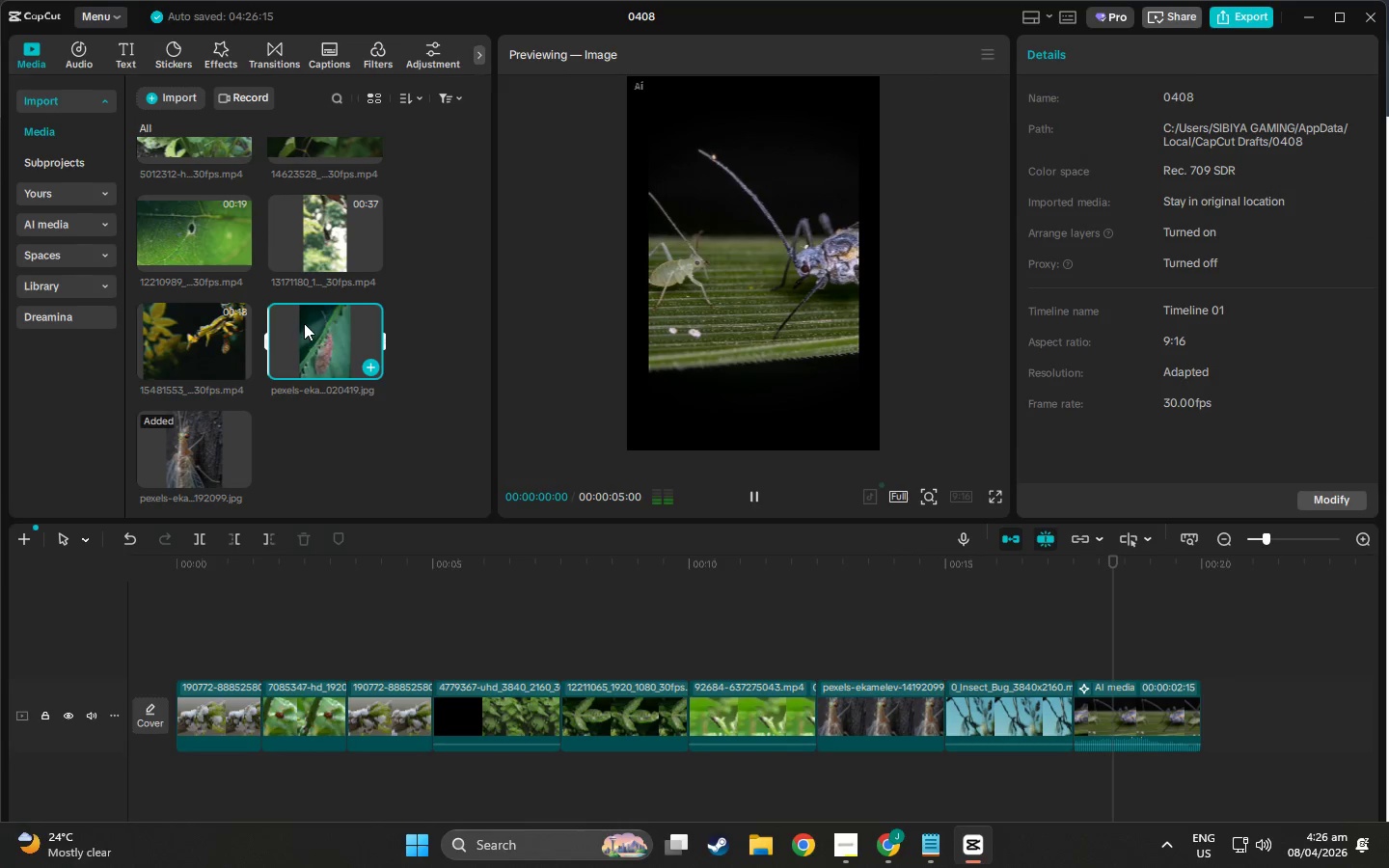 
left_click_drag(start_coordinate=[304, 323], to_coordinate=[945, 645])
 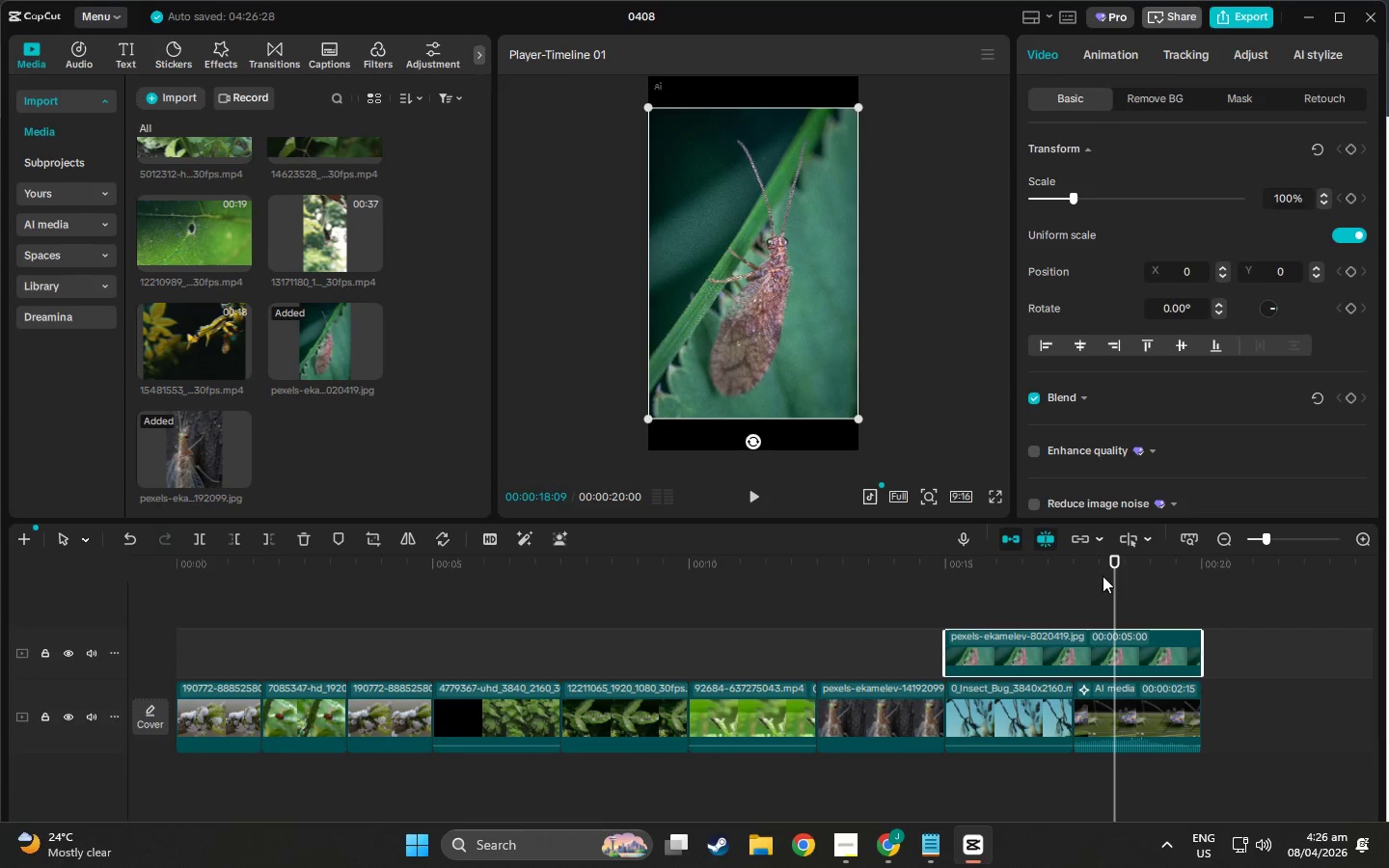 
left_click_drag(start_coordinate=[1119, 567], to_coordinate=[1074, 561])
 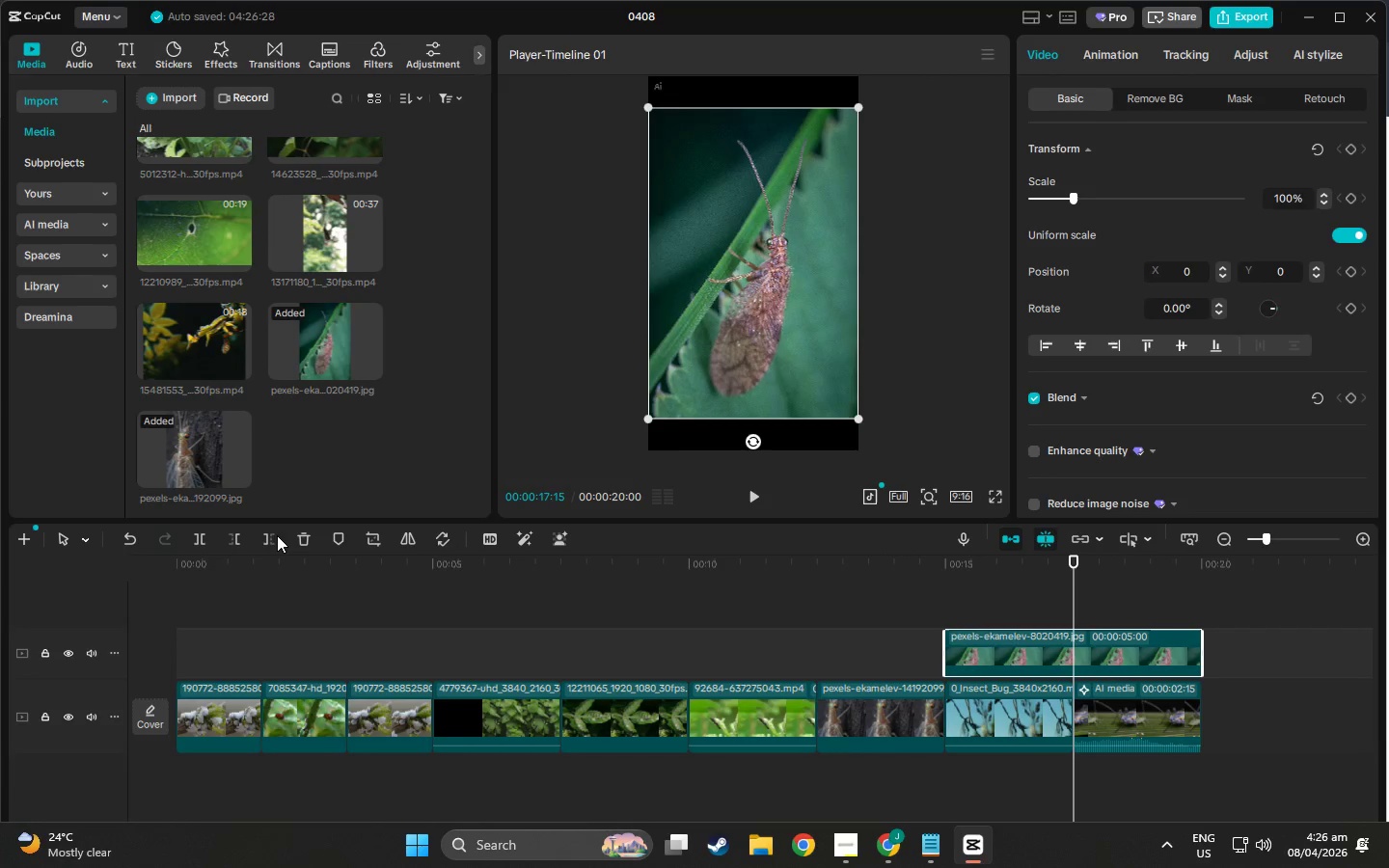 
left_click([271, 535])
 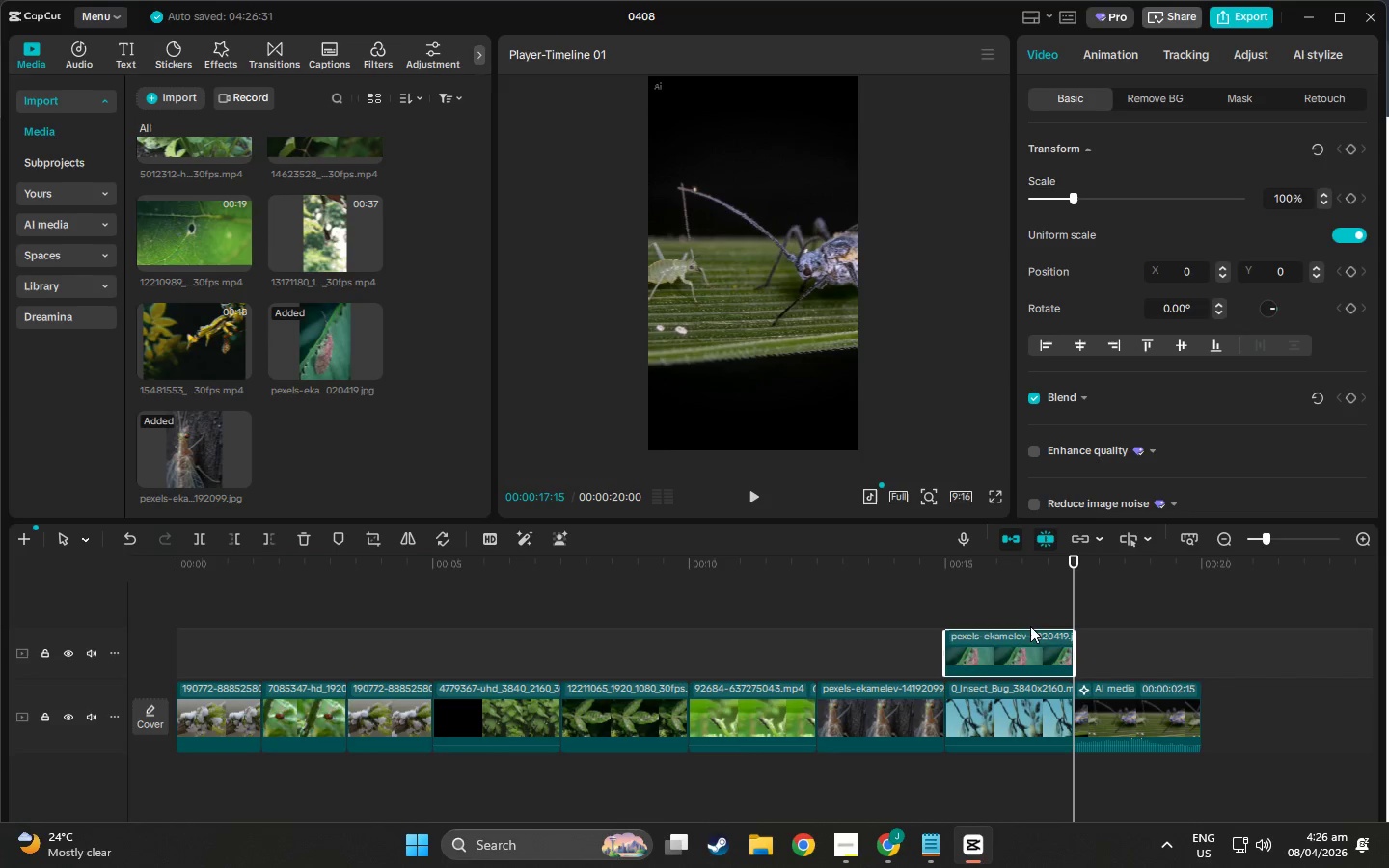 
left_click_drag(start_coordinate=[1014, 641], to_coordinate=[1129, 713])
 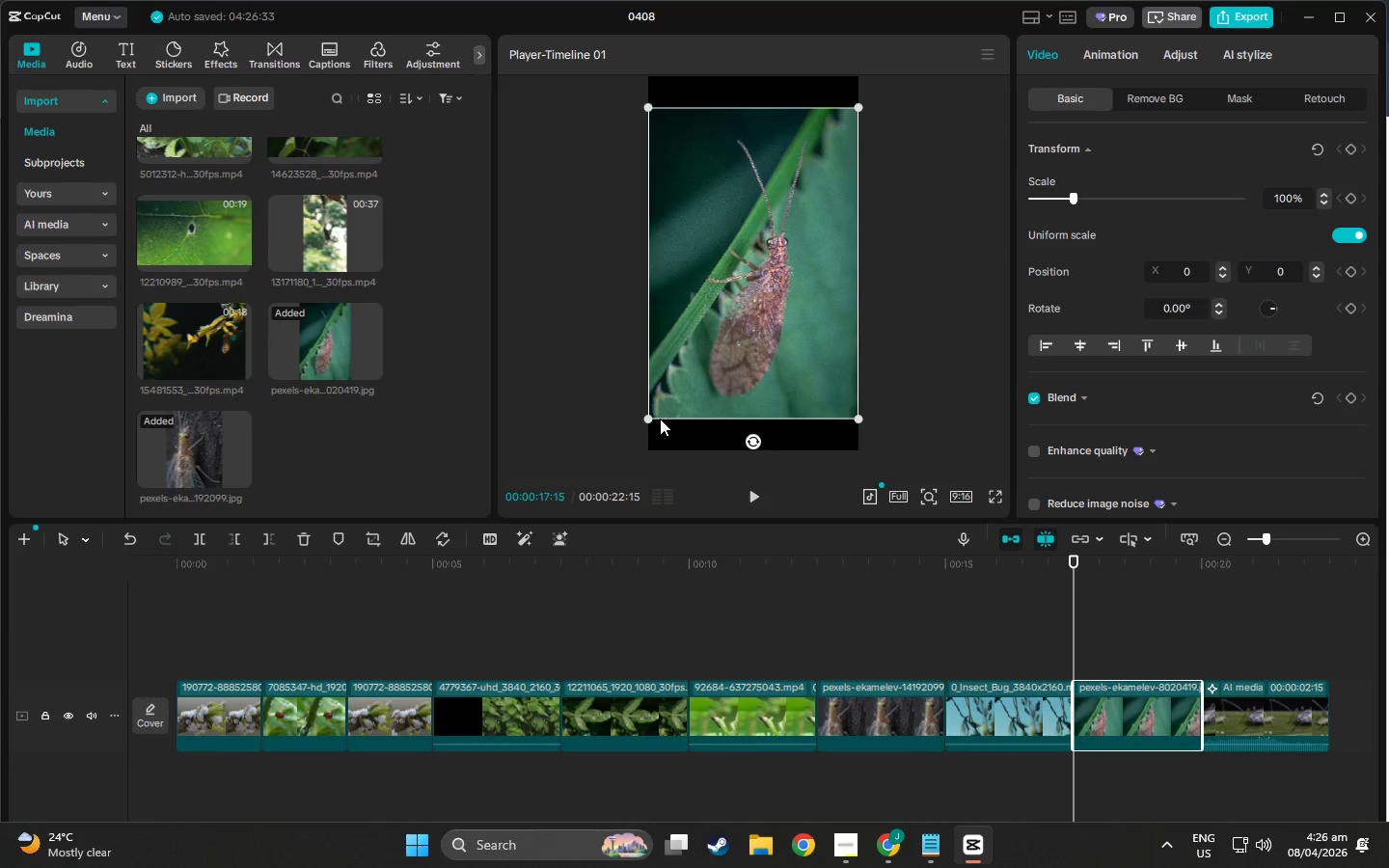 
left_click_drag(start_coordinate=[653, 419], to_coordinate=[593, 546])
 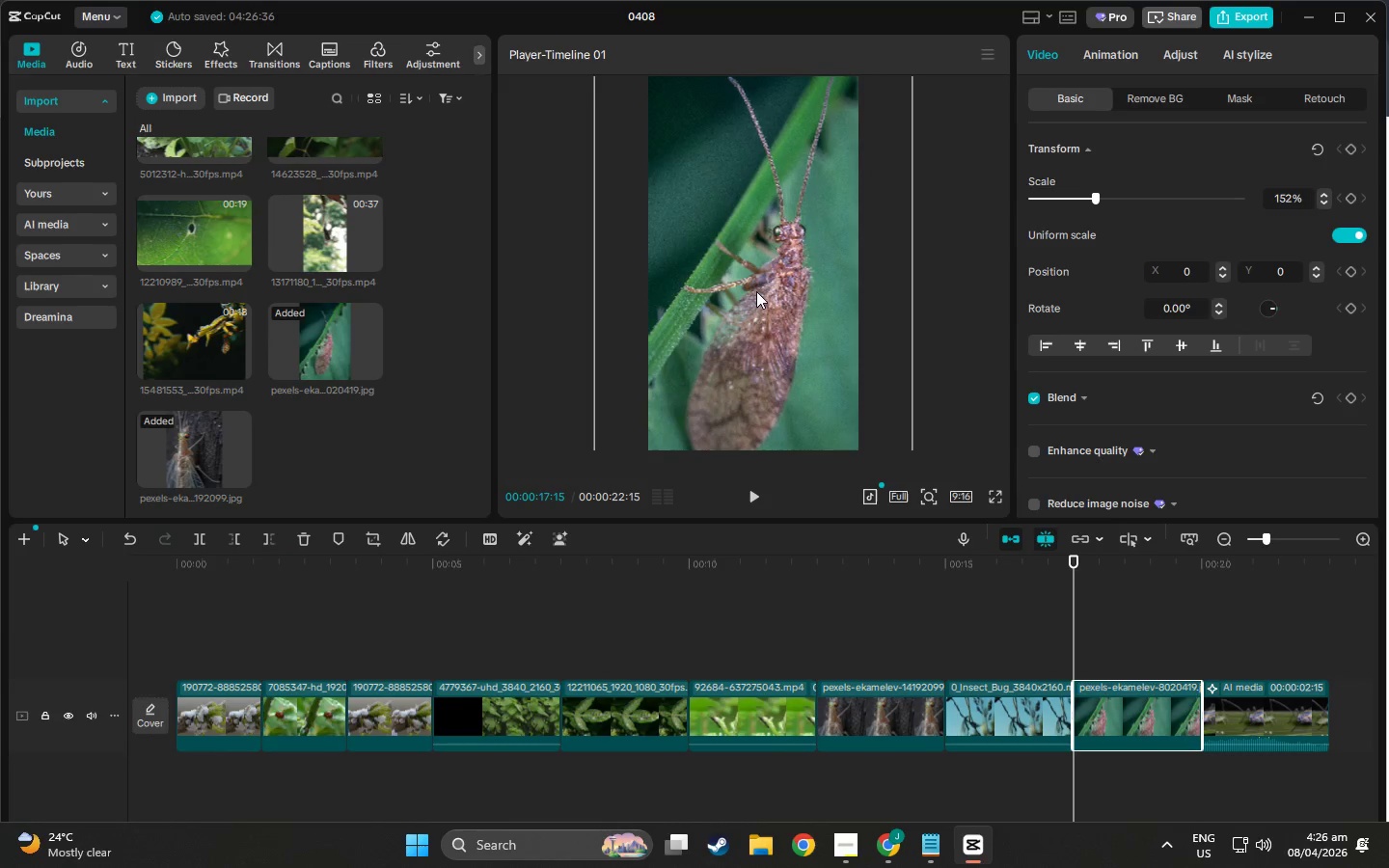 
left_click_drag(start_coordinate=[756, 291], to_coordinate=[751, 340])
 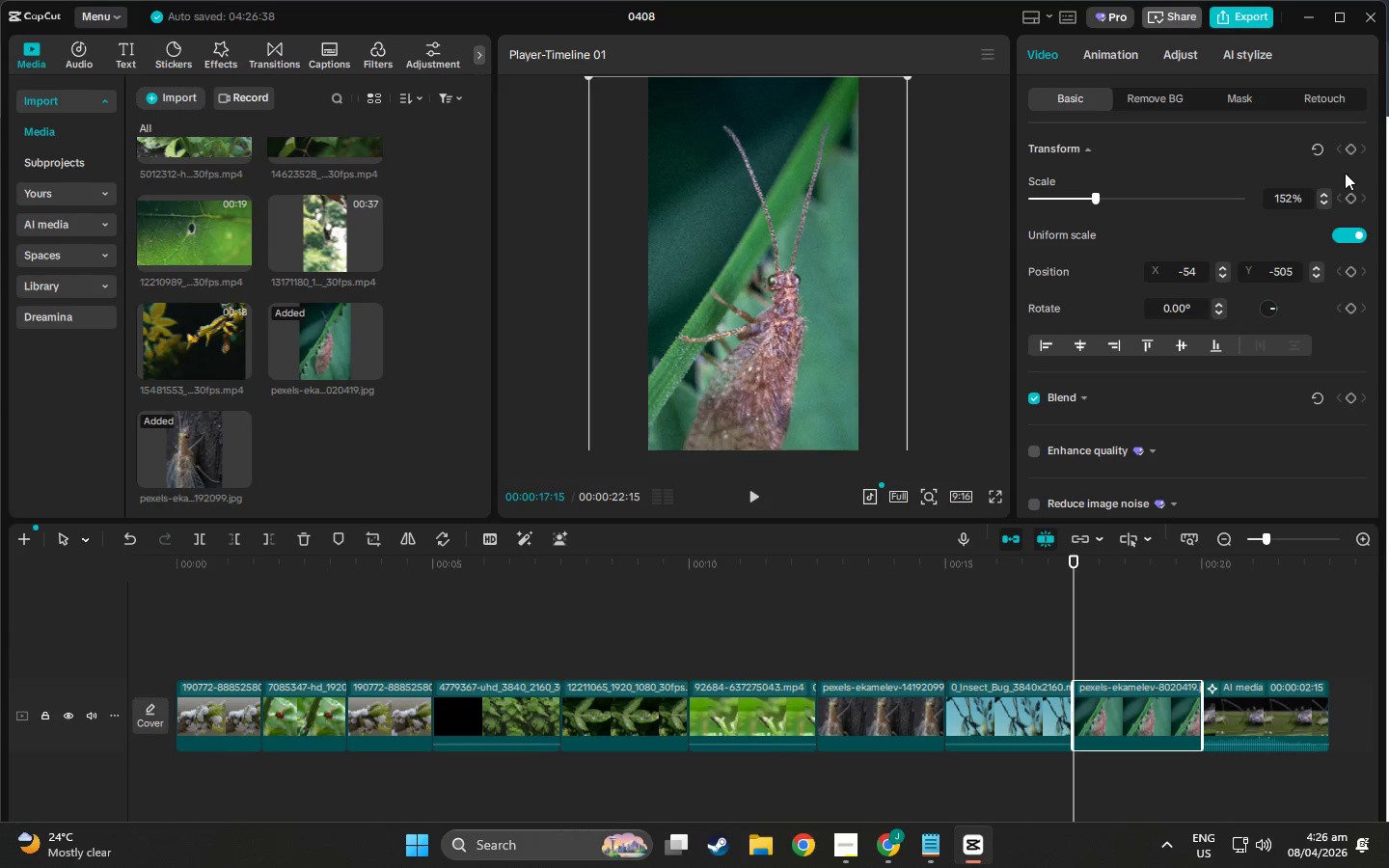 
left_click([1350, 149])
 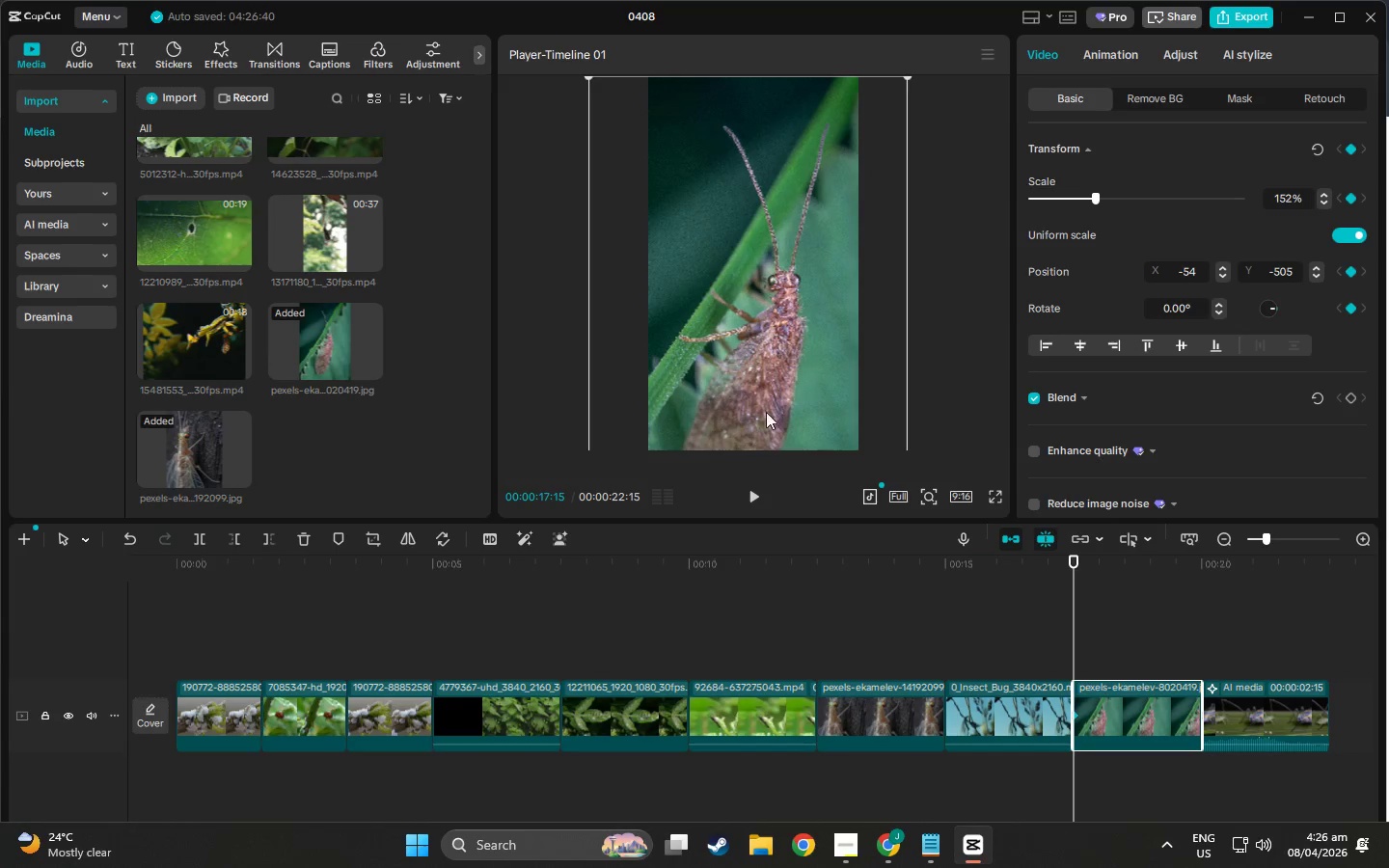 
left_click_drag(start_coordinate=[752, 411], to_coordinate=[753, 368])
 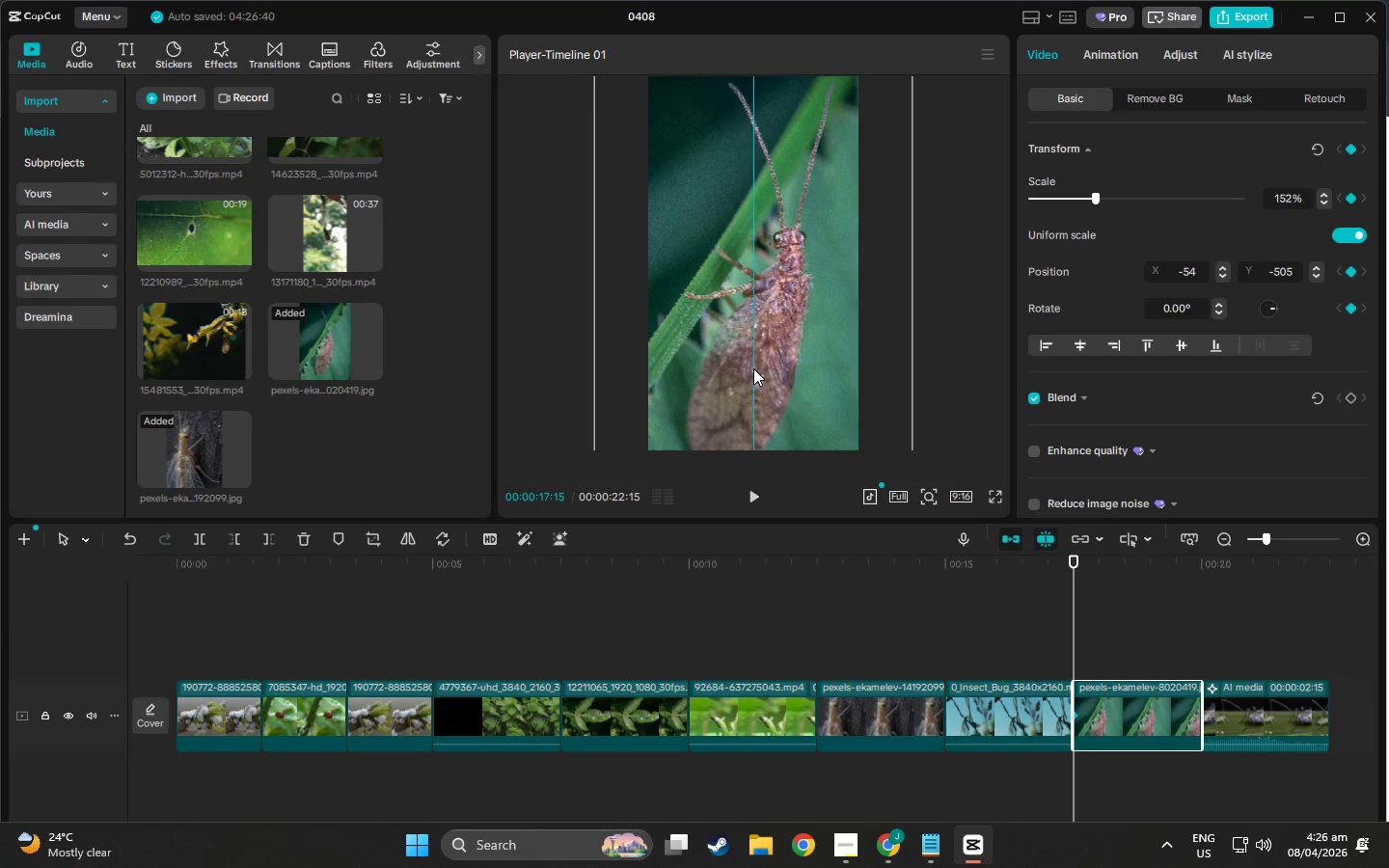 
left_click([753, 368])
 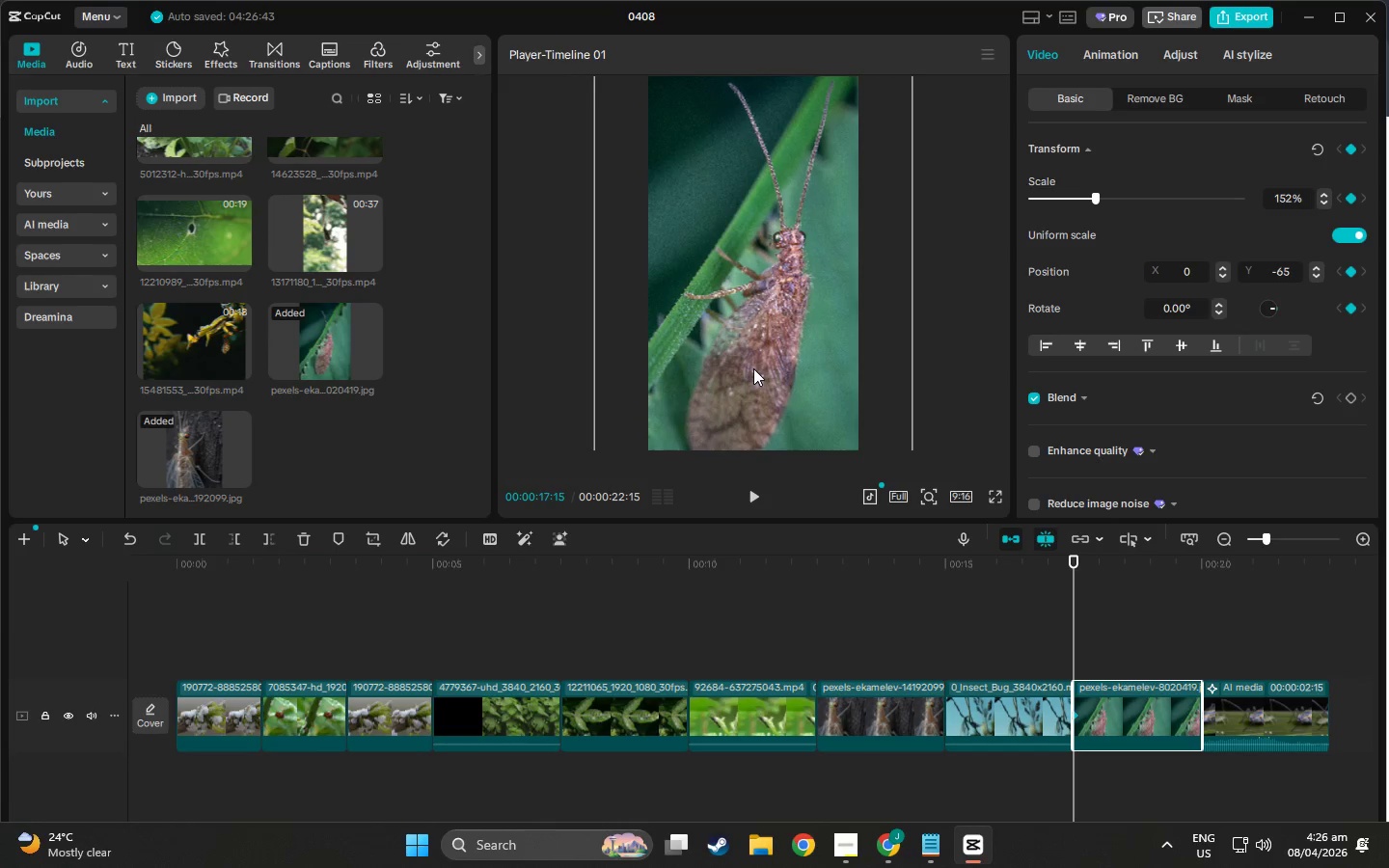 
left_click_drag(start_coordinate=[753, 368], to_coordinate=[753, 397])
 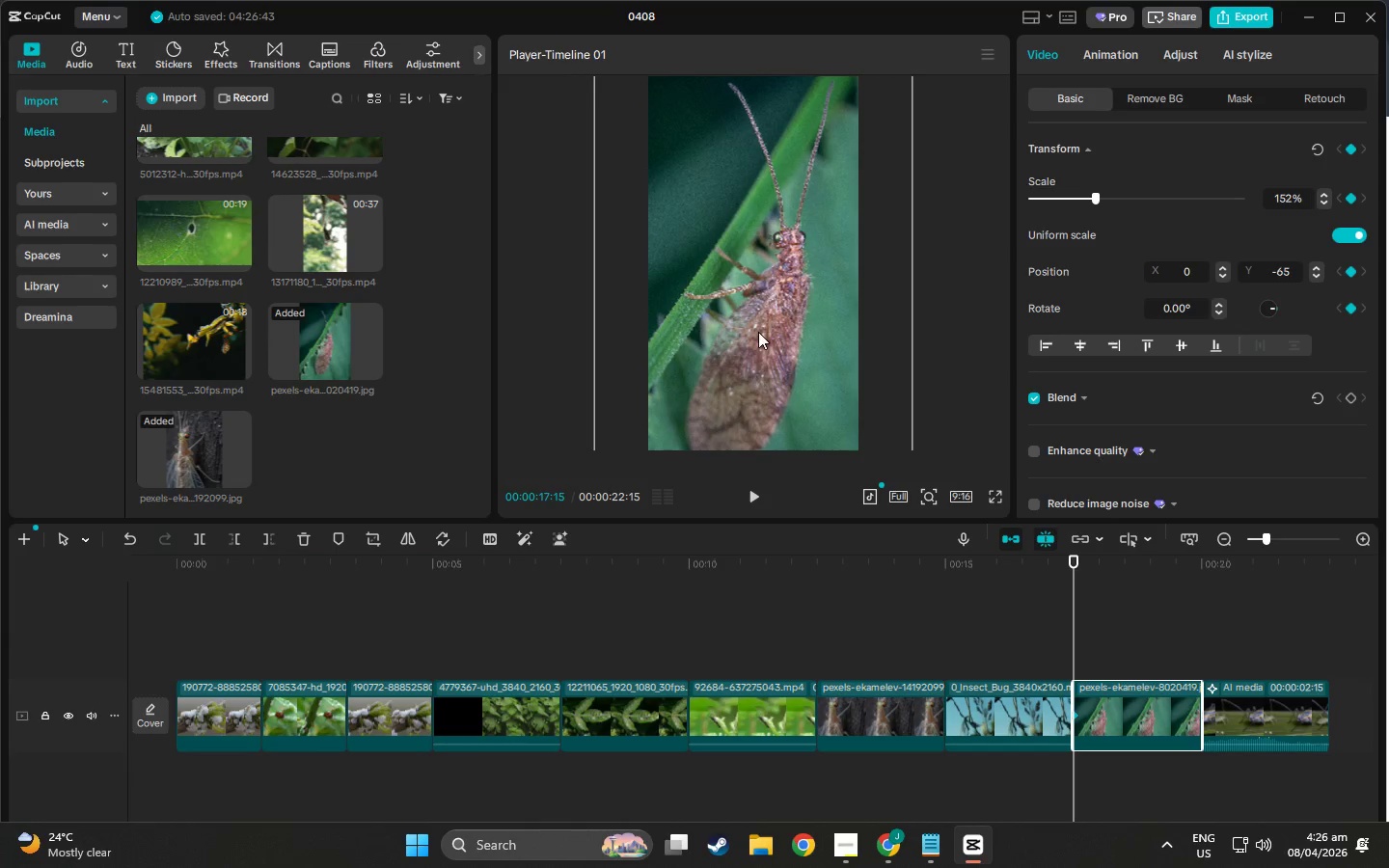 
left_click_drag(start_coordinate=[758, 332], to_coordinate=[760, 376])
 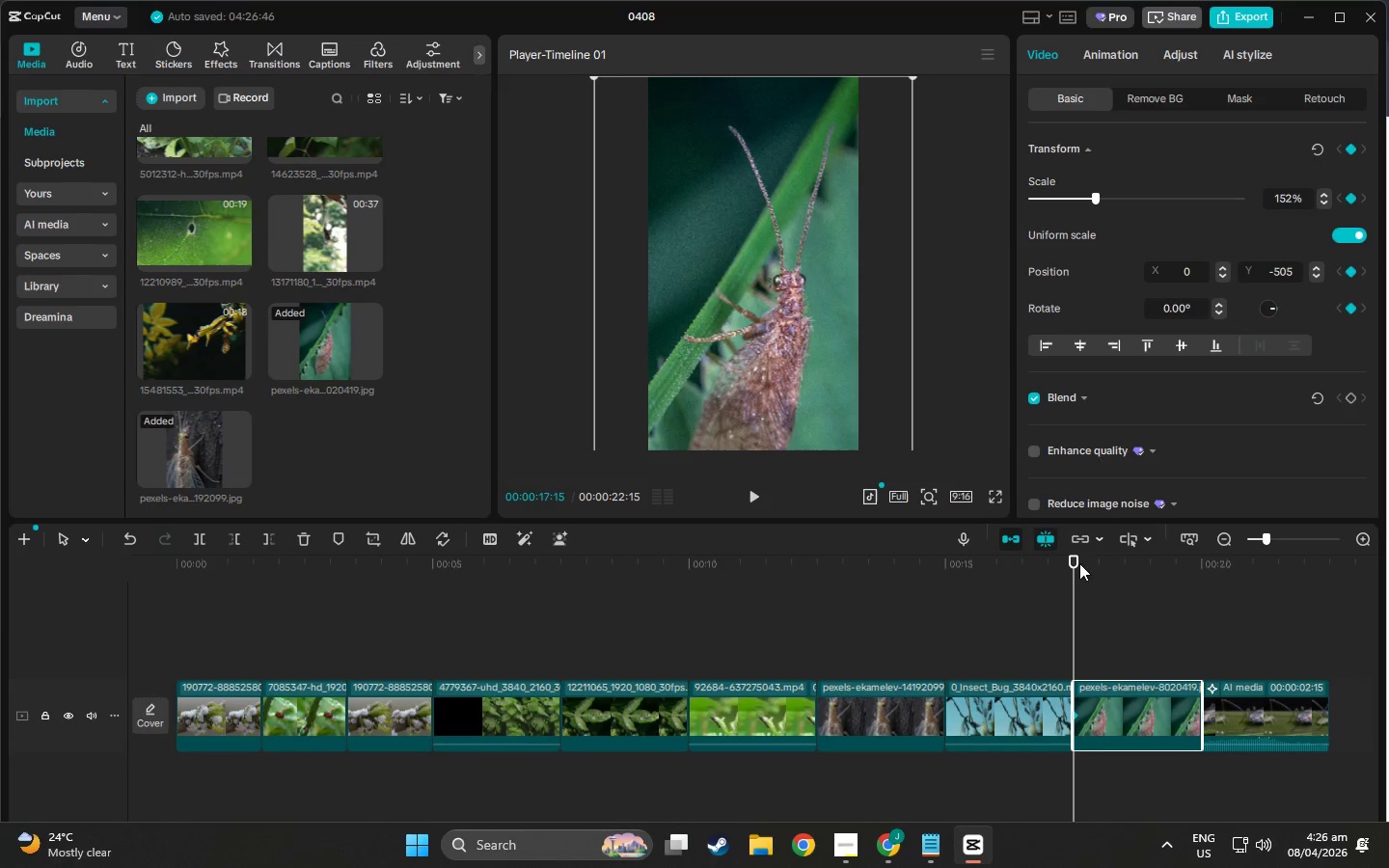 
left_click_drag(start_coordinate=[1076, 560], to_coordinate=[1191, 570])
 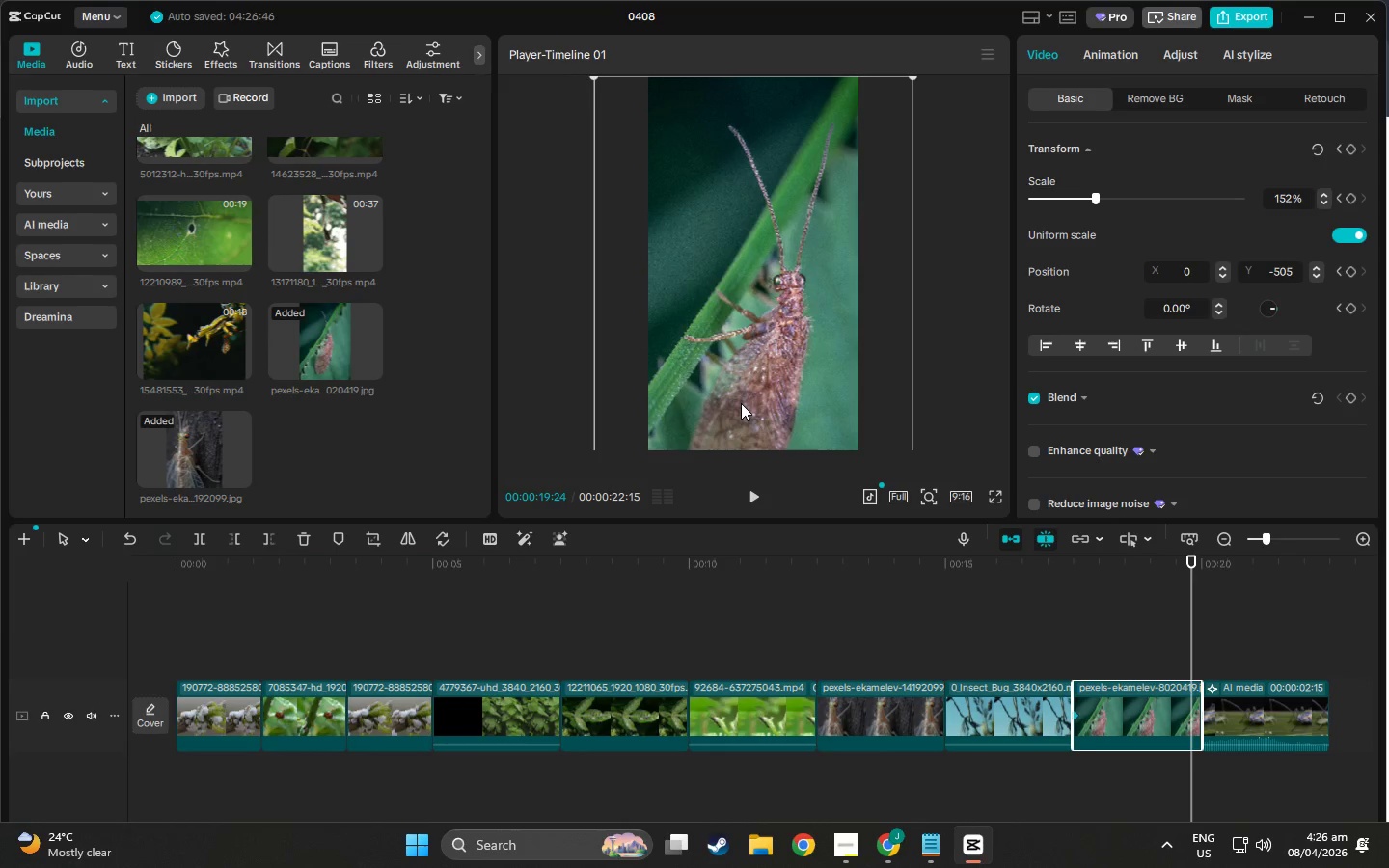 
left_click_drag(start_coordinate=[741, 402], to_coordinate=[742, 321])
 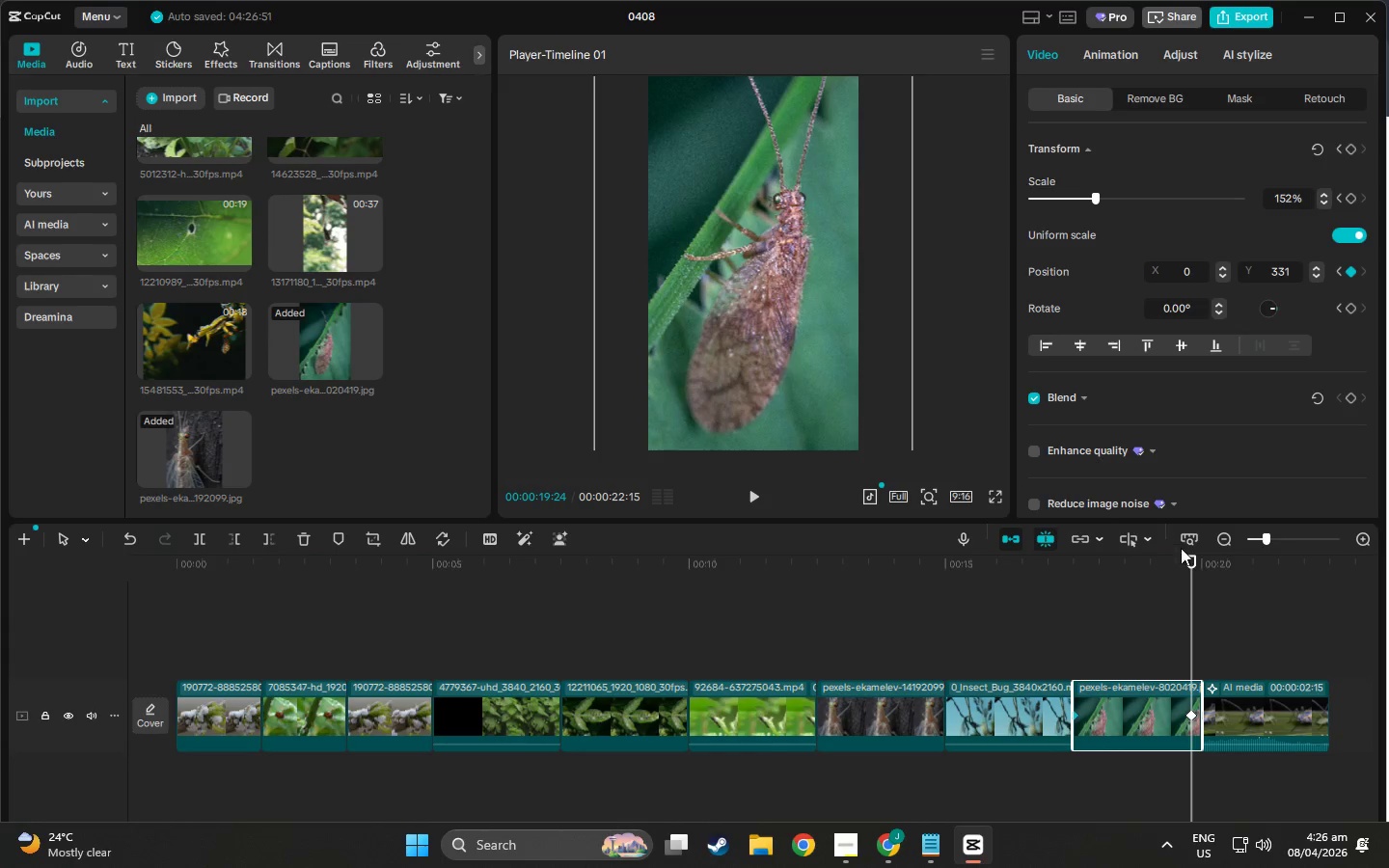 
left_click_drag(start_coordinate=[1197, 558], to_coordinate=[1031, 570])
 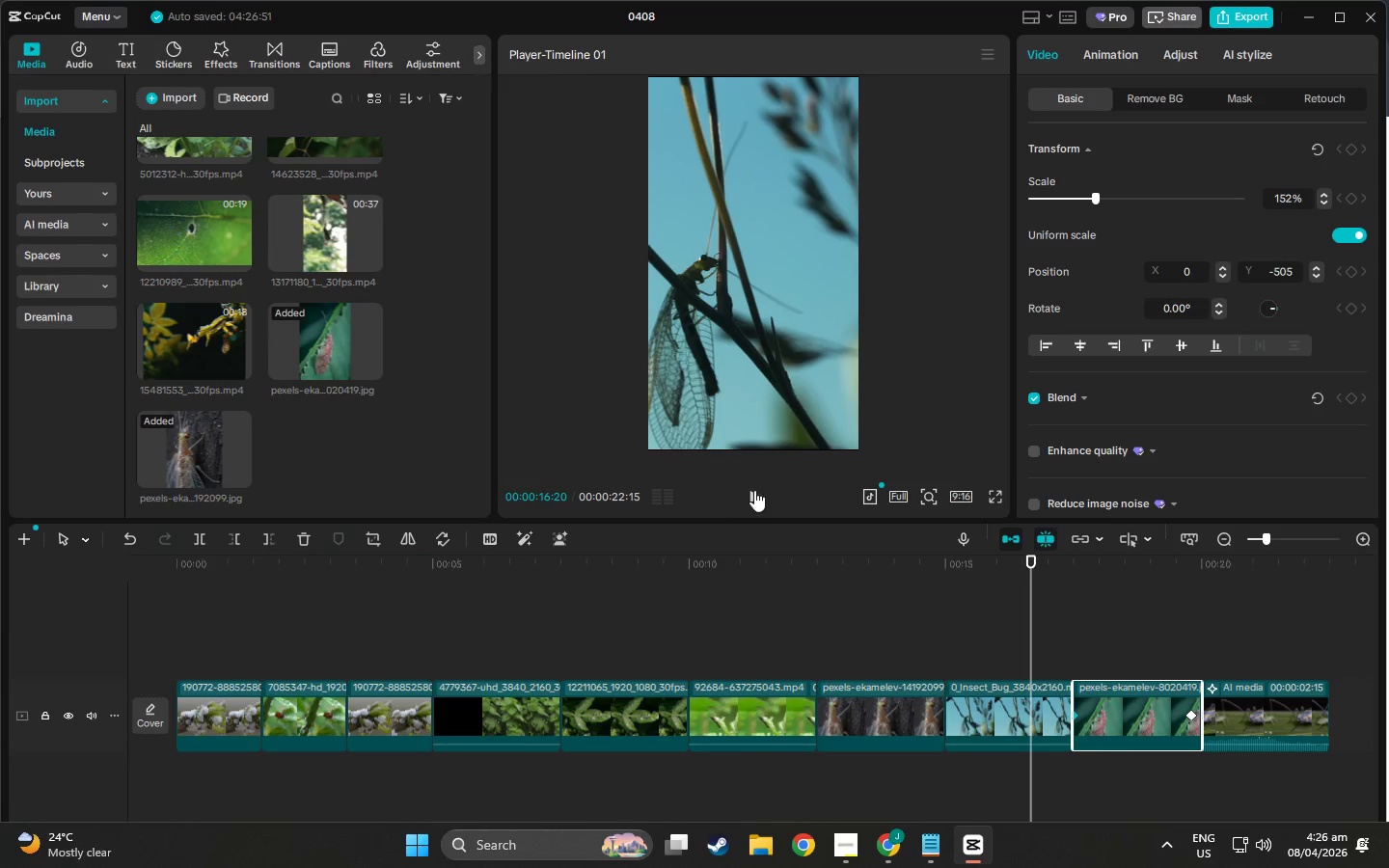 
left_click([756, 490])
 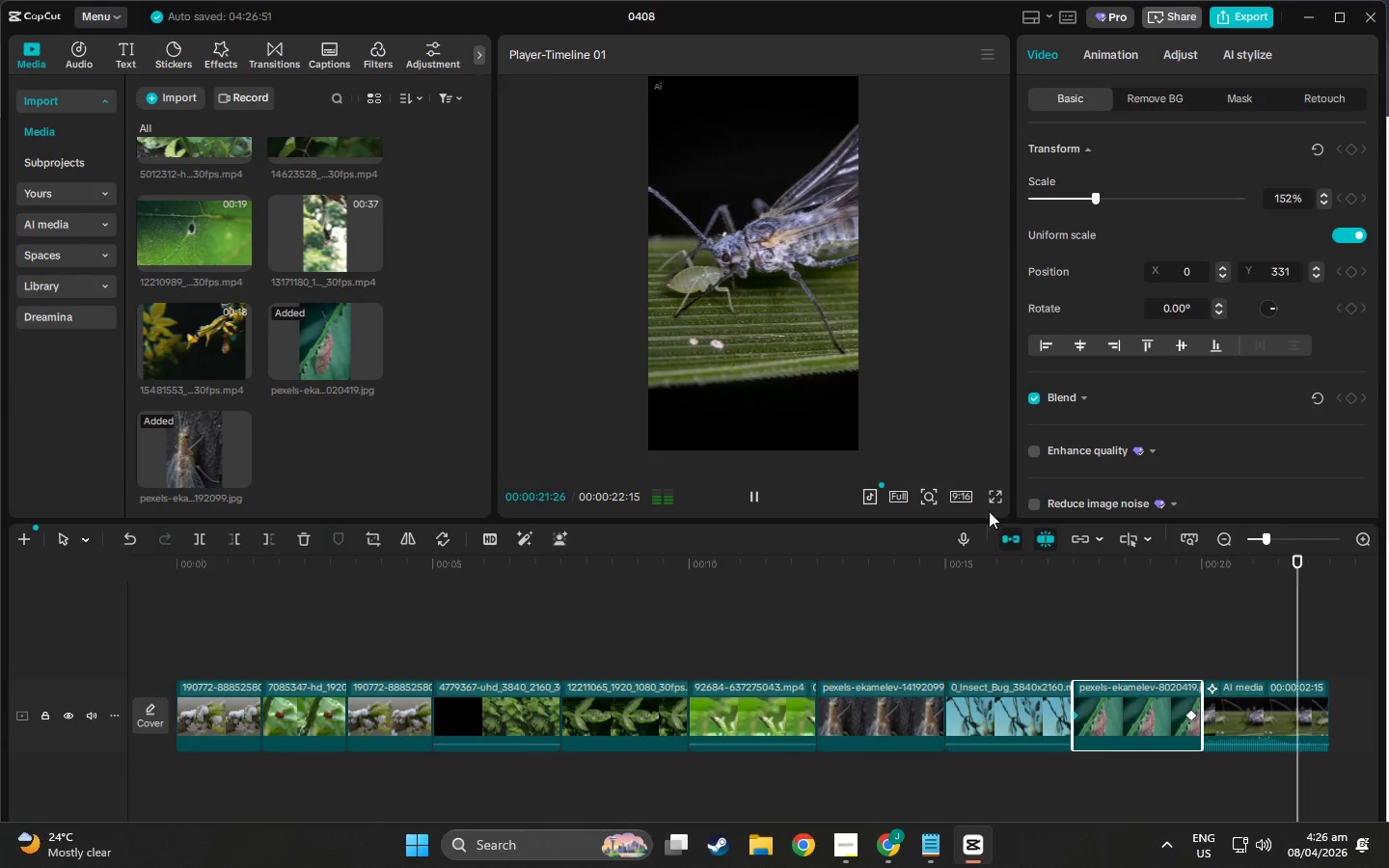 
wait(7.17)
 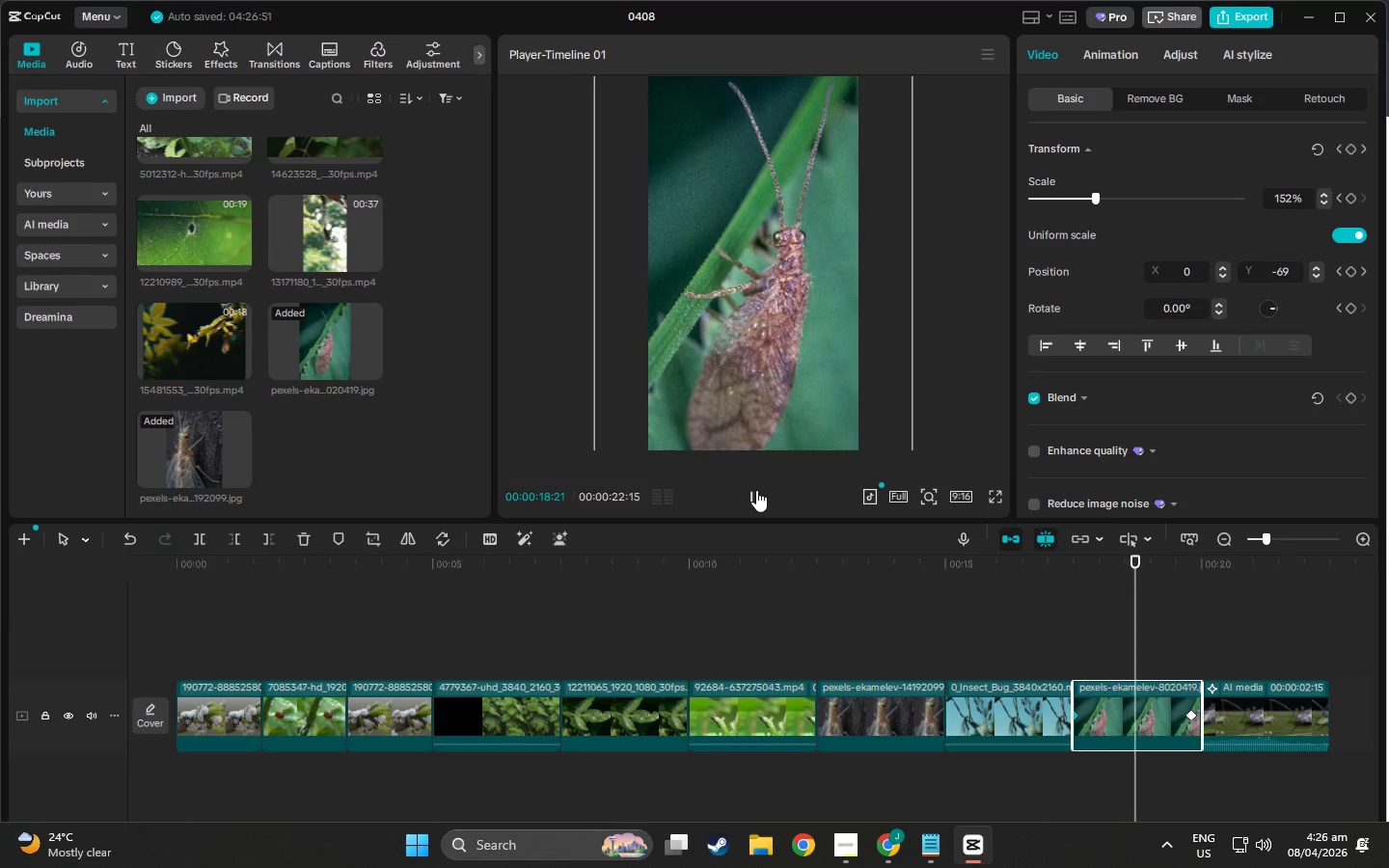 
left_click_drag(start_coordinate=[1329, 559], to_coordinate=[1341, 614])
 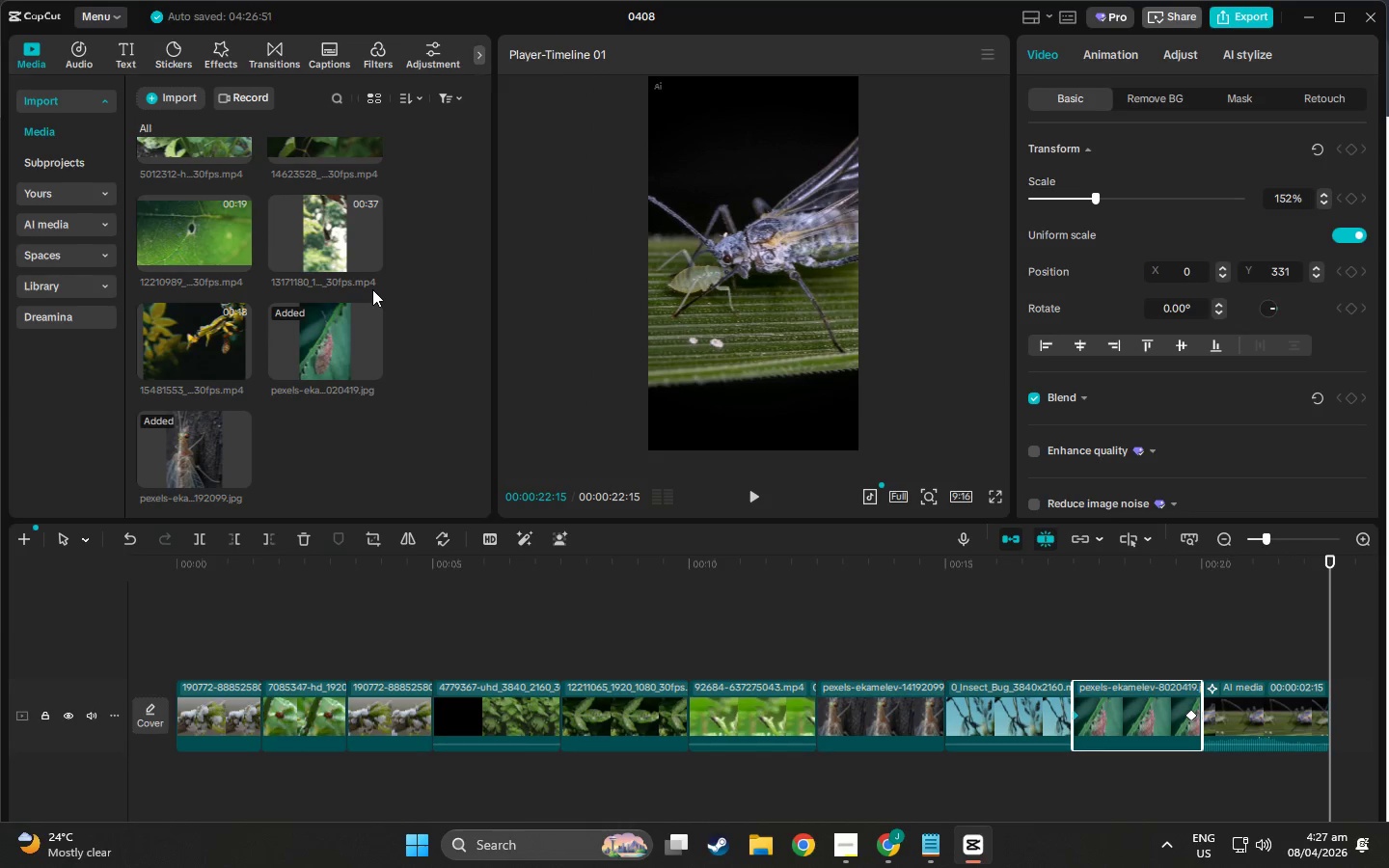 
key(Alt+Tab)
 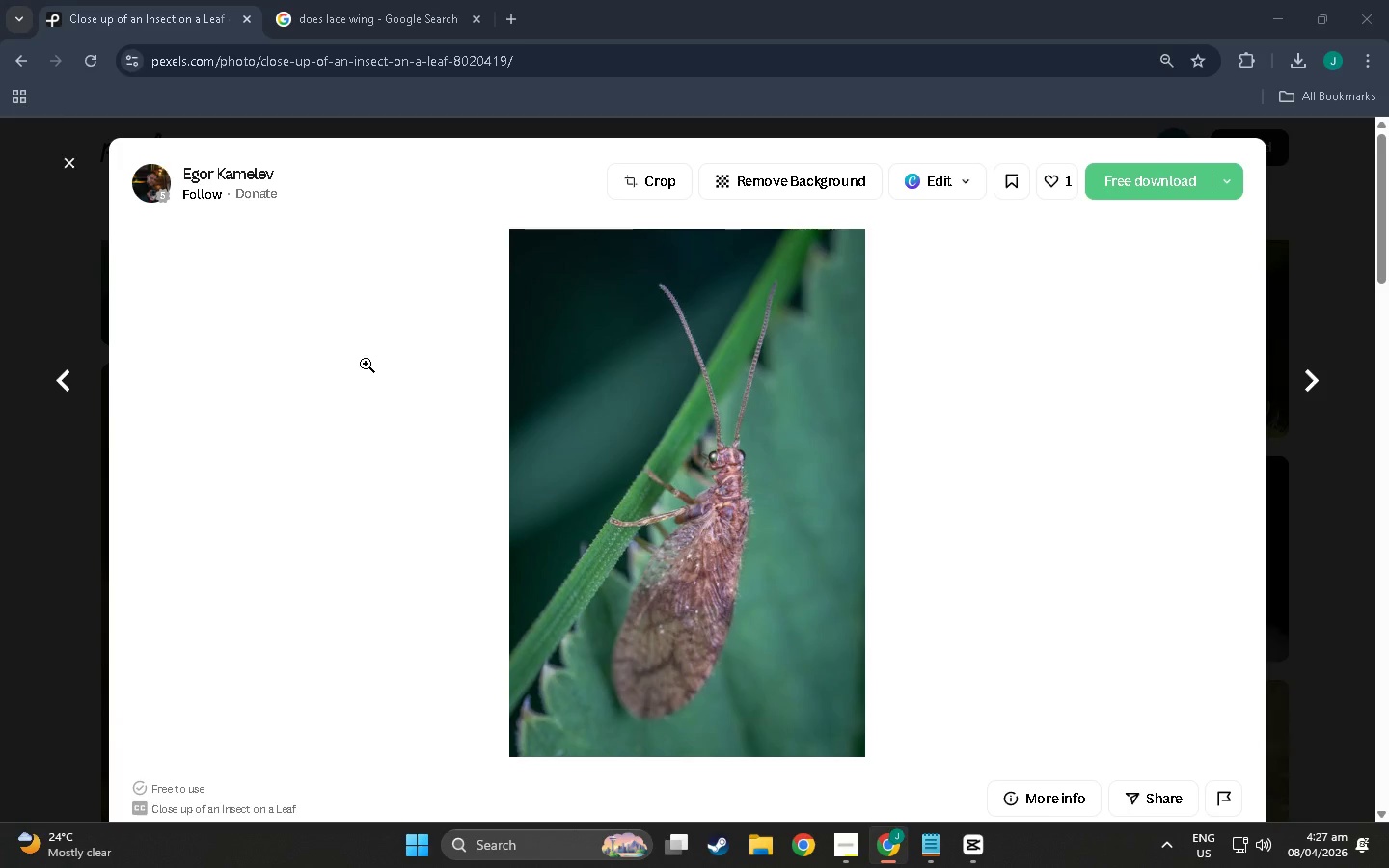 
scroll: coordinate [374, 366], scroll_direction: up, amount: 13.0
 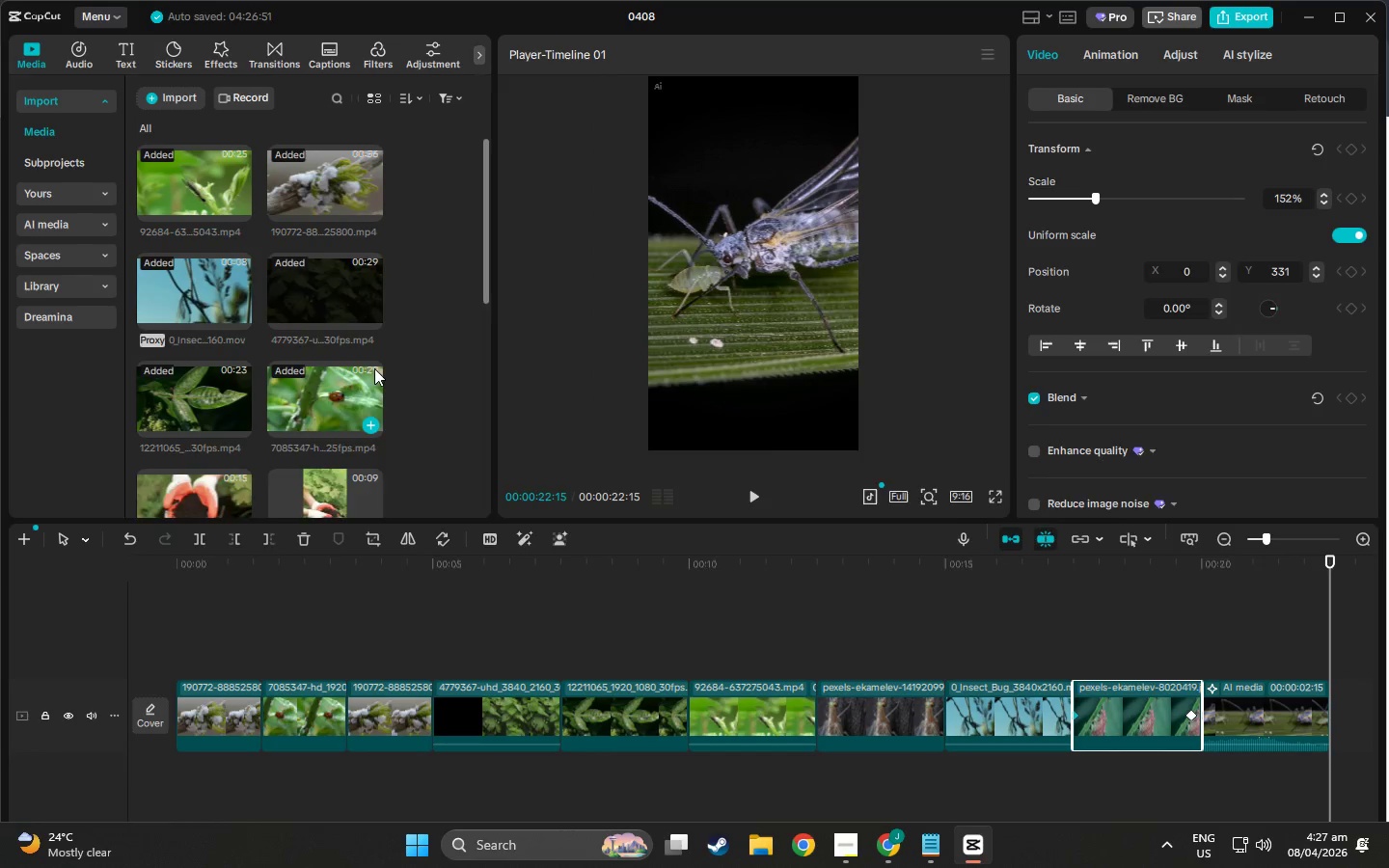 
left_click([368, 3])
 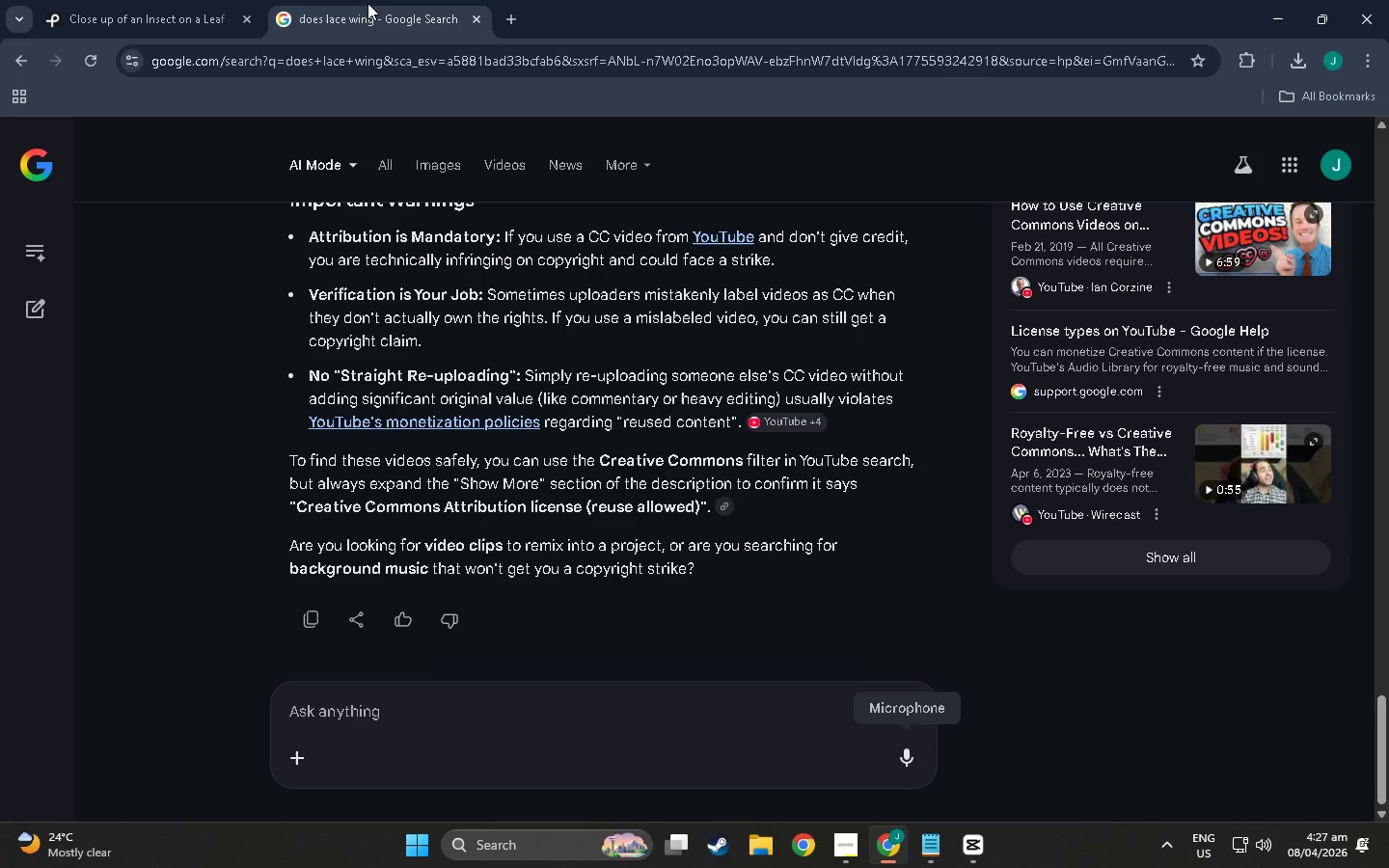 
hold_key(key=AltLeft, duration=0.42)
 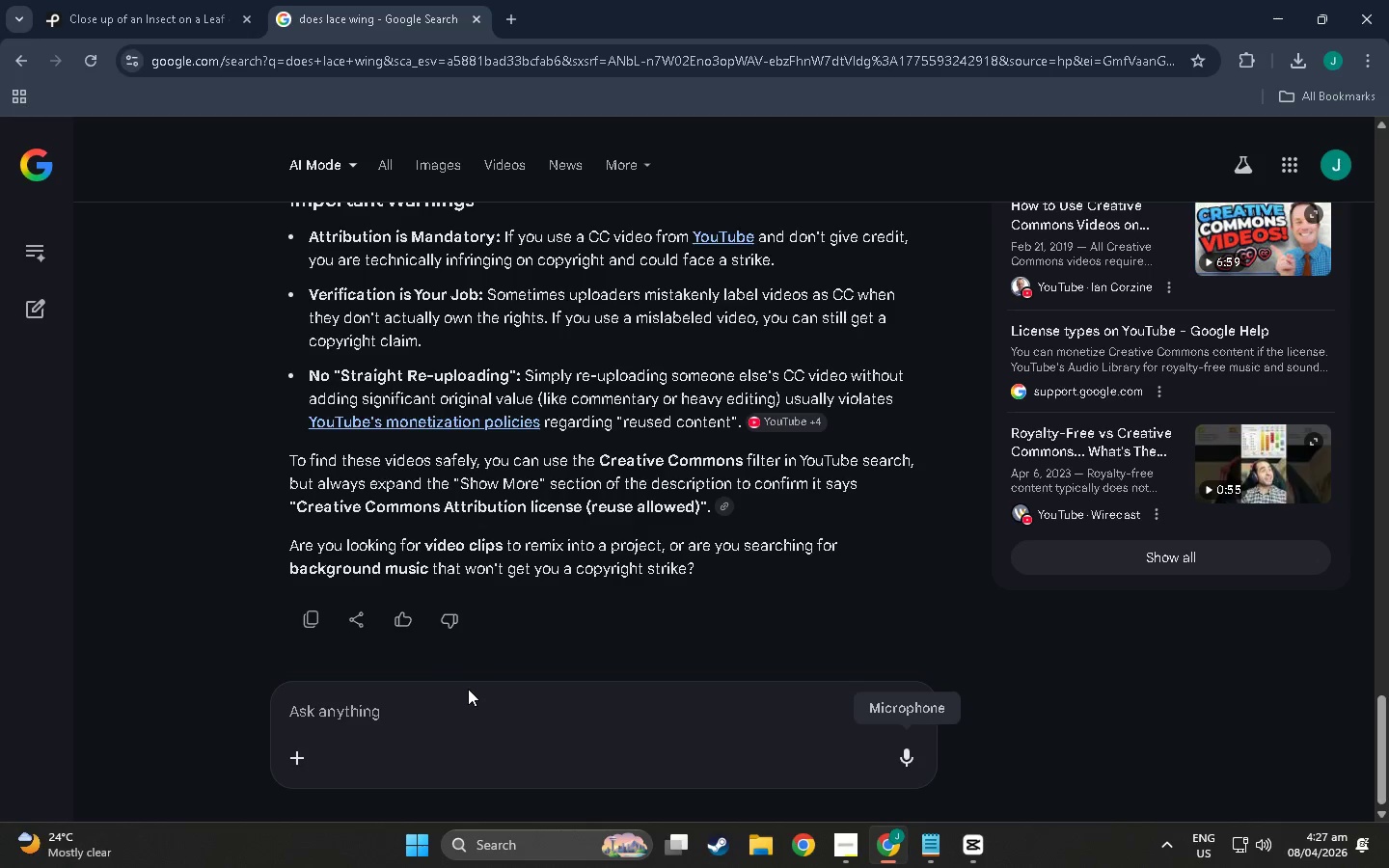 
left_click([462, 704])
 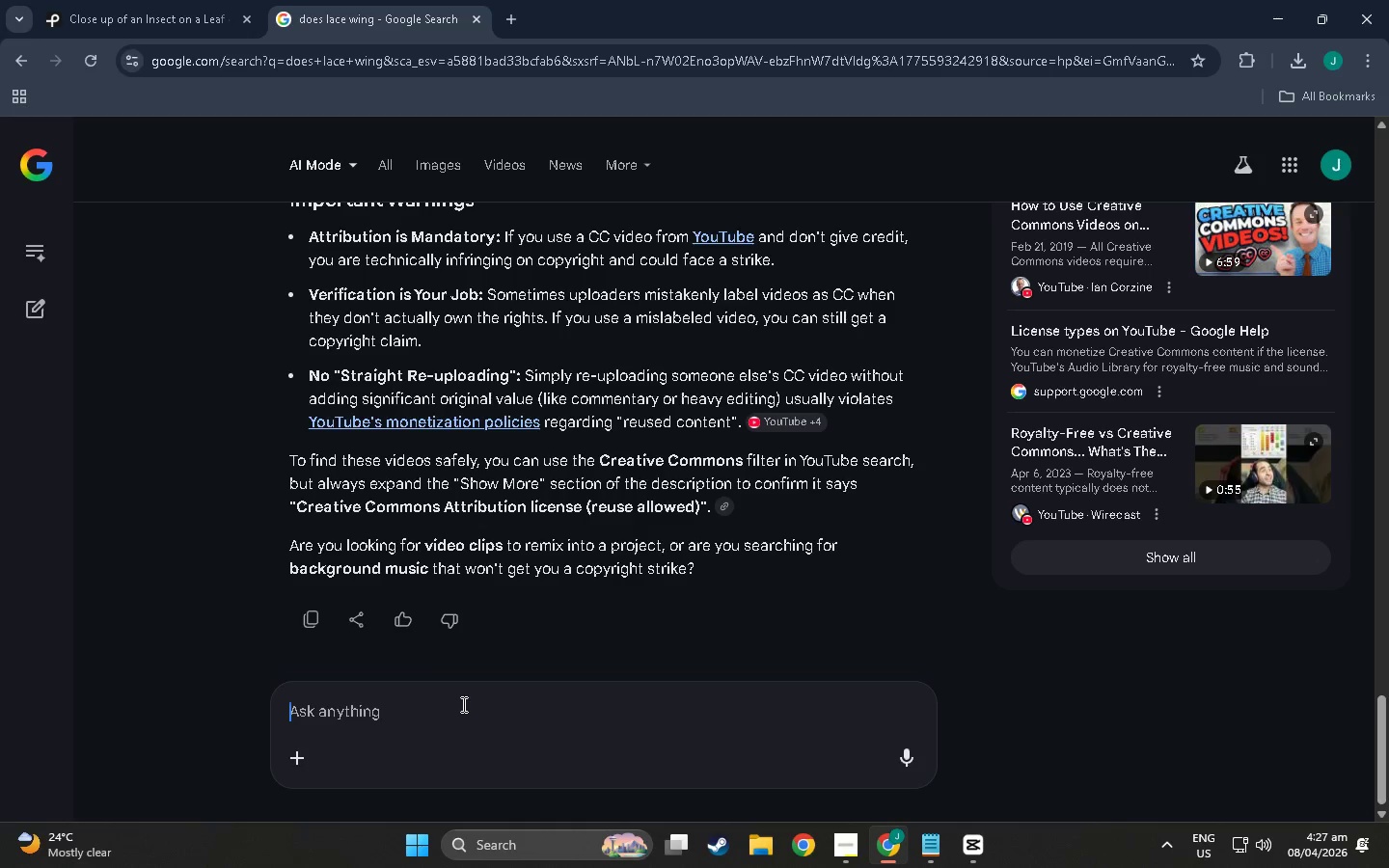 
type(ios)
key(Backspace)
key(Backspace)
type(s canva pr)
key(Backspace)
key(Backspace)
key(Backspace)
type( exc)
key(Backspace)
key(Backspace)
type(xport tr)
key(Backspace)
key(Backspace)
type(royalty free)
 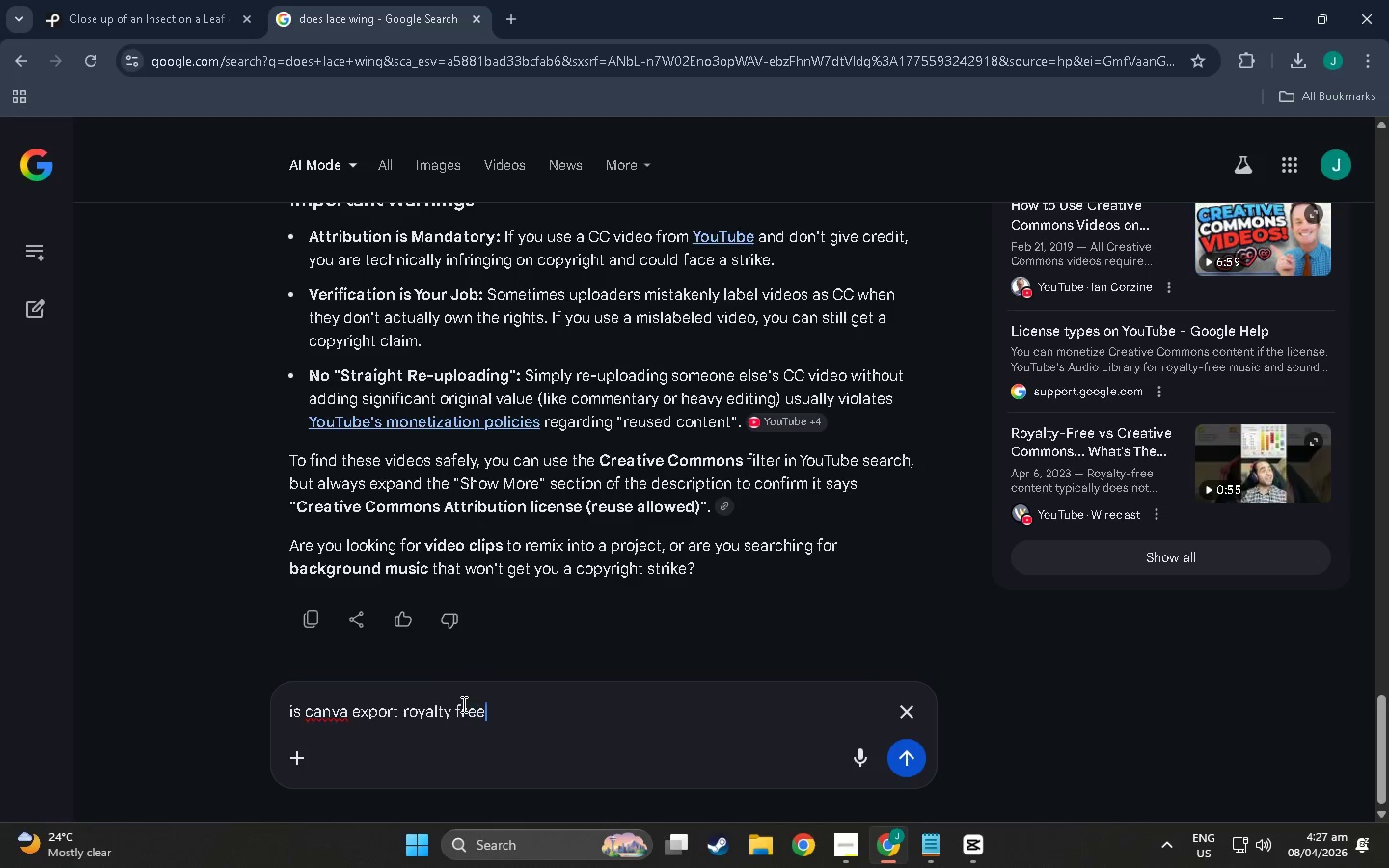 
key(Enter)
 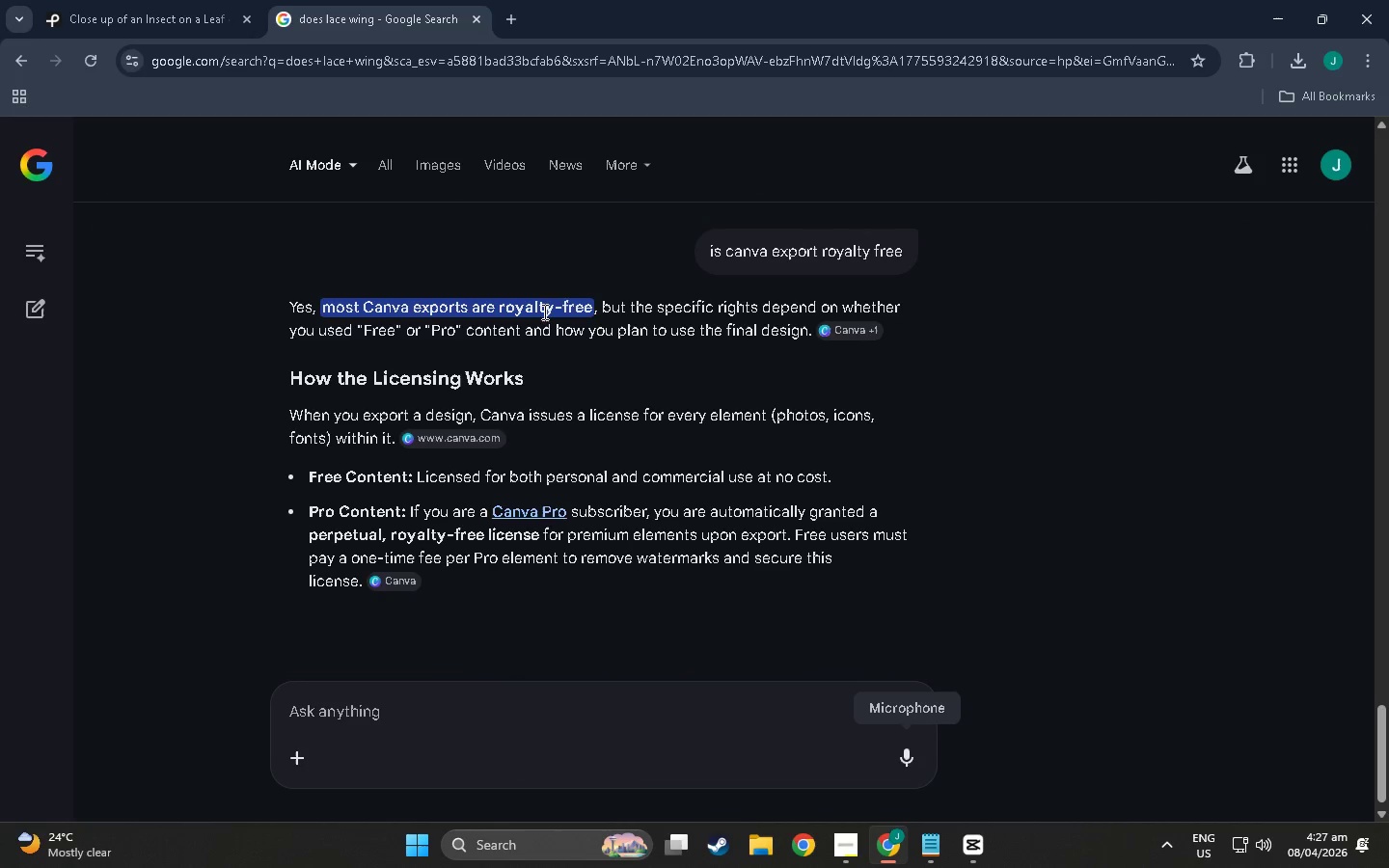 
wait(5.64)
 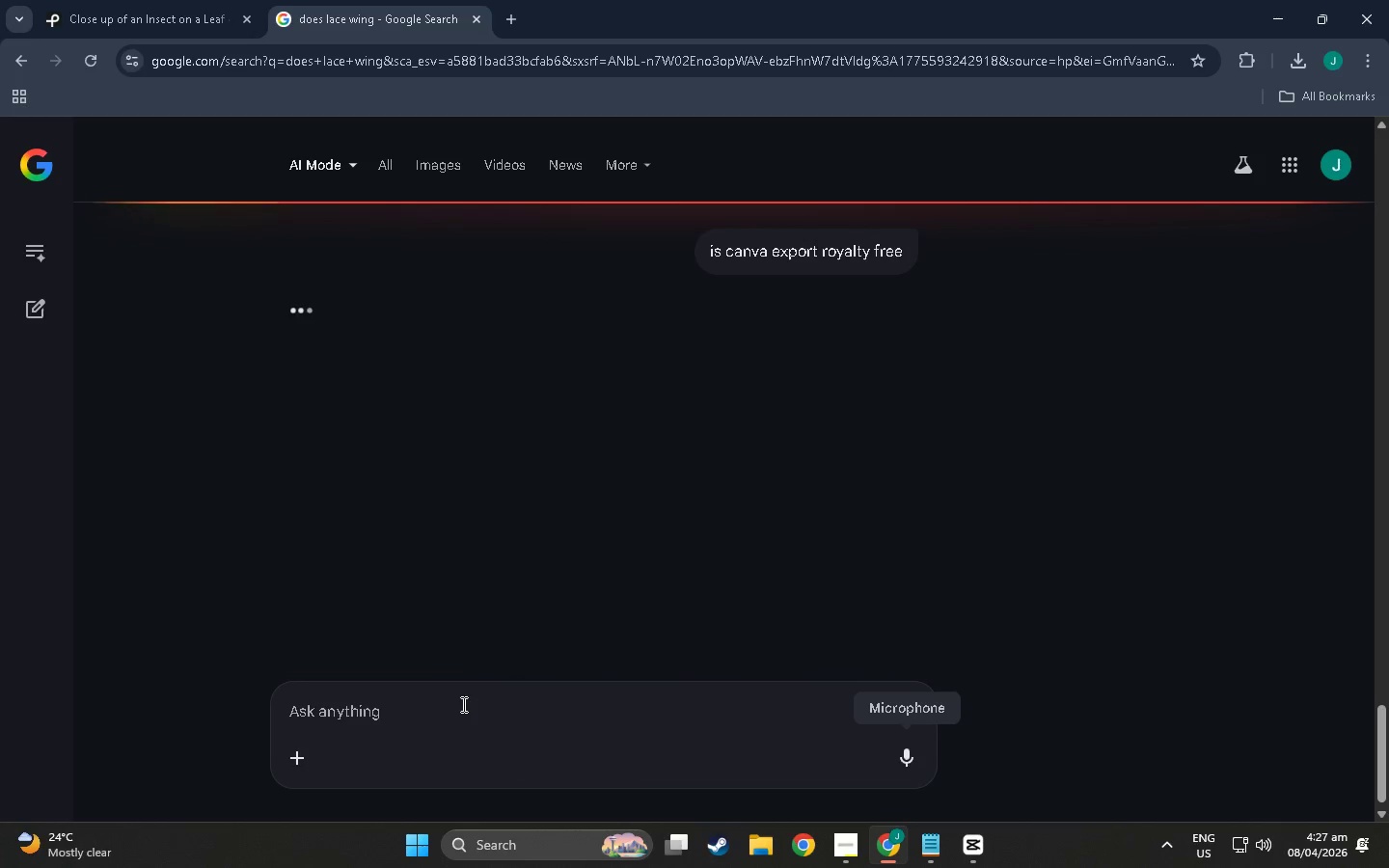 
left_click([925, 286])
 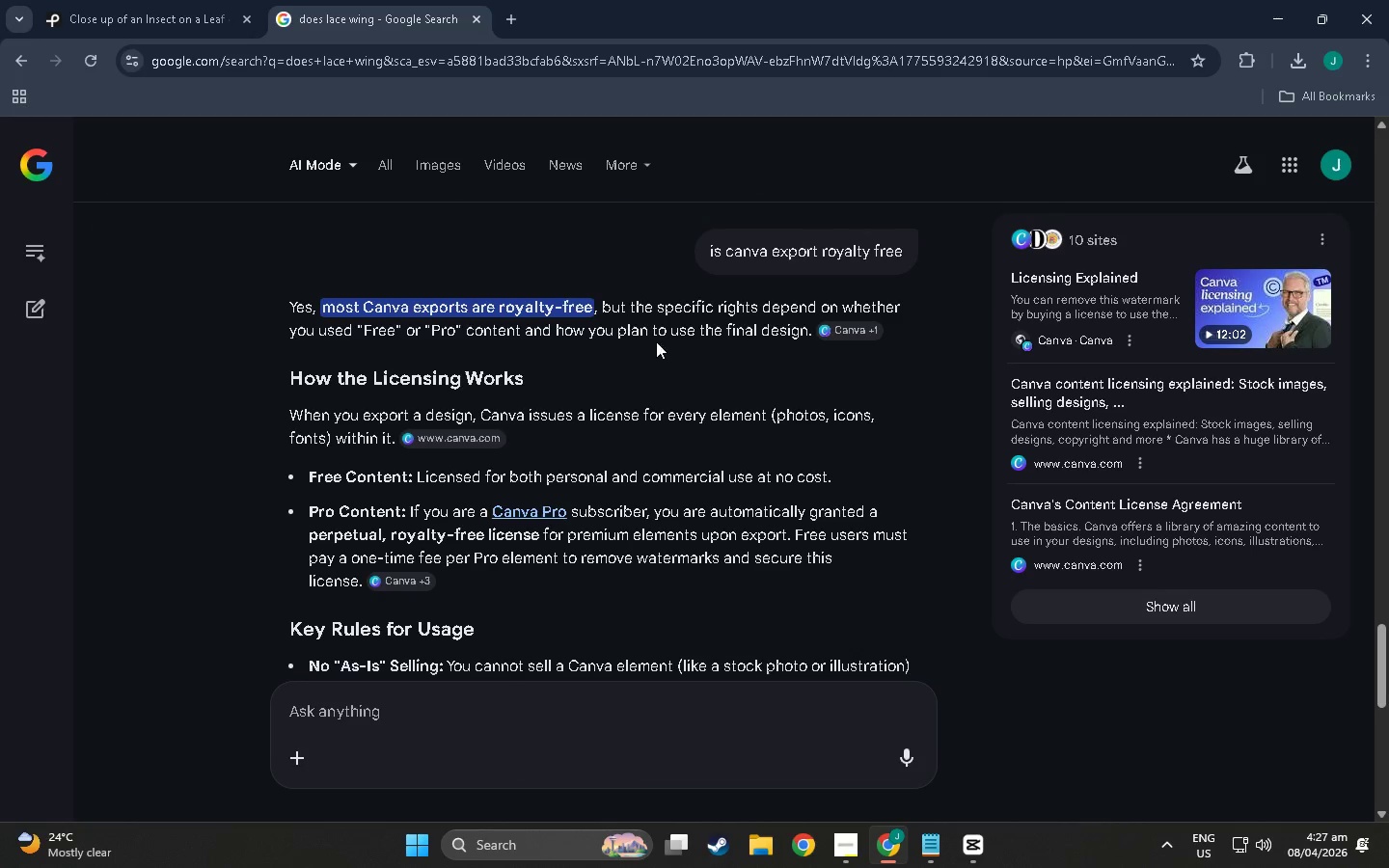 
scroll: coordinate [703, 354], scroll_direction: down, amount: 6.0
 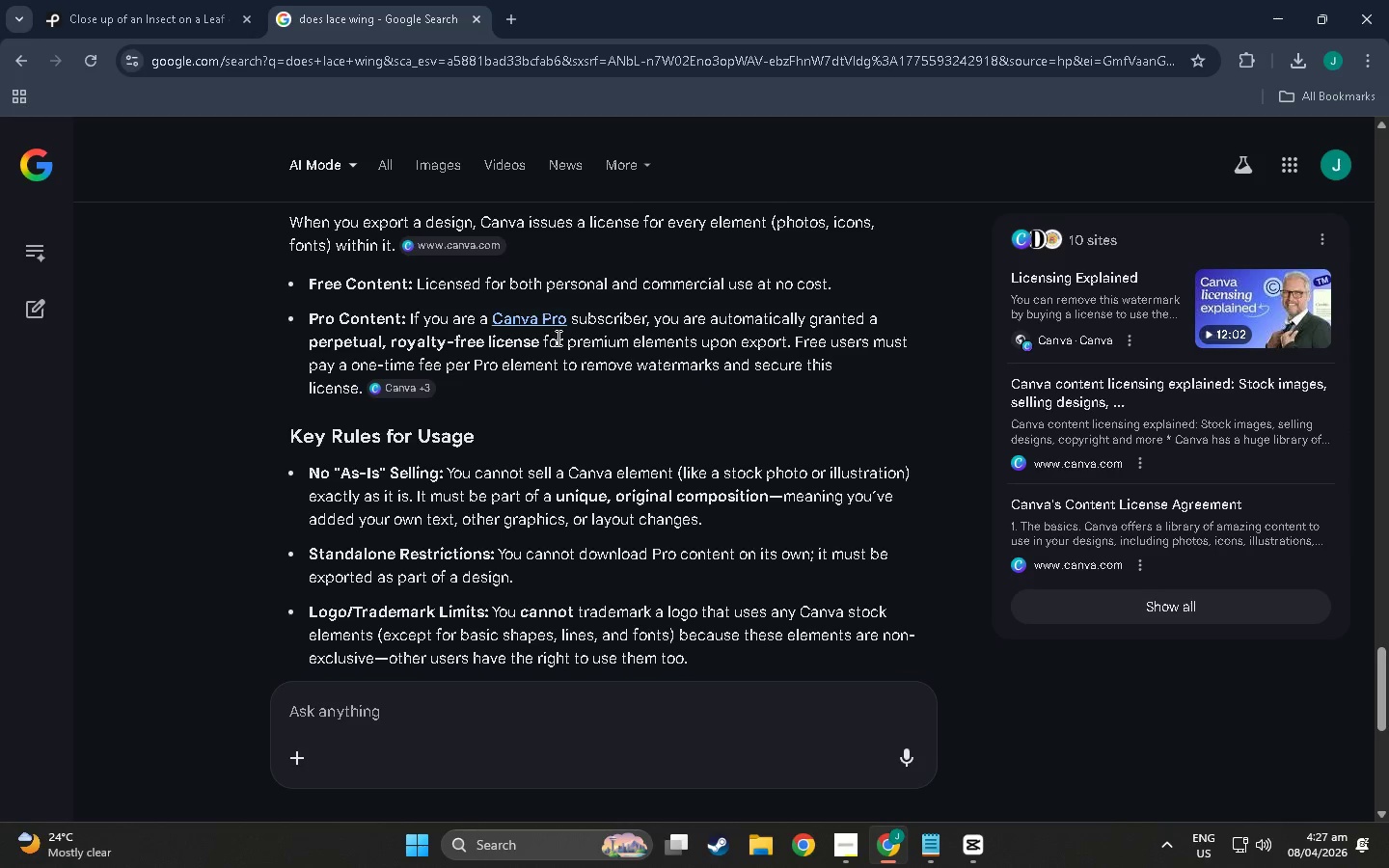 
wait(8.89)
 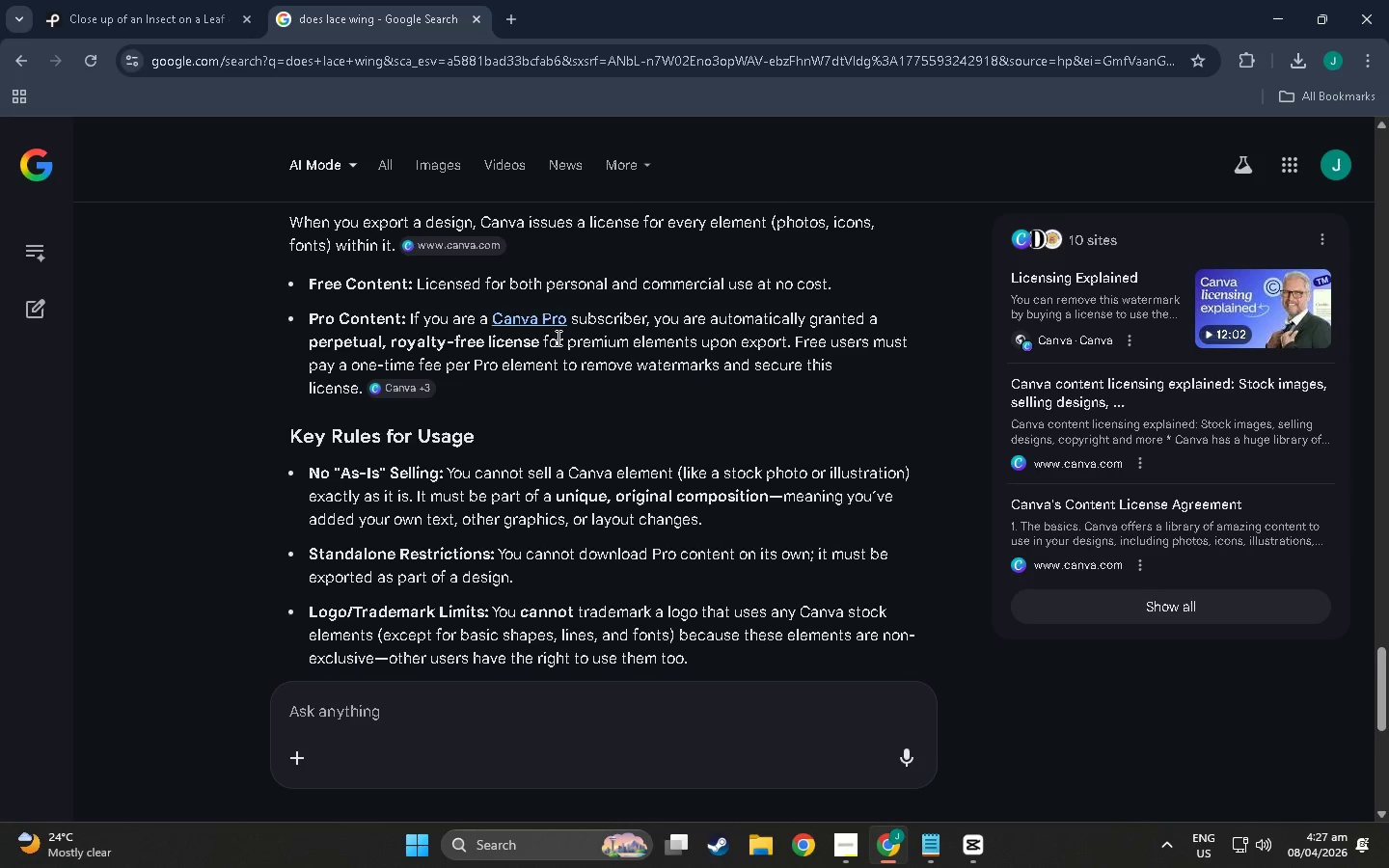 
scroll: coordinate [363, 467], scroll_direction: down, amount: 17.0
 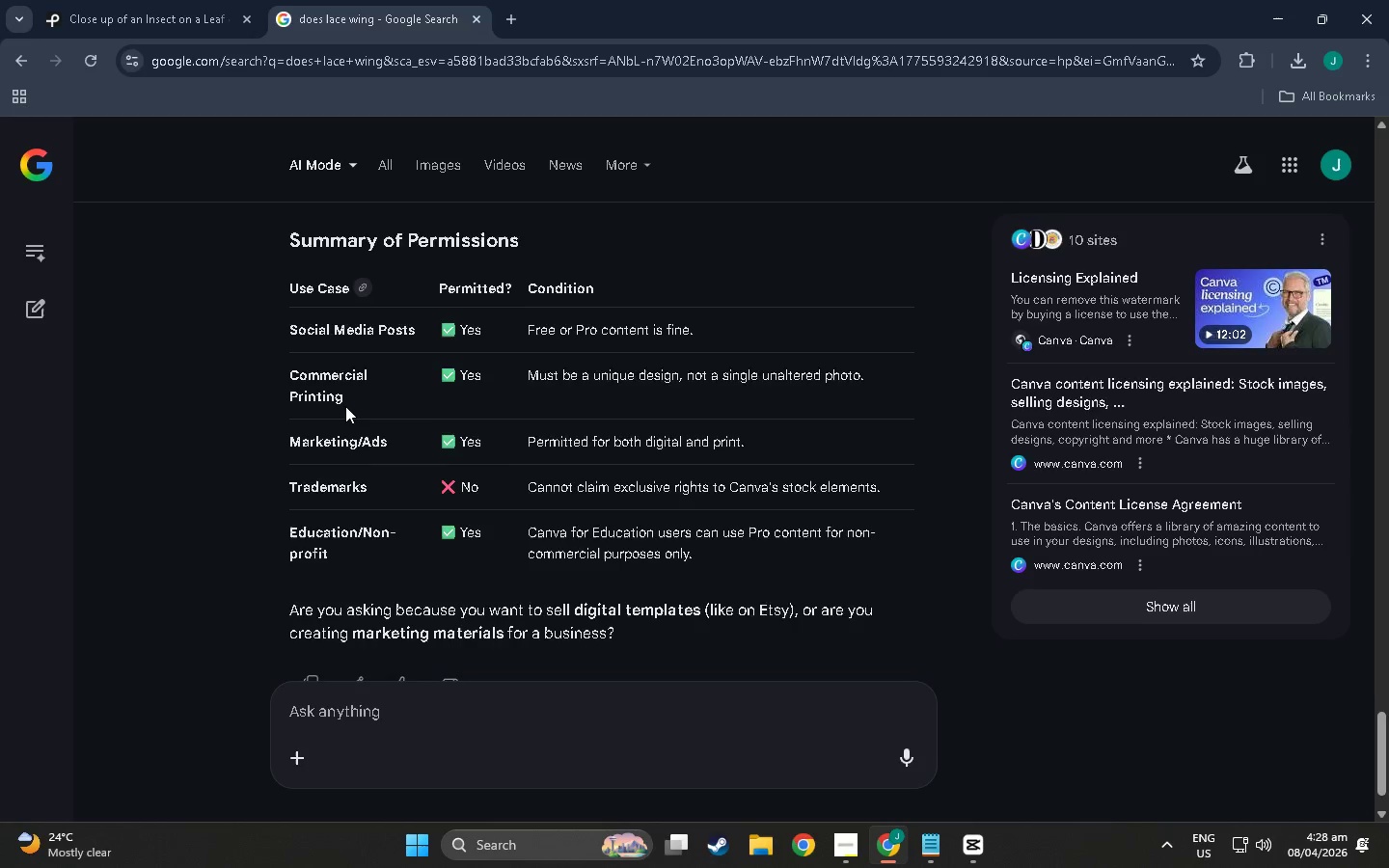 
scroll: coordinate [409, 418], scroll_direction: down, amount: 3.0
 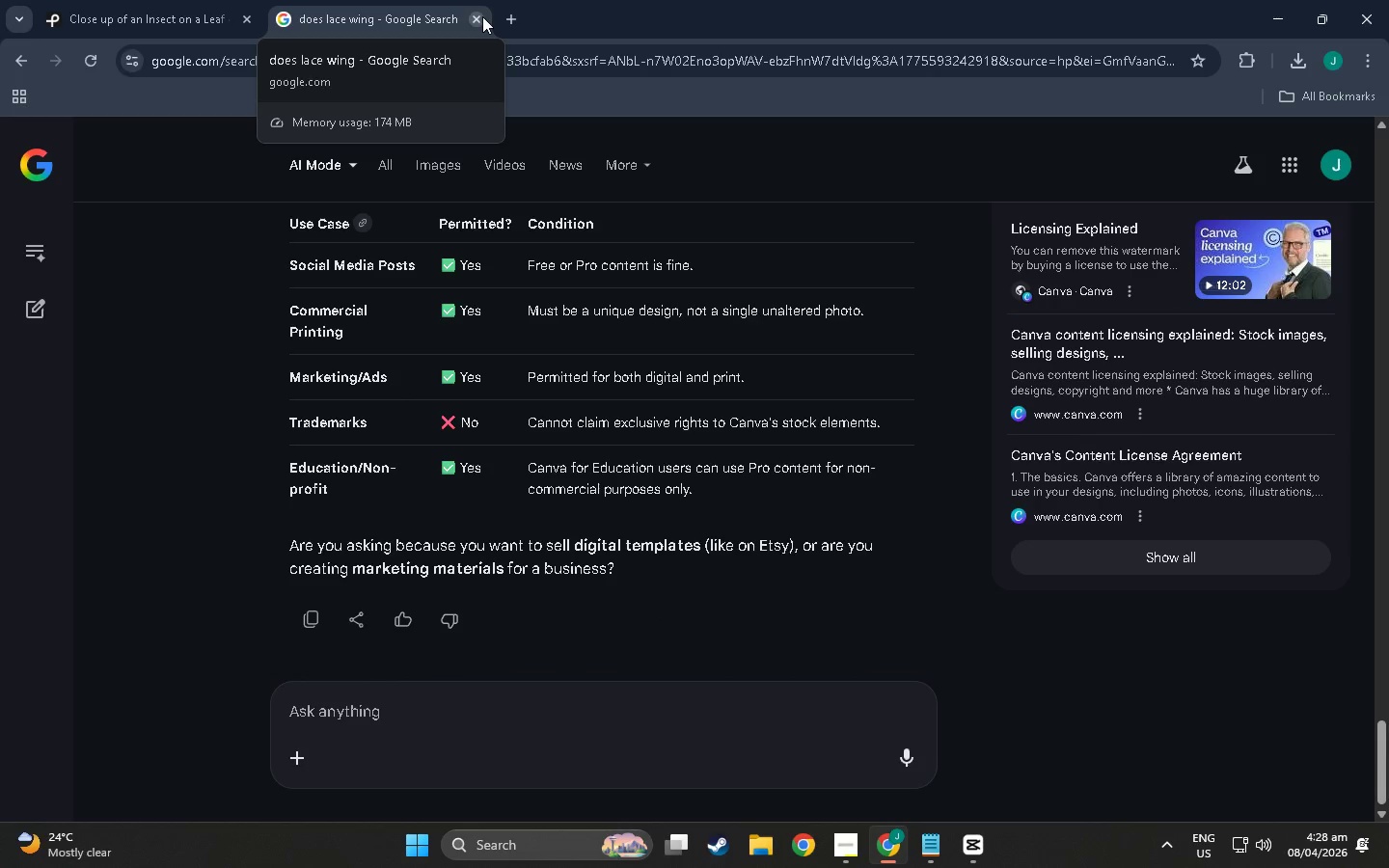 
left_click([480, 16])
 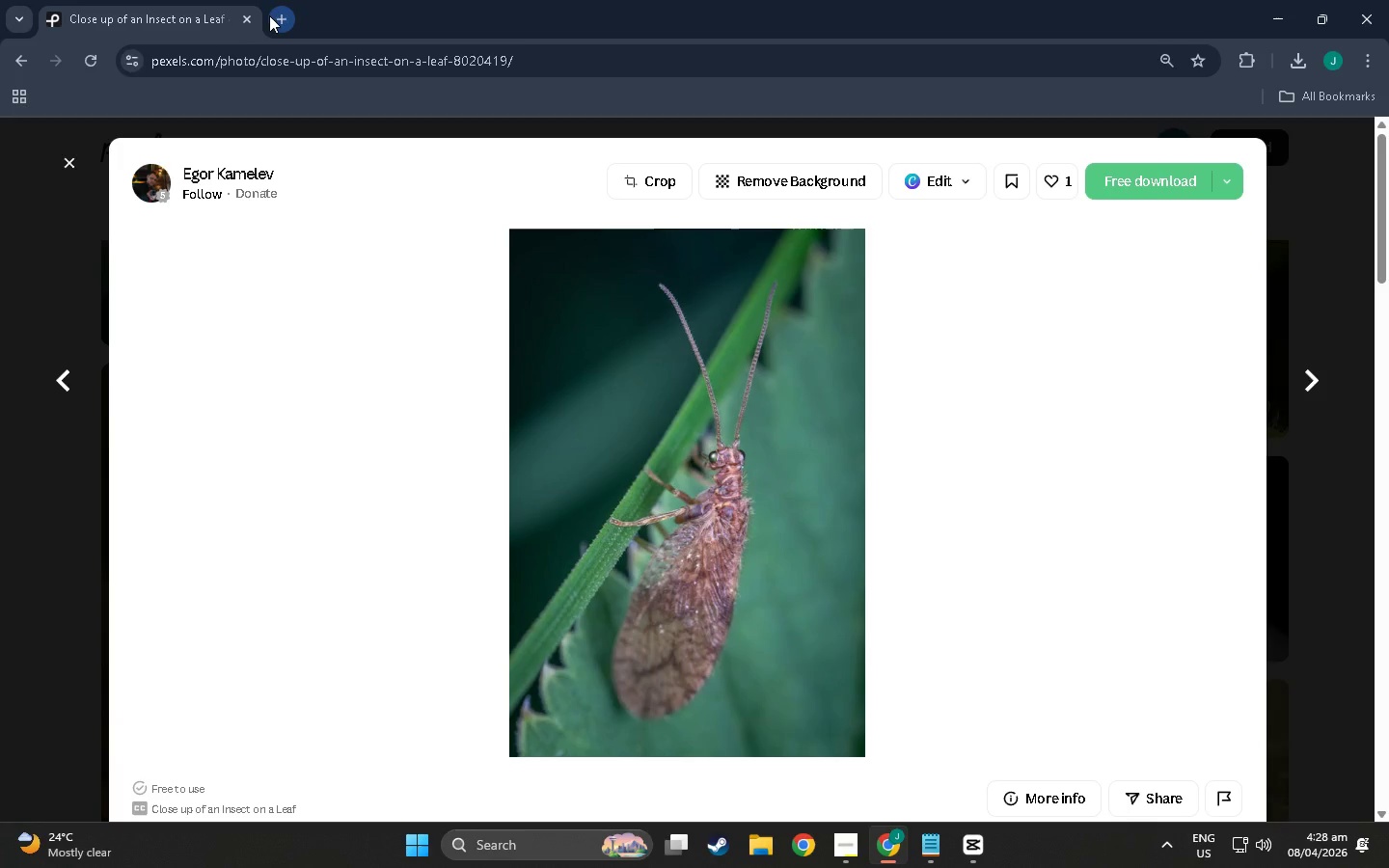 
left_click([283, 17])
 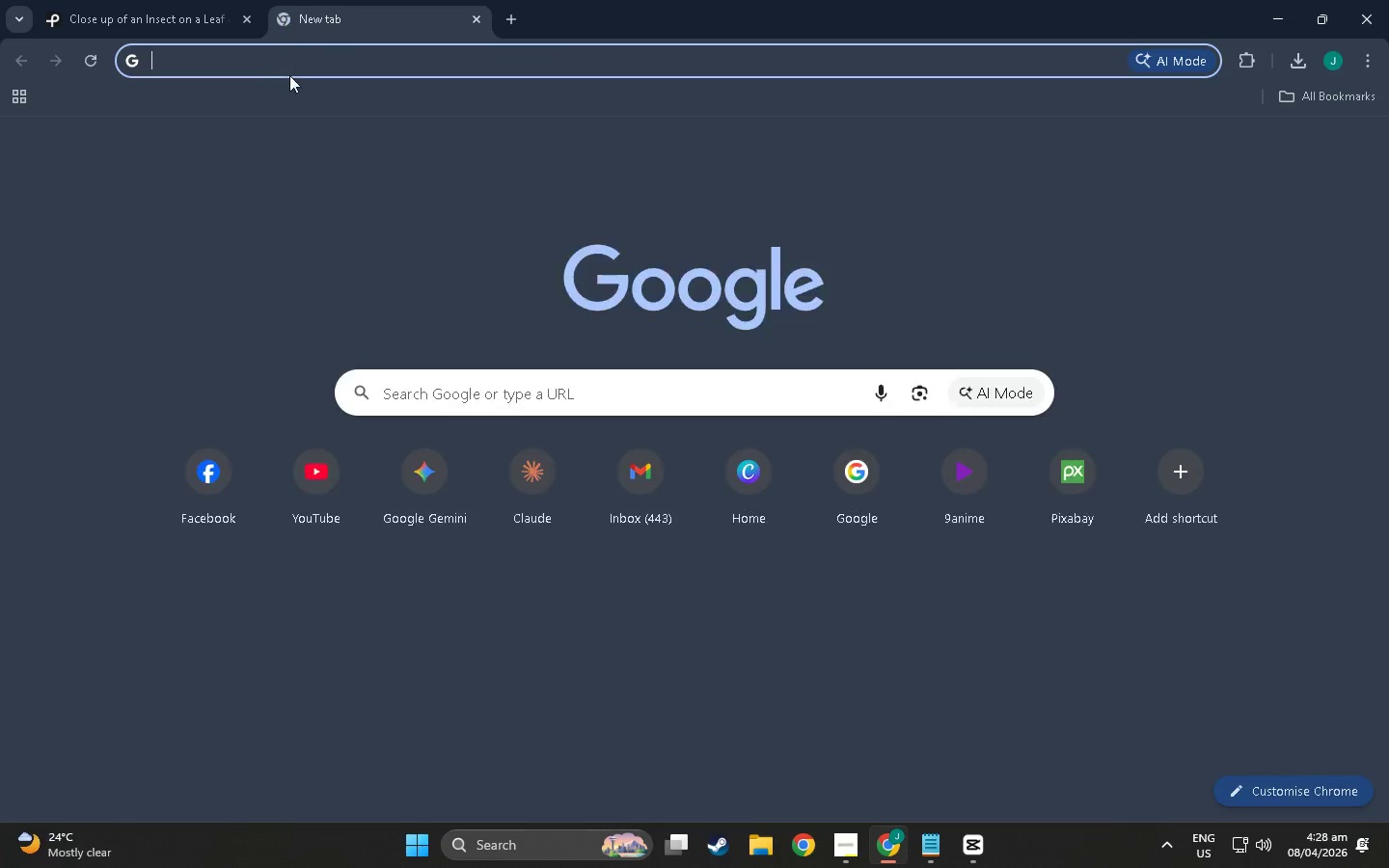 
type(ca)
 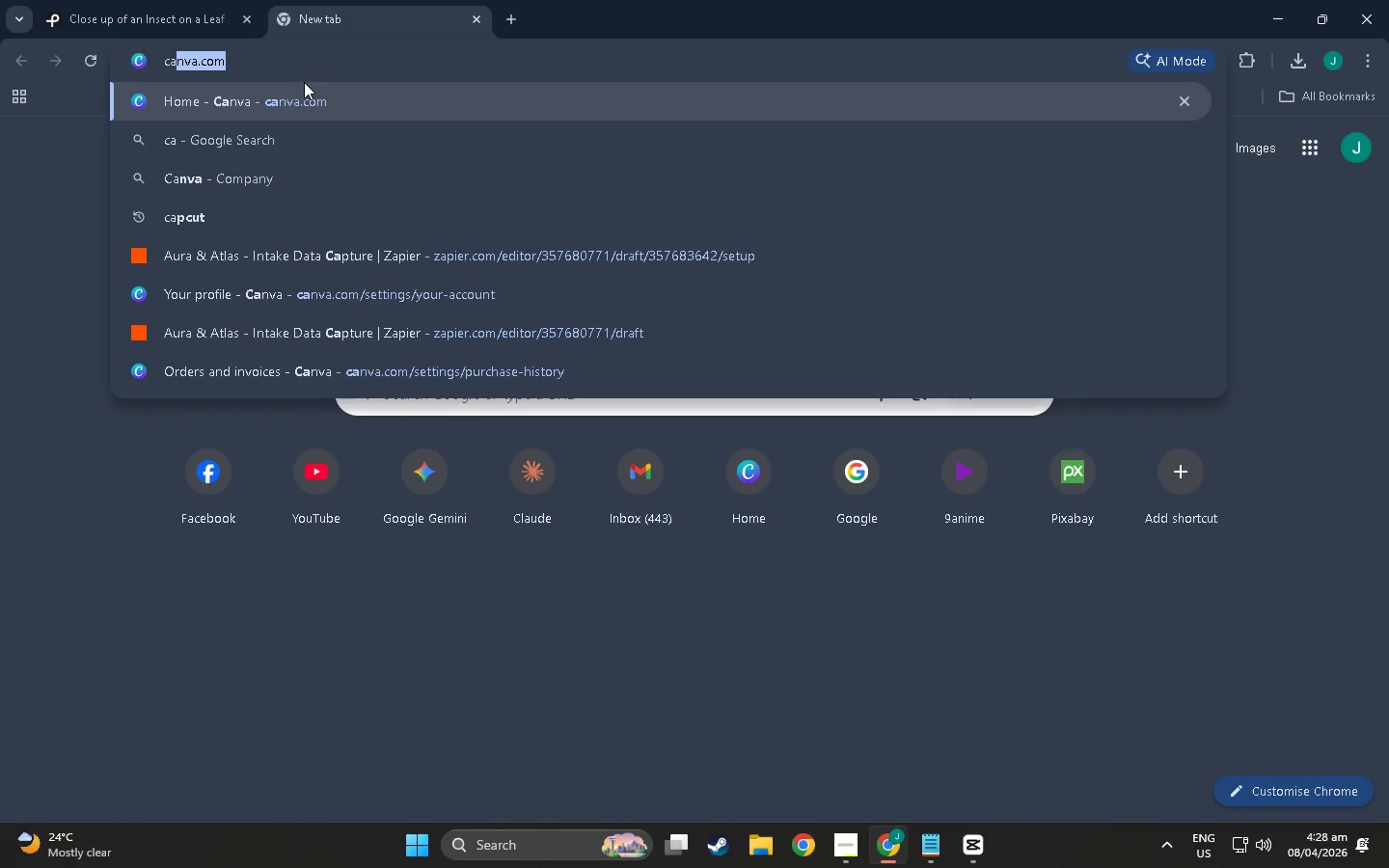 
left_click([334, 97])
 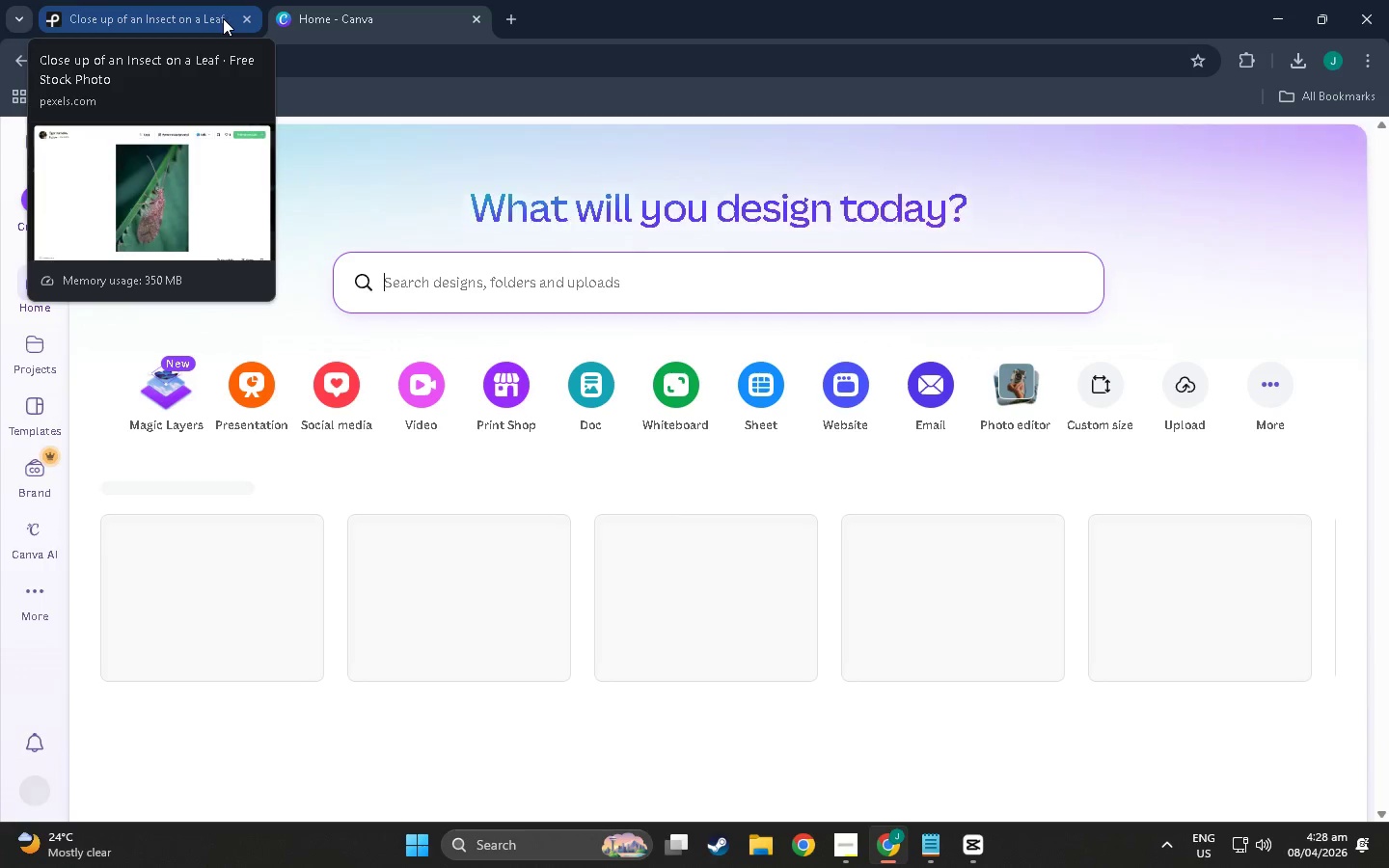 
scroll: coordinate [185, 504], scroll_direction: down, amount: 7.0
 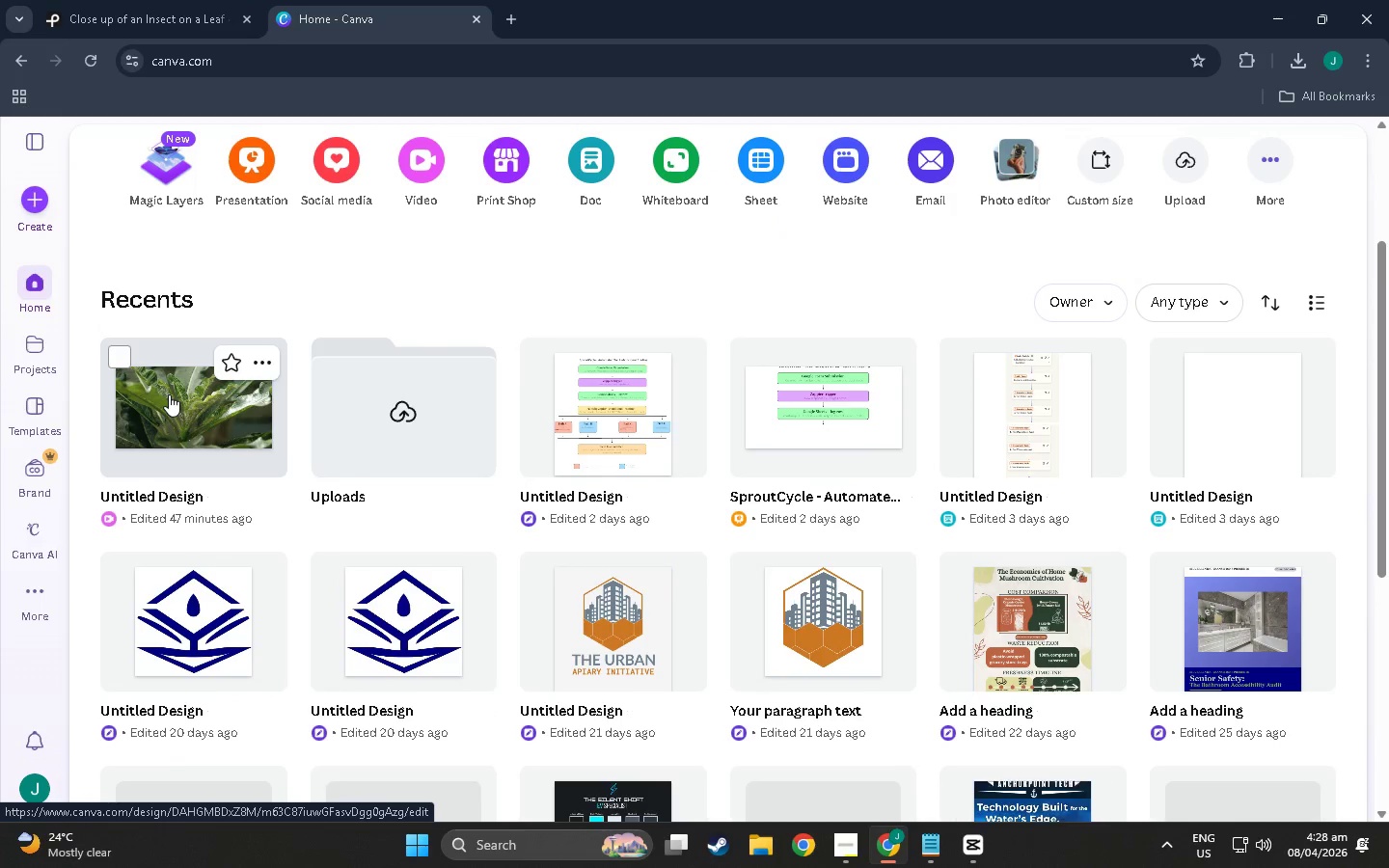 
left_click([169, 394])
 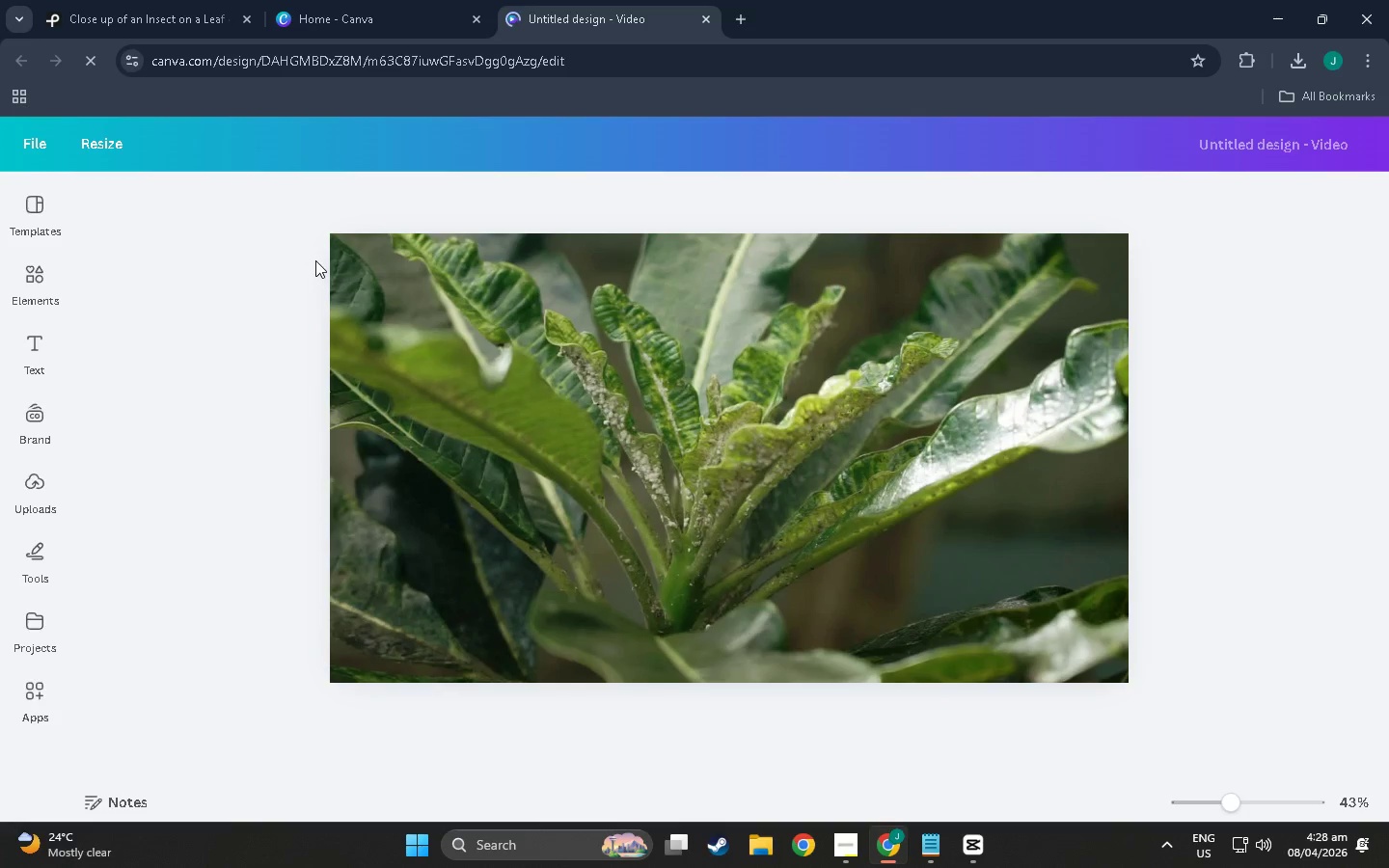 
wait(8.45)
 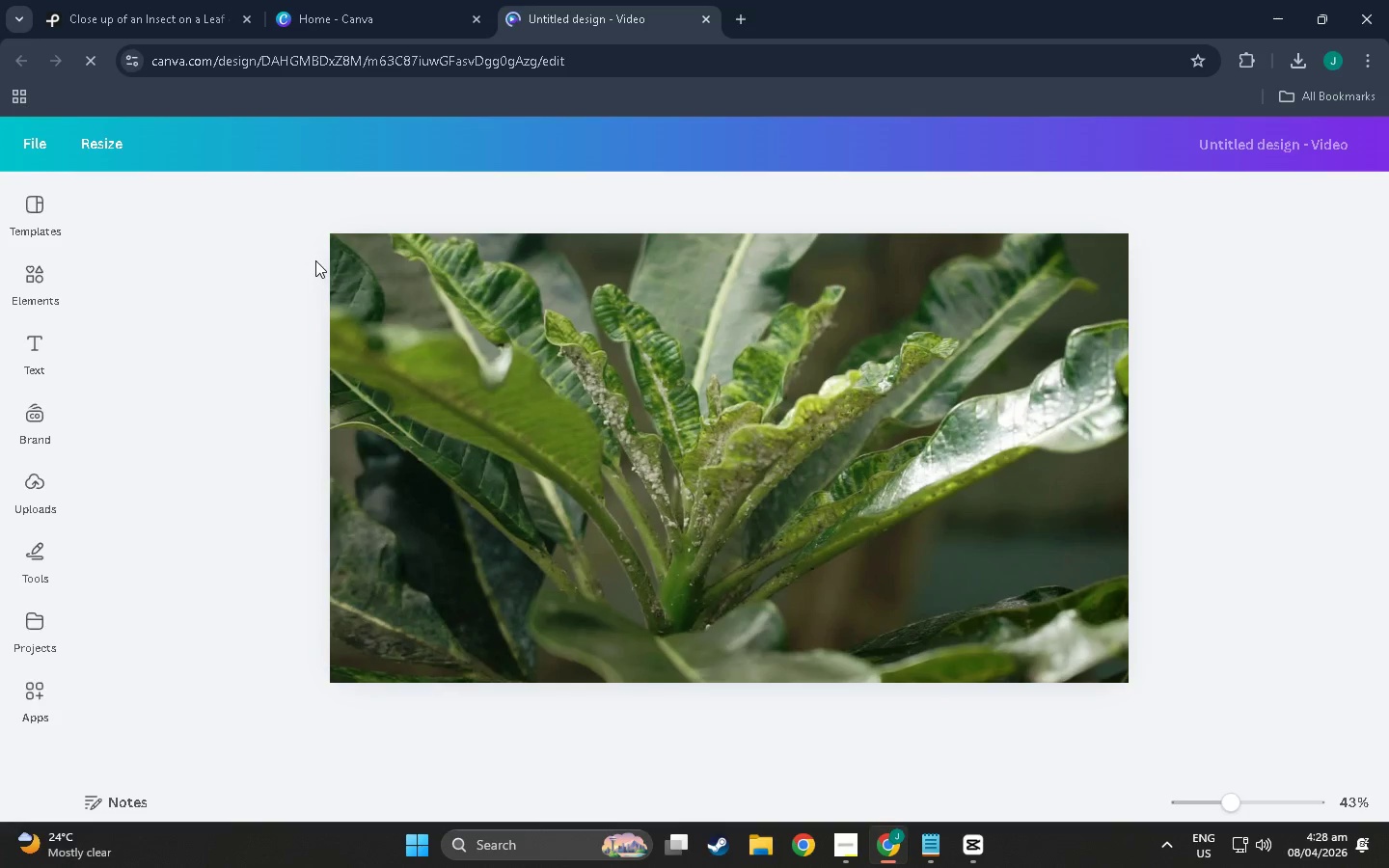 
left_click([36, 264])
 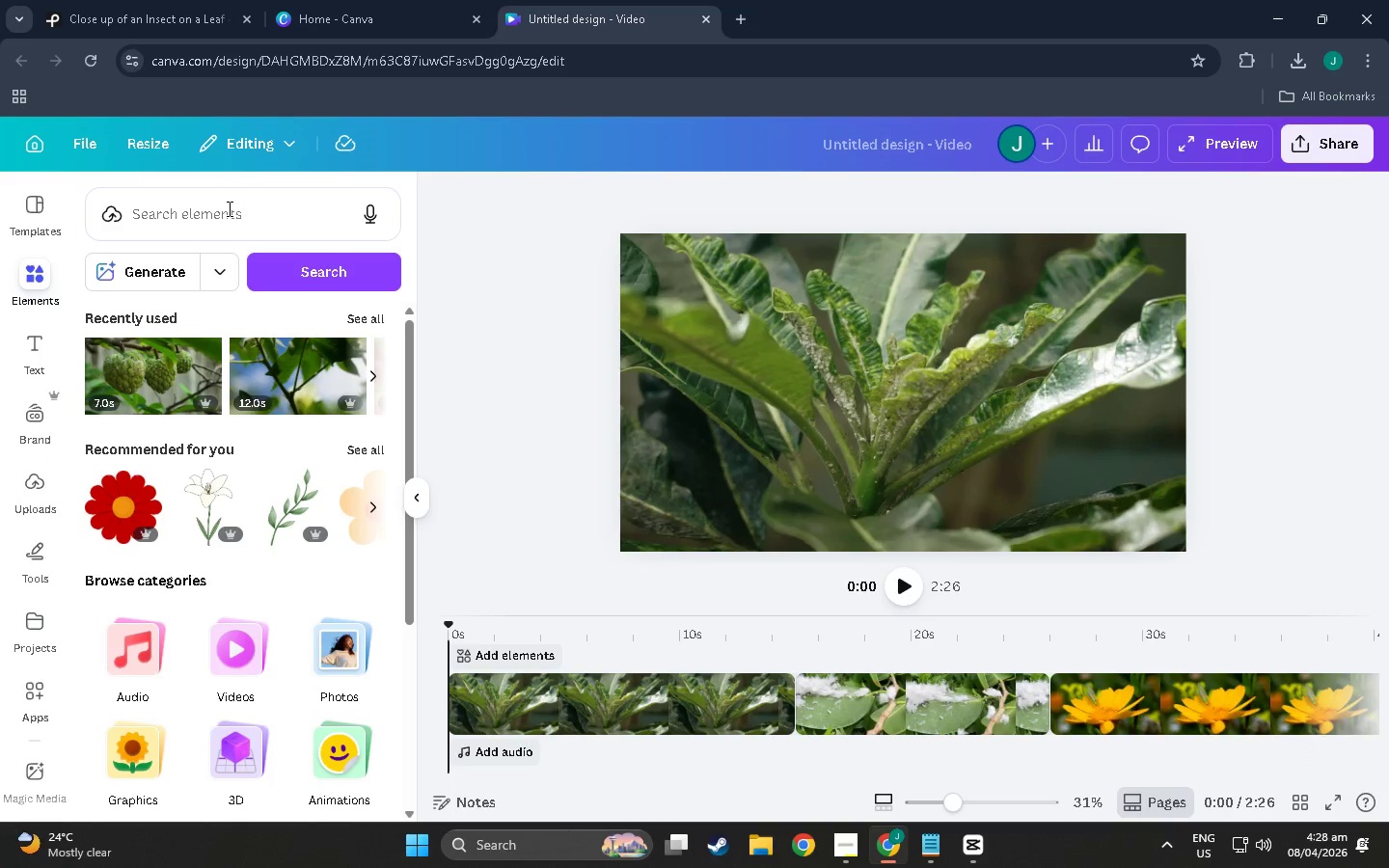 
left_click([228, 207])
 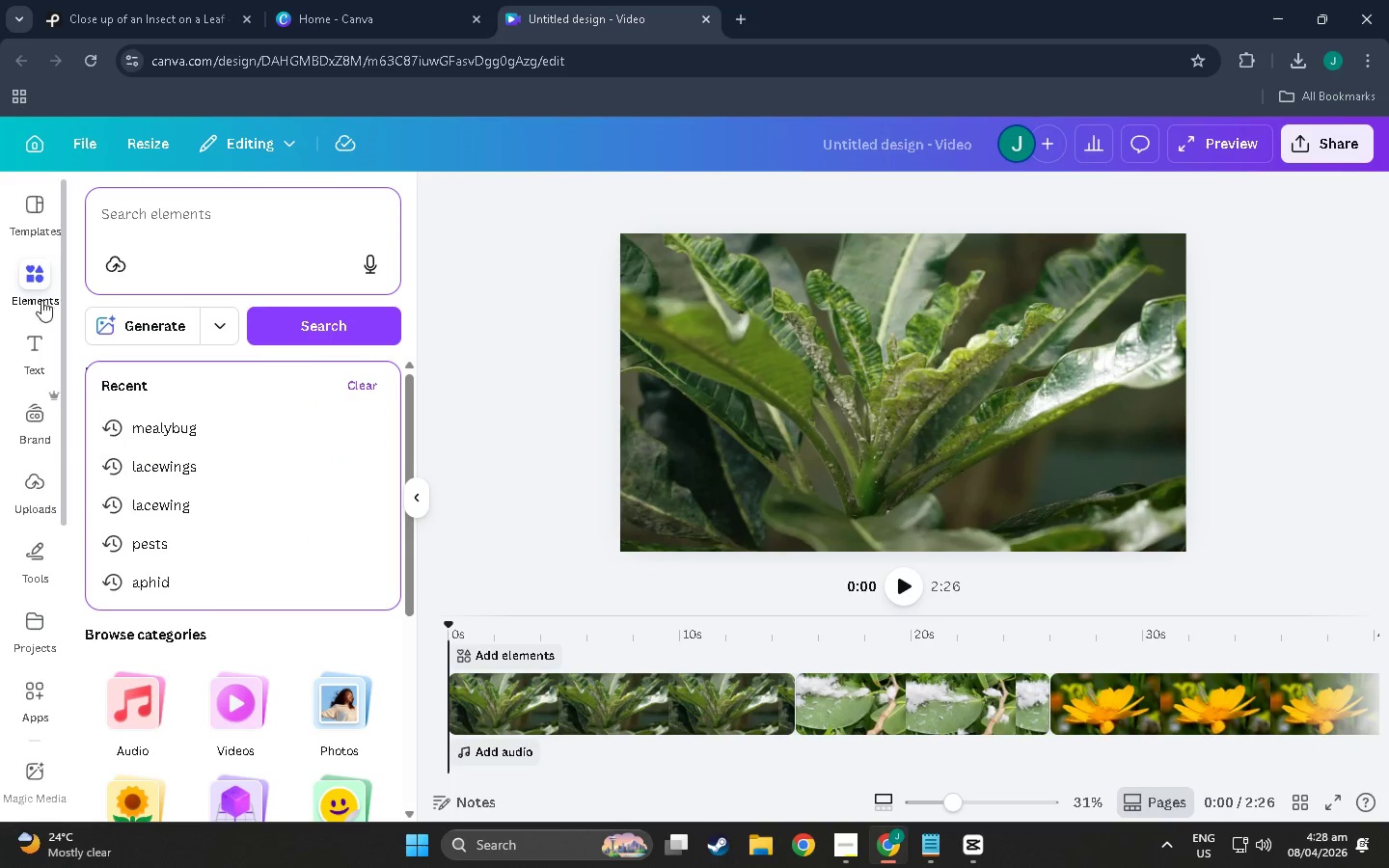 
left_click([23, 356])
 